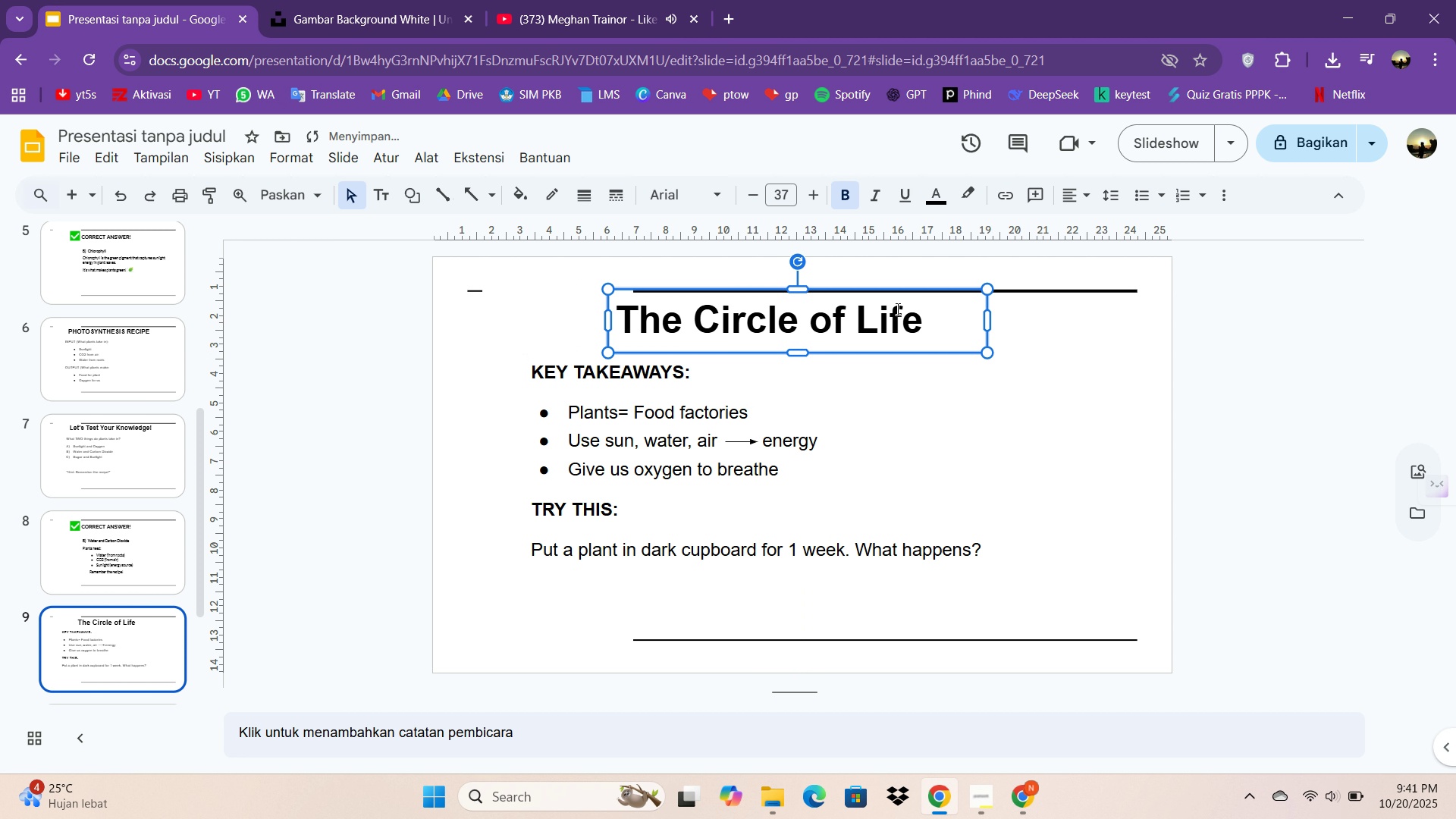 
key(ArrowUp)
 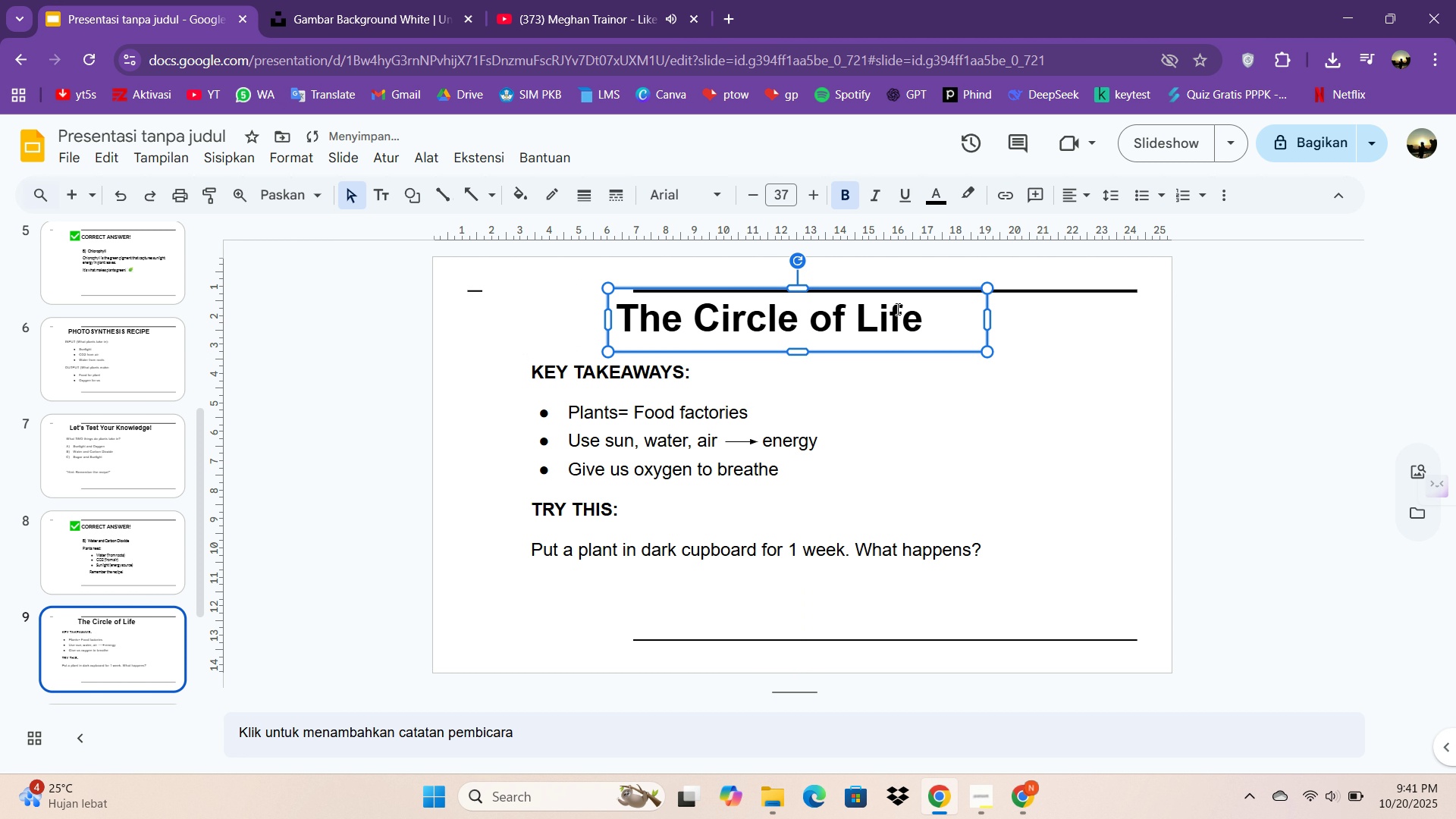 
key(ArrowUp)
 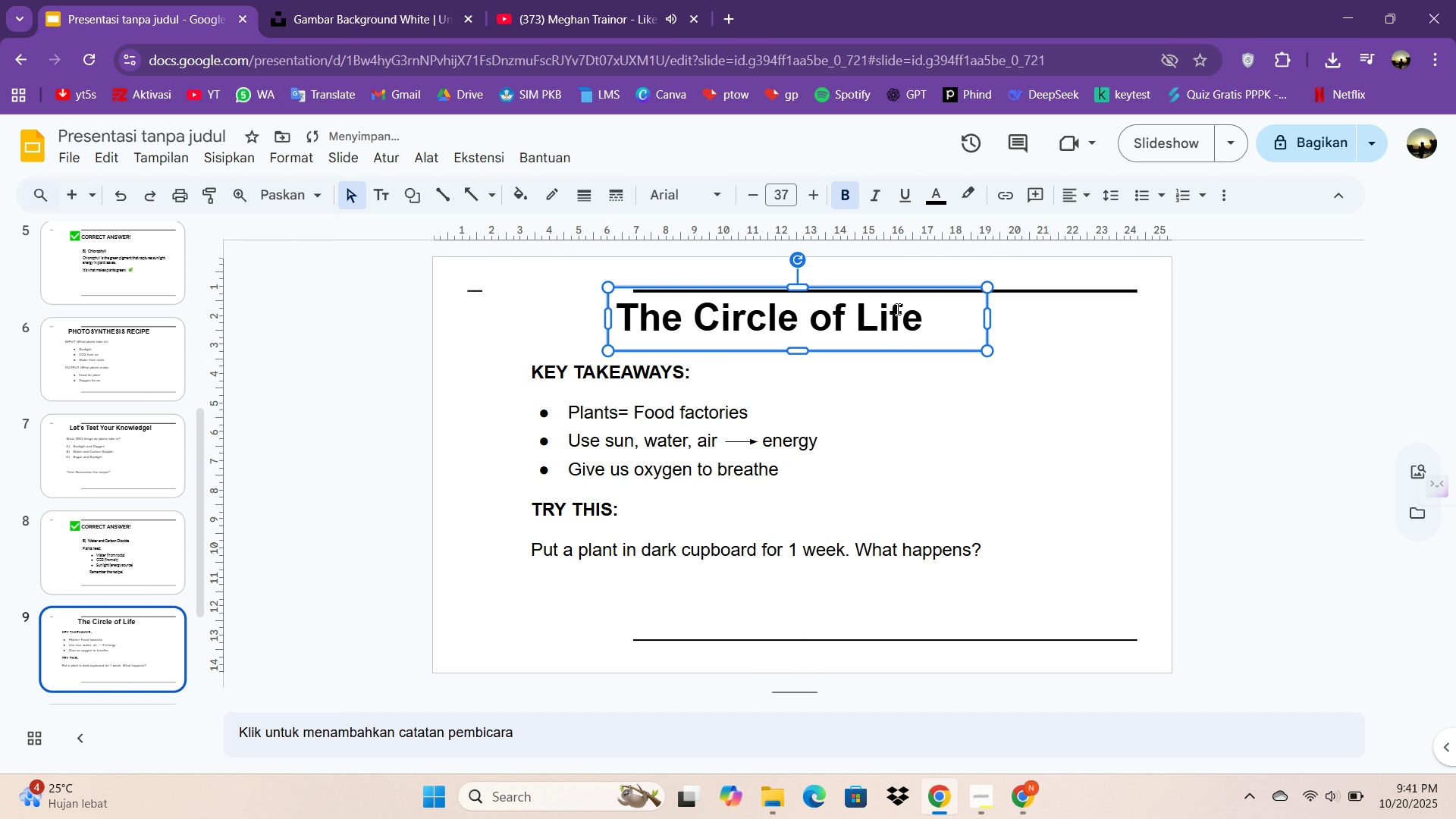 
key(ArrowUp)
 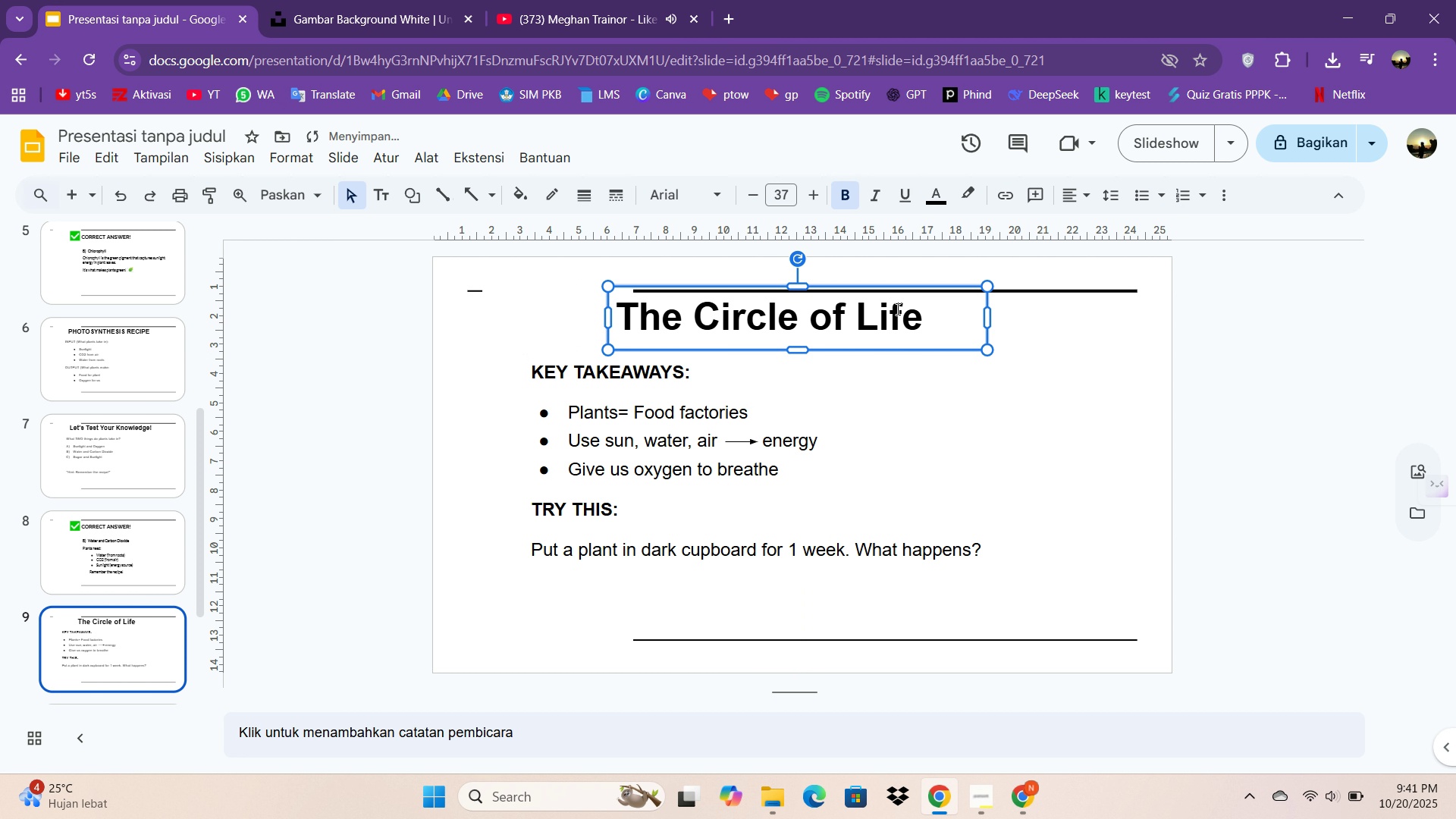 
key(ArrowUp)
 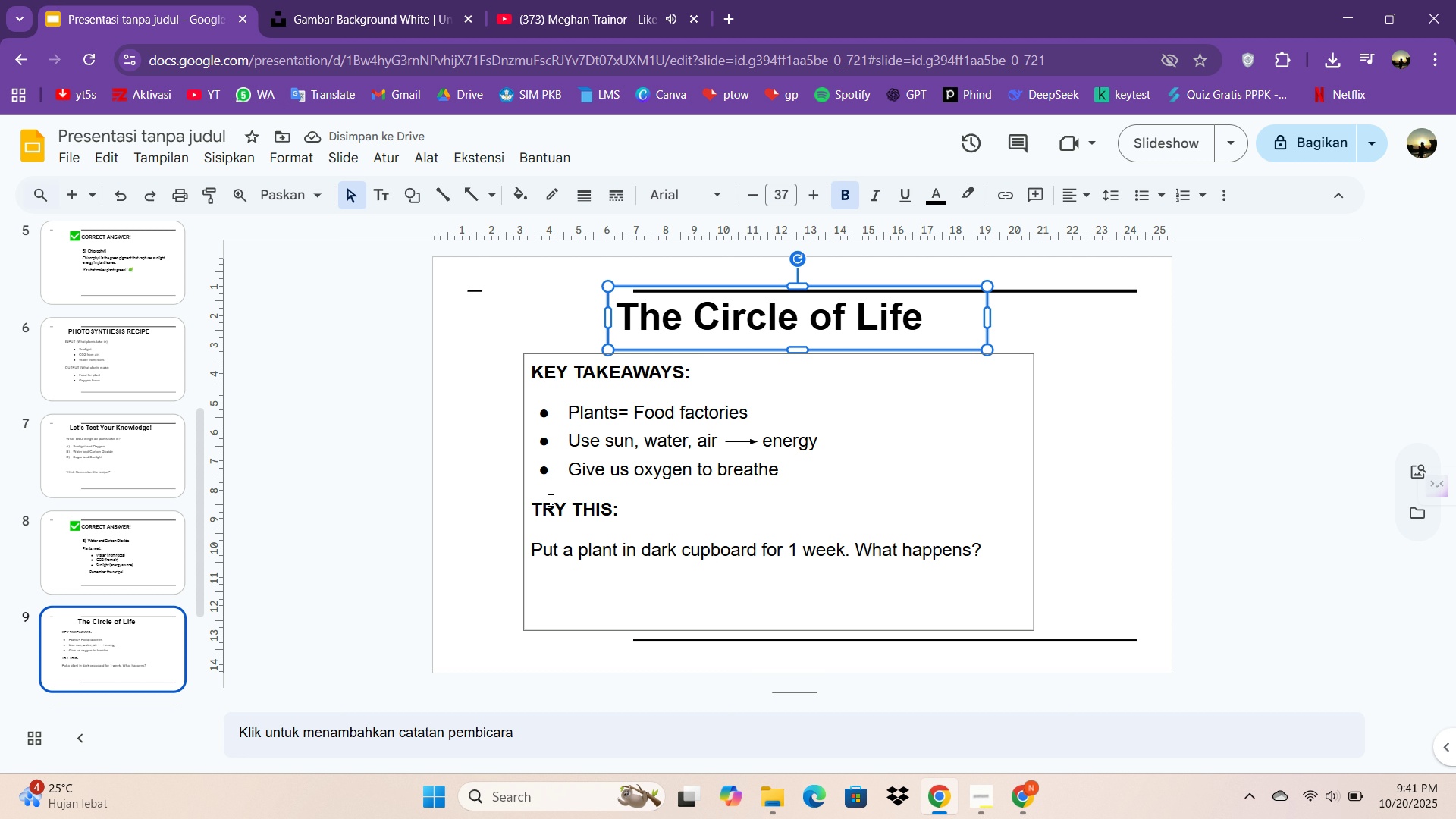 
wait(5.68)
 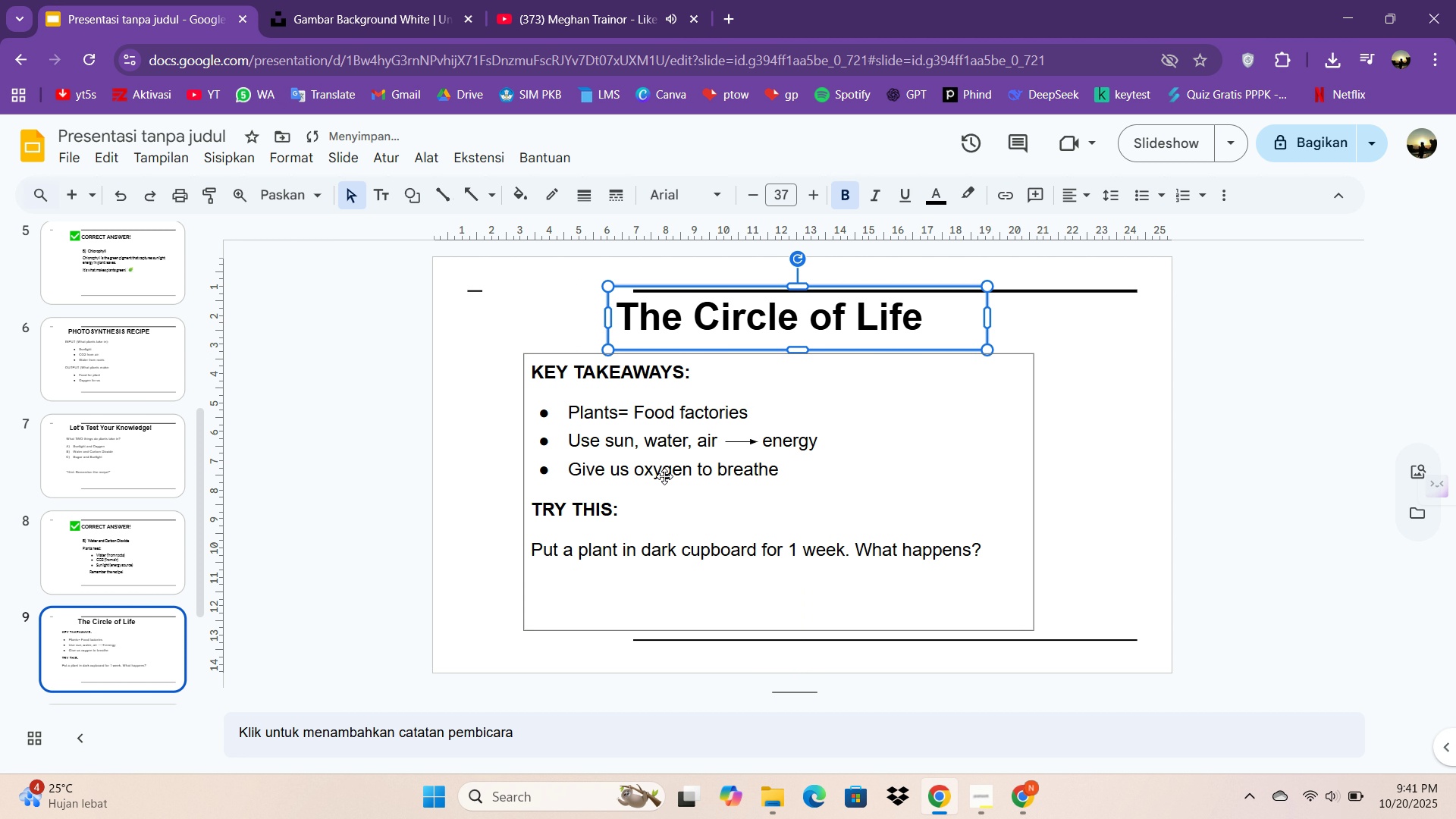 
scroll: coordinate [137, 672], scroll_direction: down, amount: 2.0
 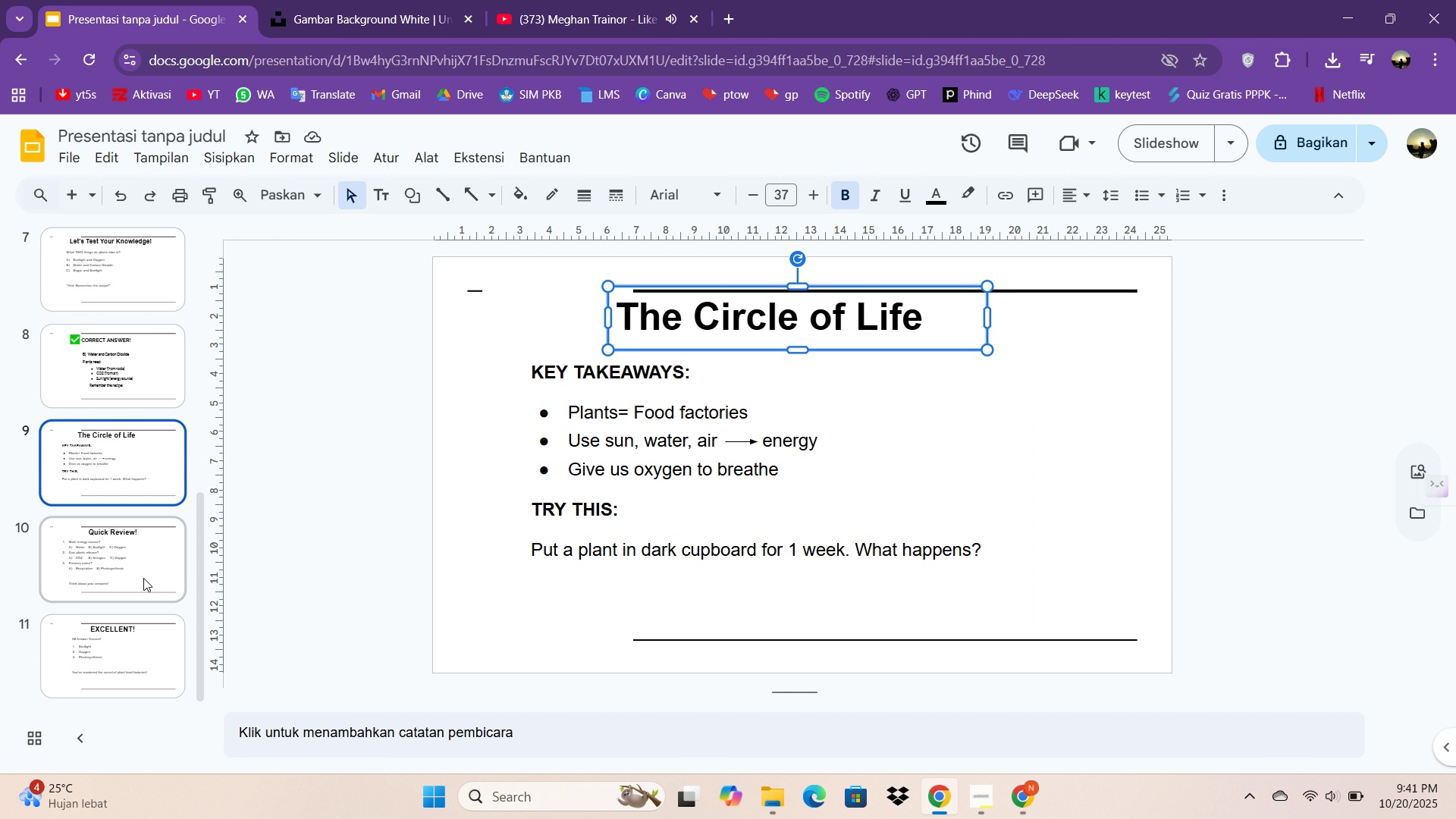 
left_click([143, 578])
 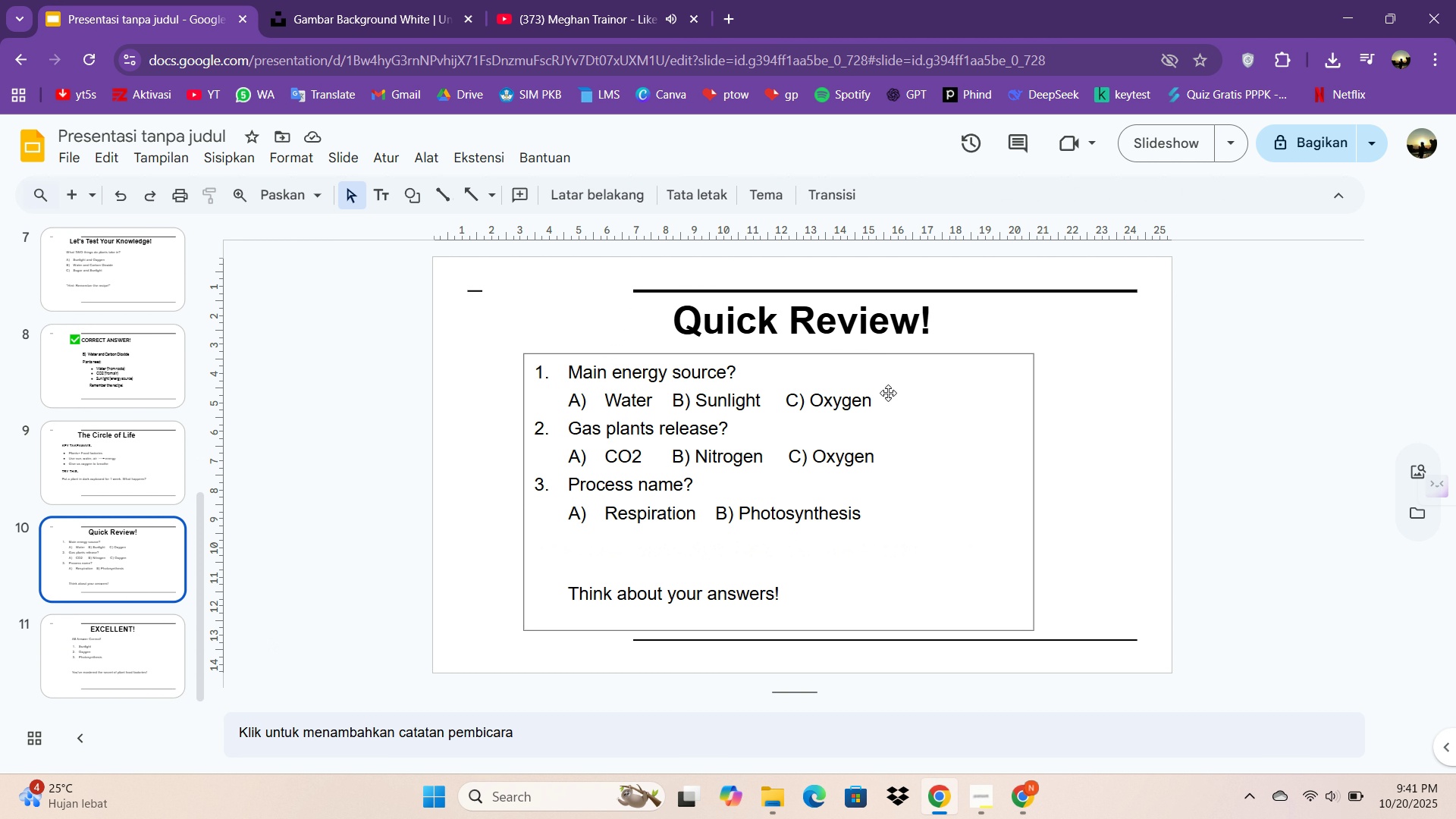 
left_click([855, 403])
 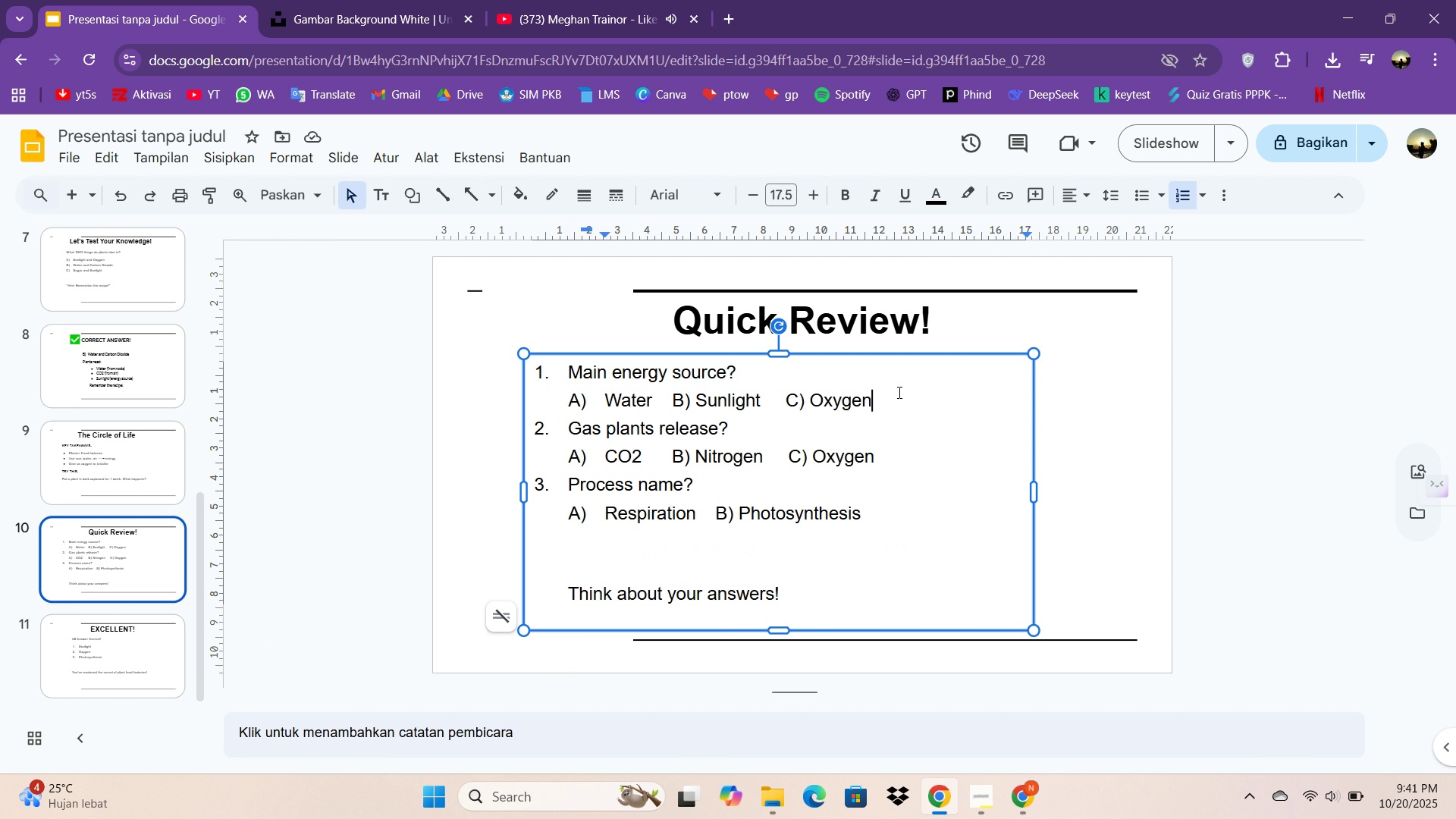 
left_click([898, 392])
 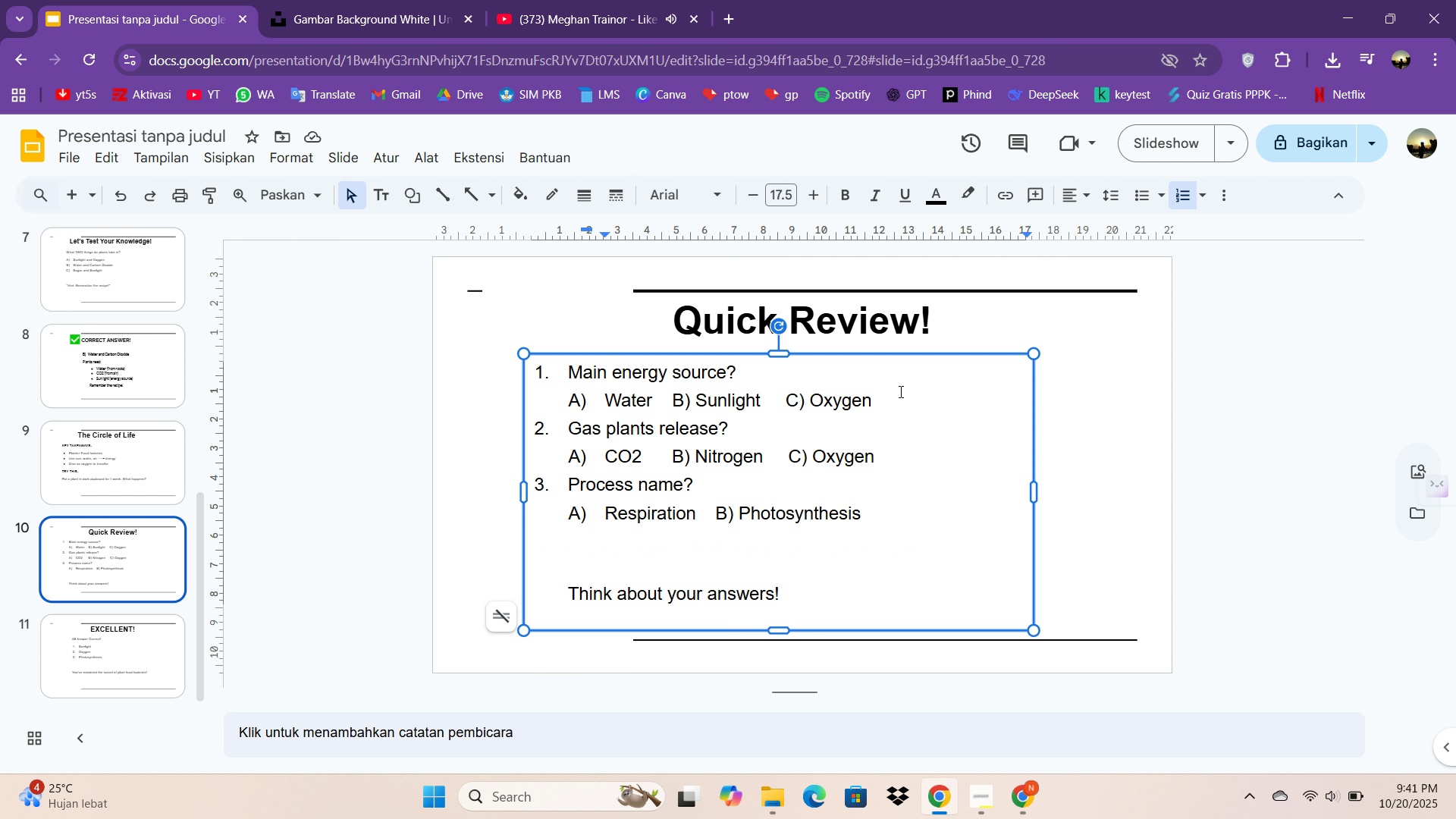 
key(Enter)
 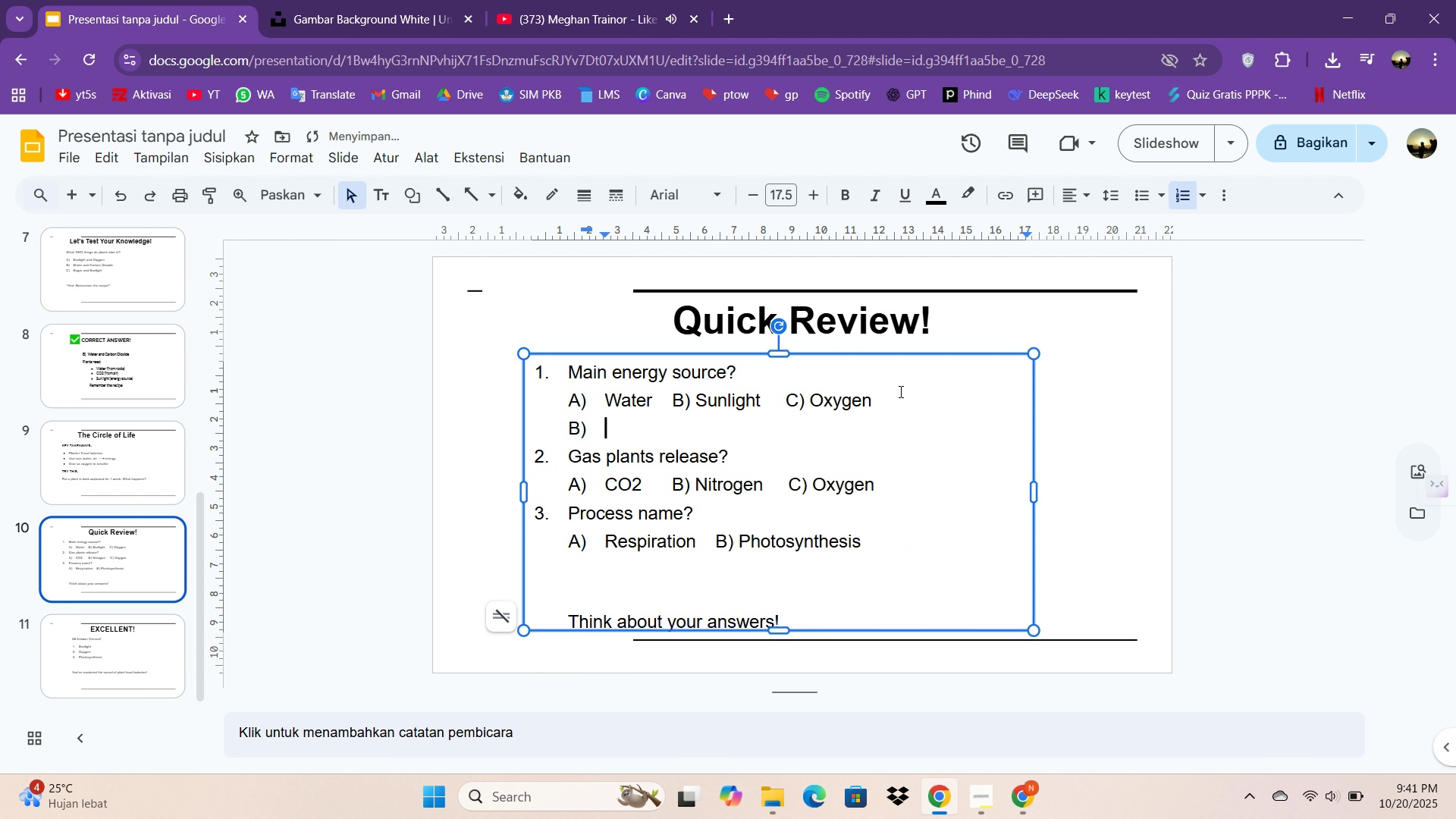 
key(Backspace)
 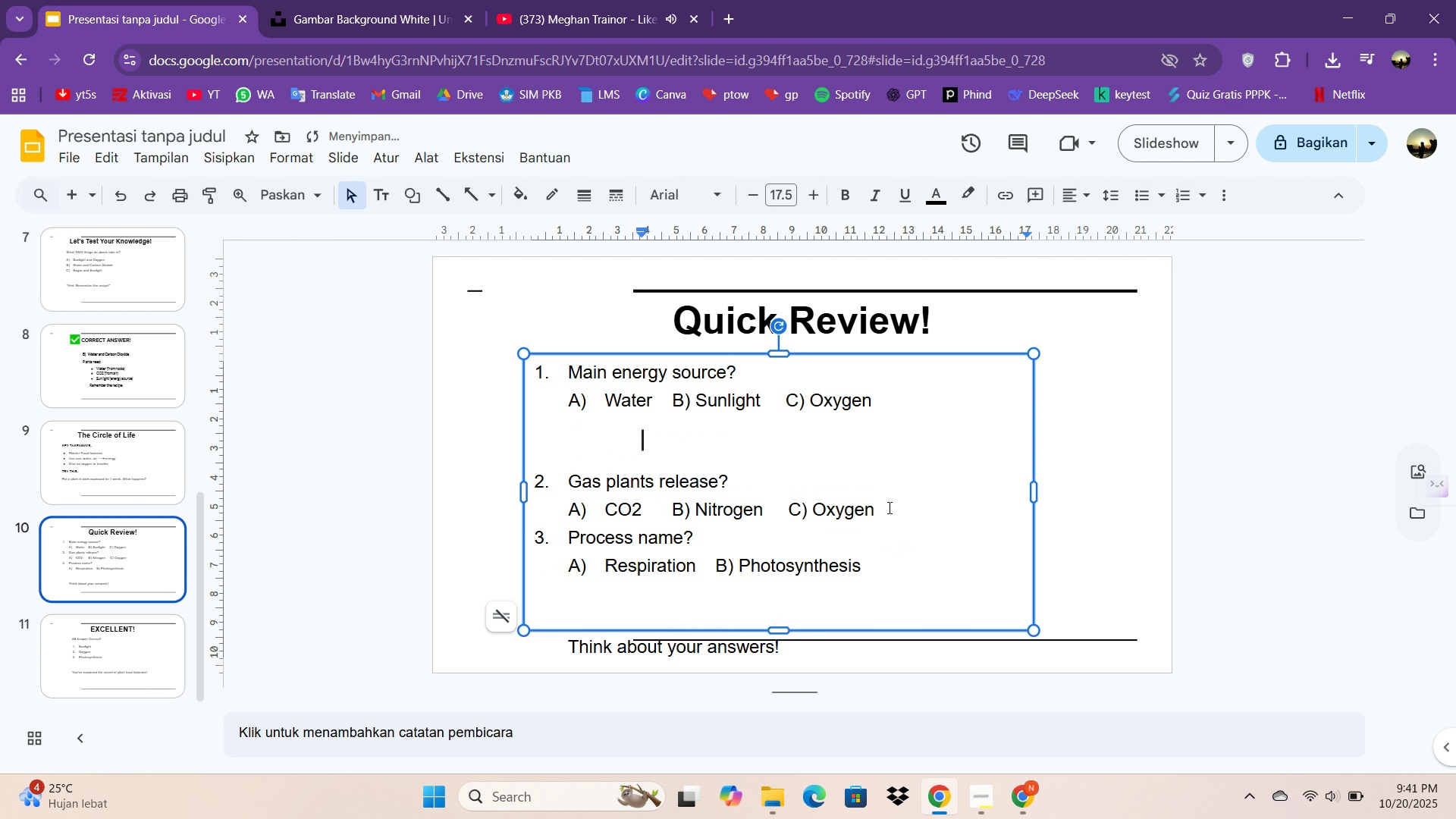 
key(Control+Z)
 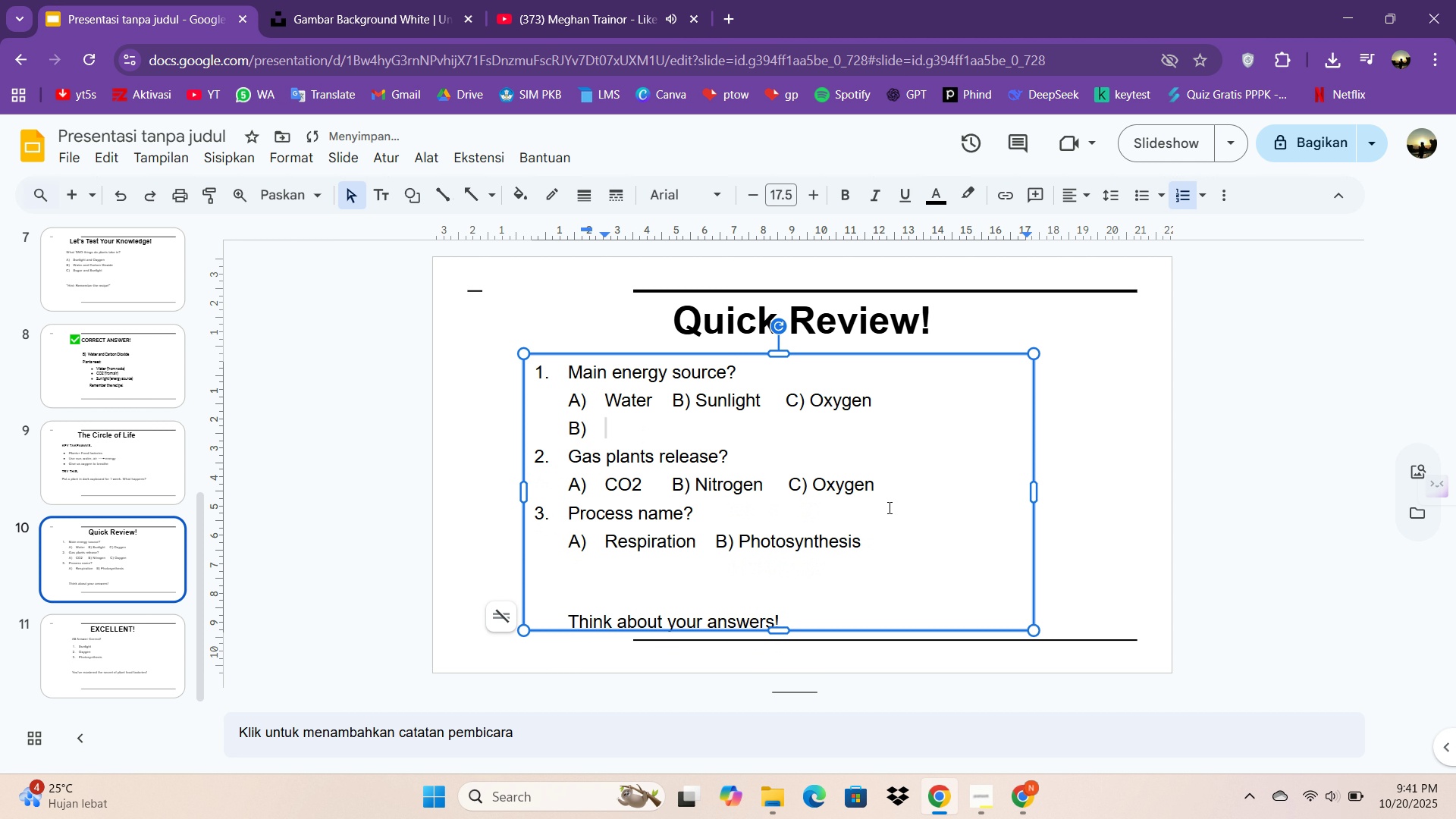 
key(Control+Z)
 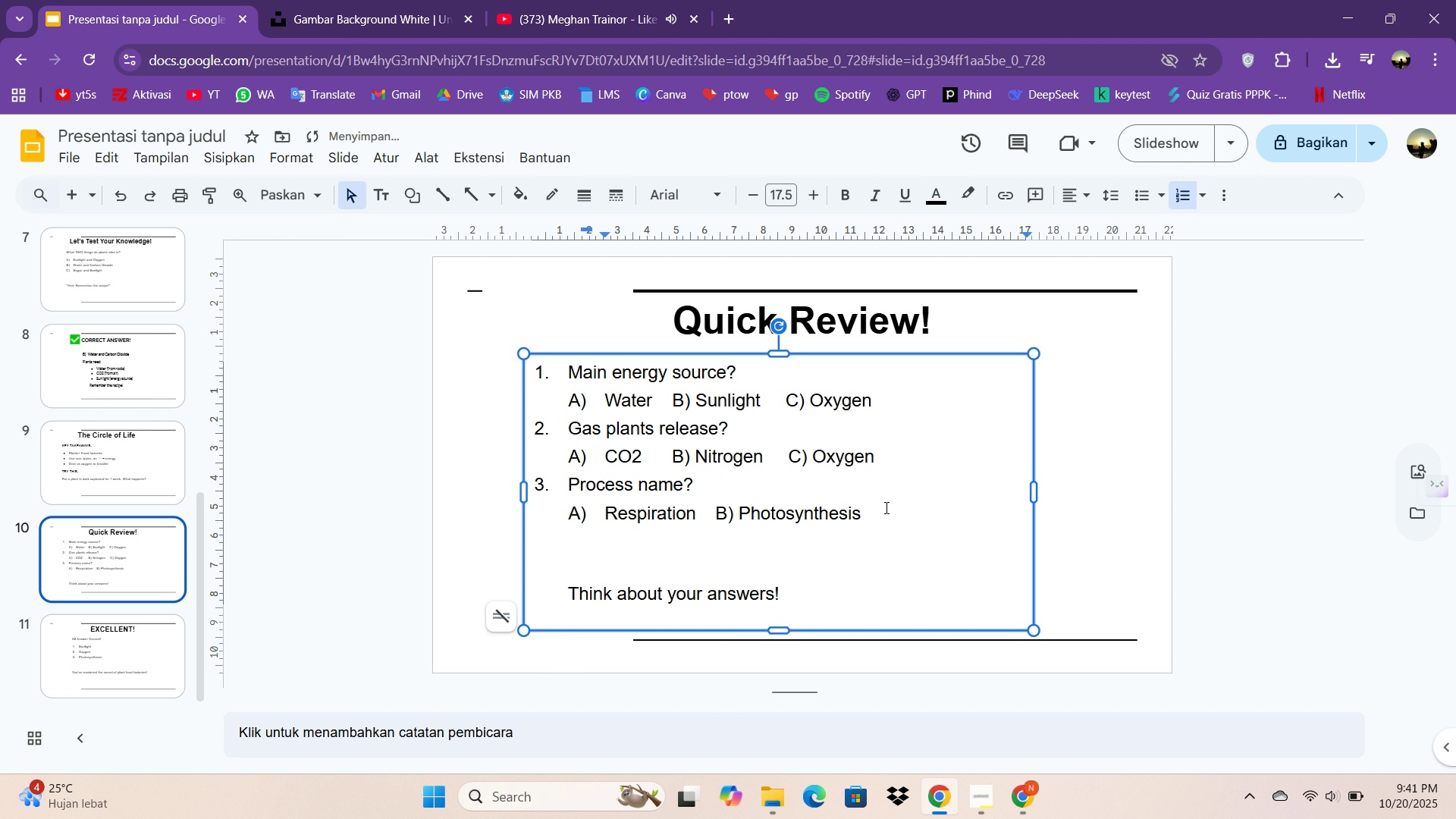 
scroll: coordinate [228, 618], scroll_direction: down, amount: 2.0
 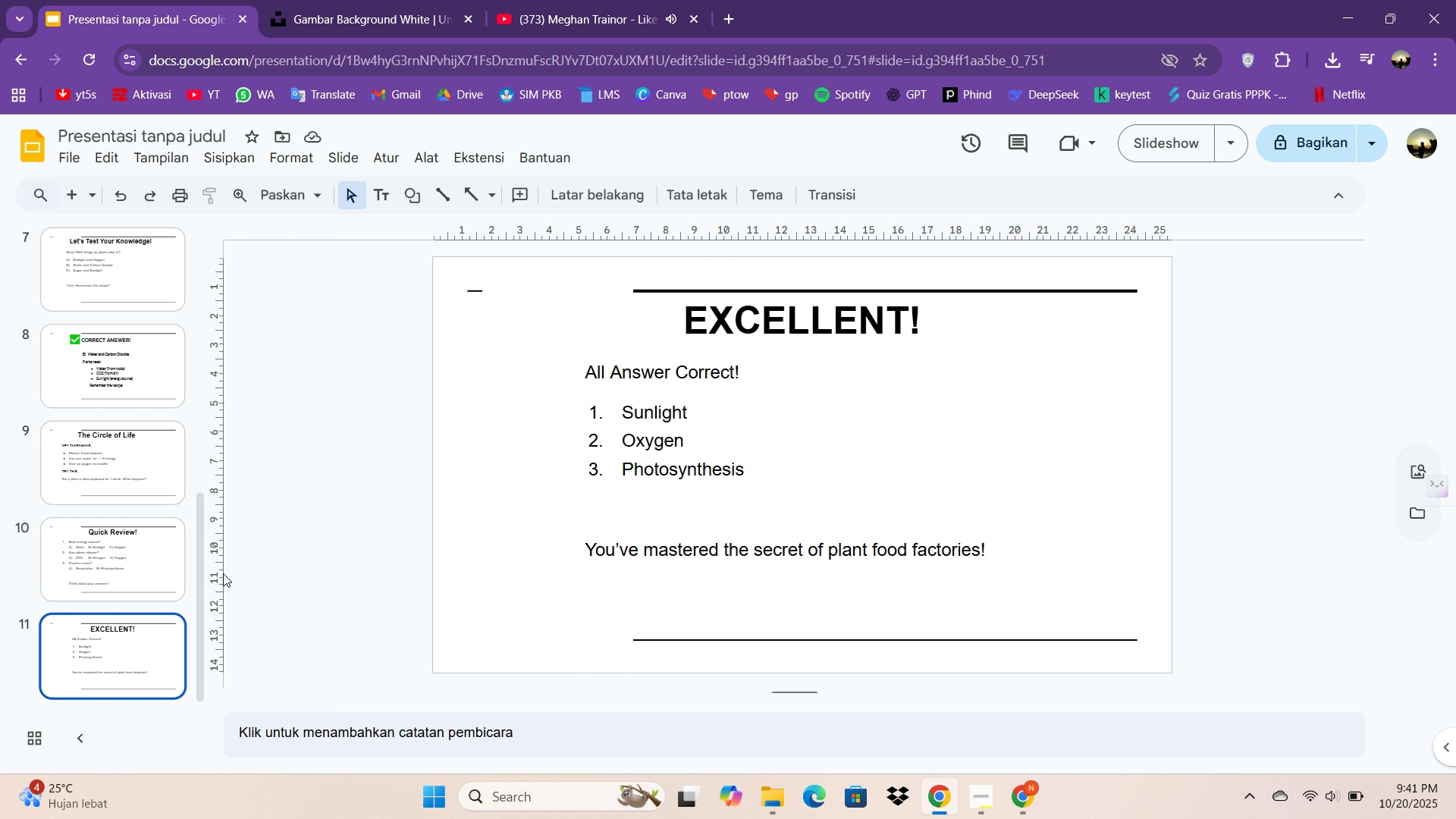 
scroll: coordinate [111, 431], scroll_direction: up, amount: 11.0
 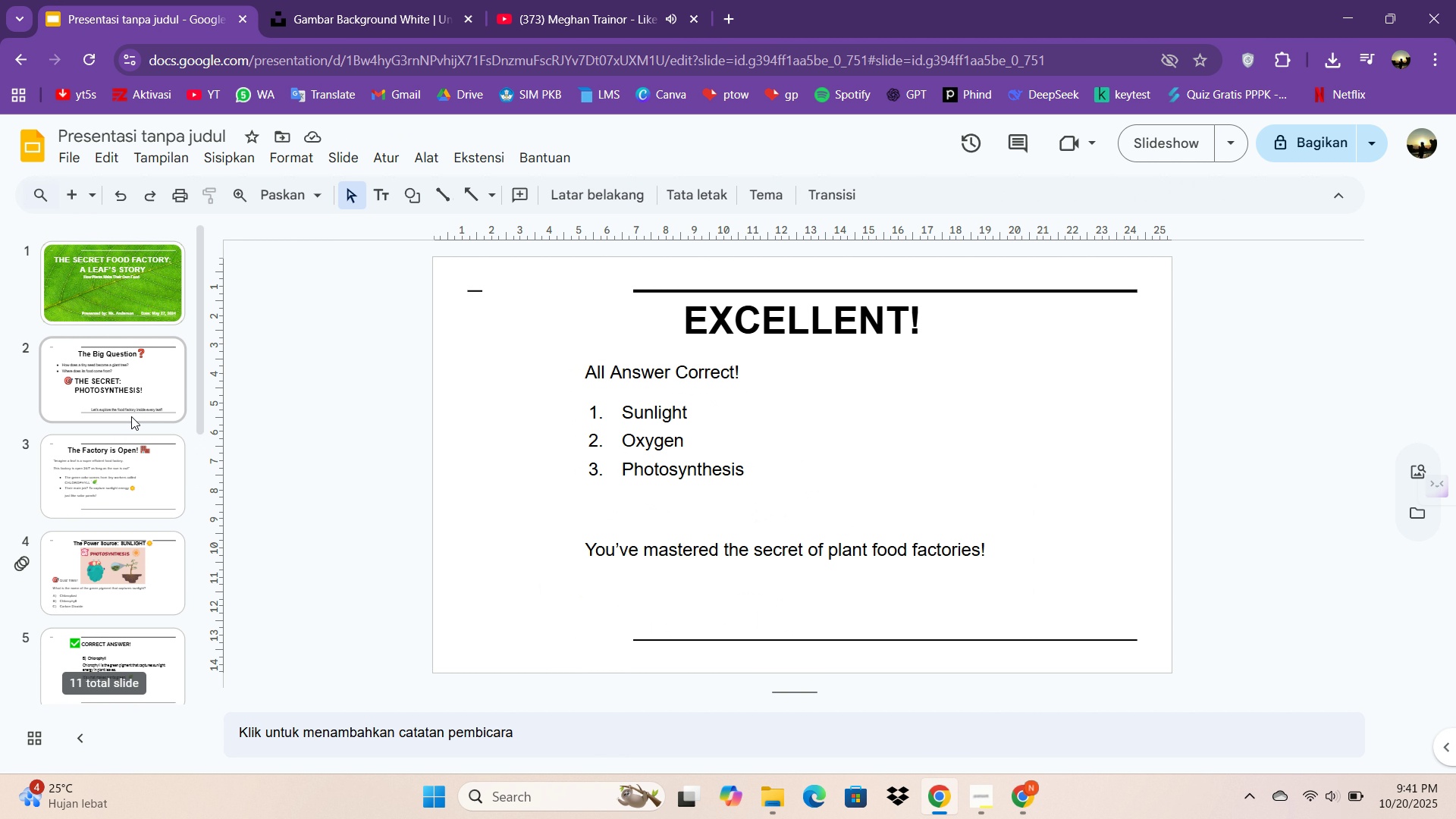 
left_click([131, 416])
 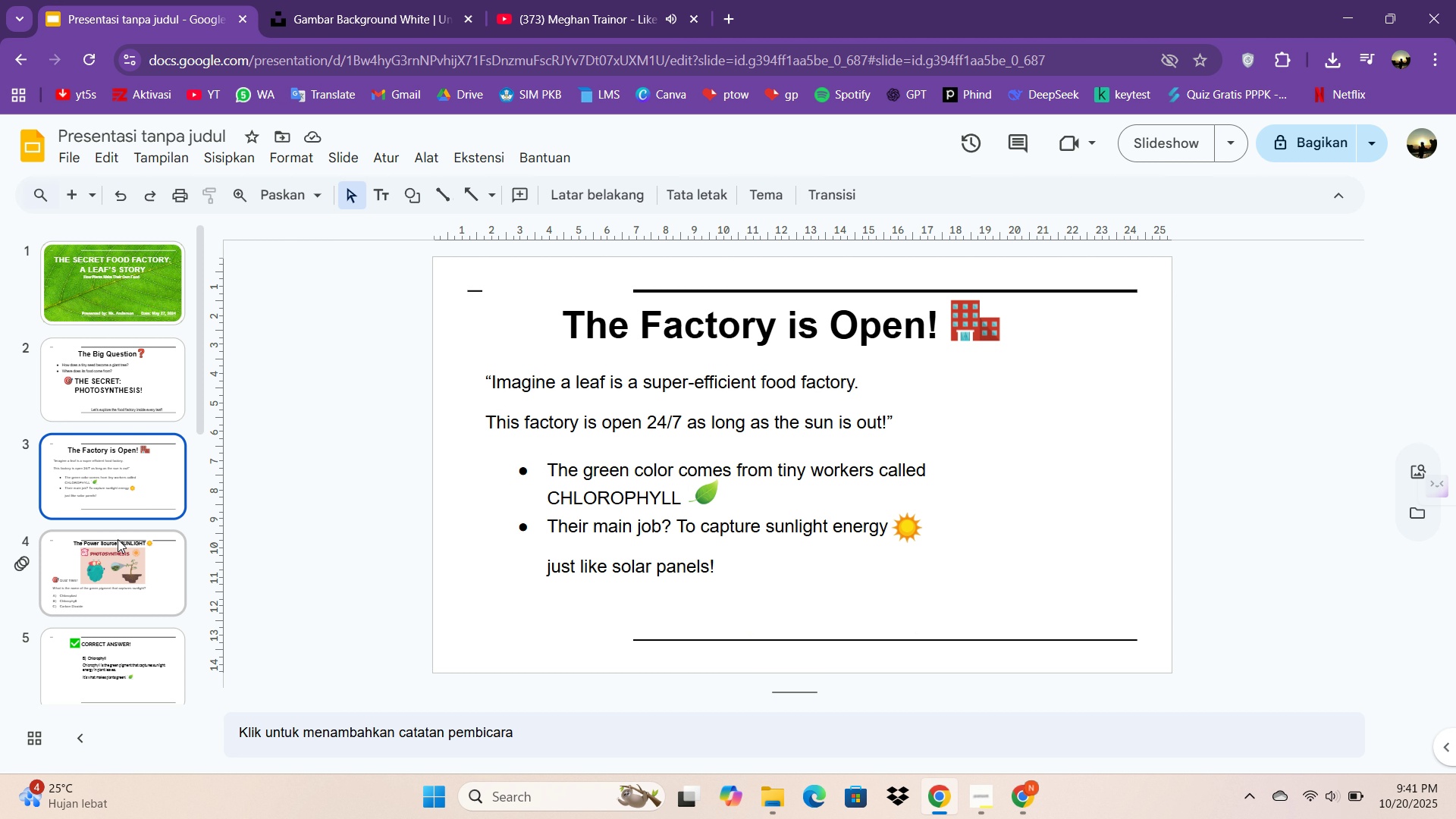 
left_click([79, 576])
 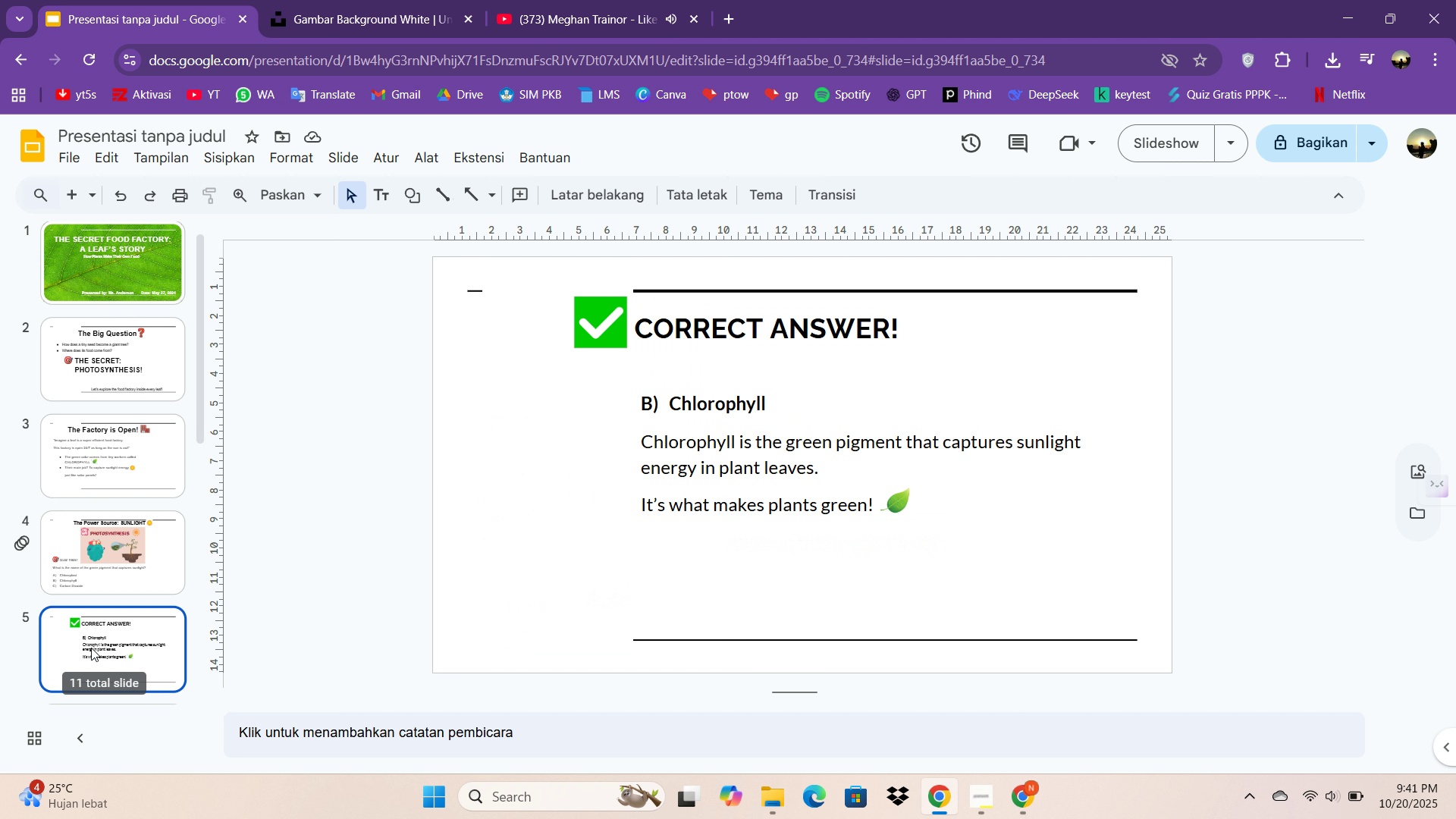 
left_click([91, 648])
 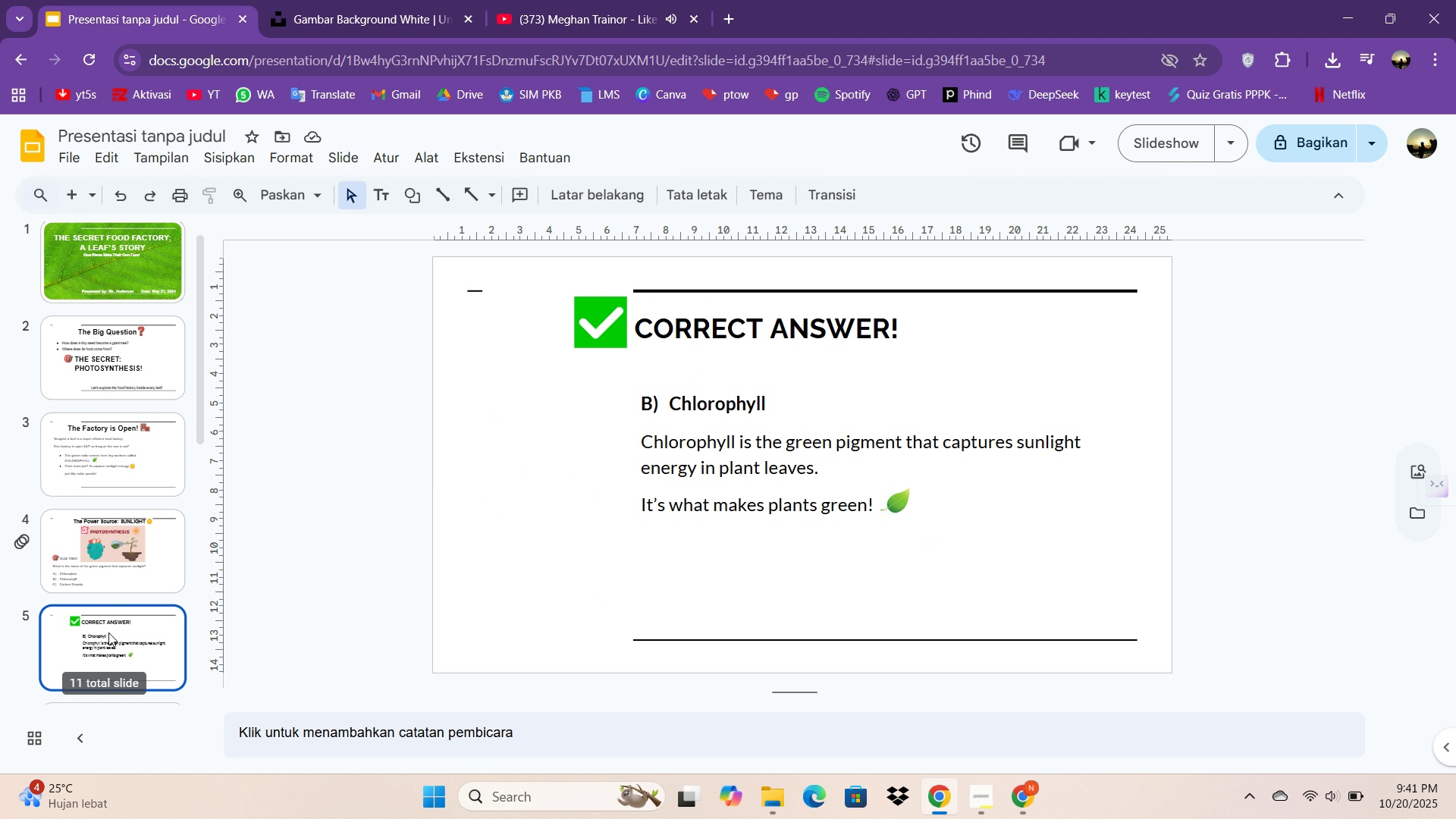 
scroll: coordinate [109, 628], scroll_direction: down, amount: 2.0
 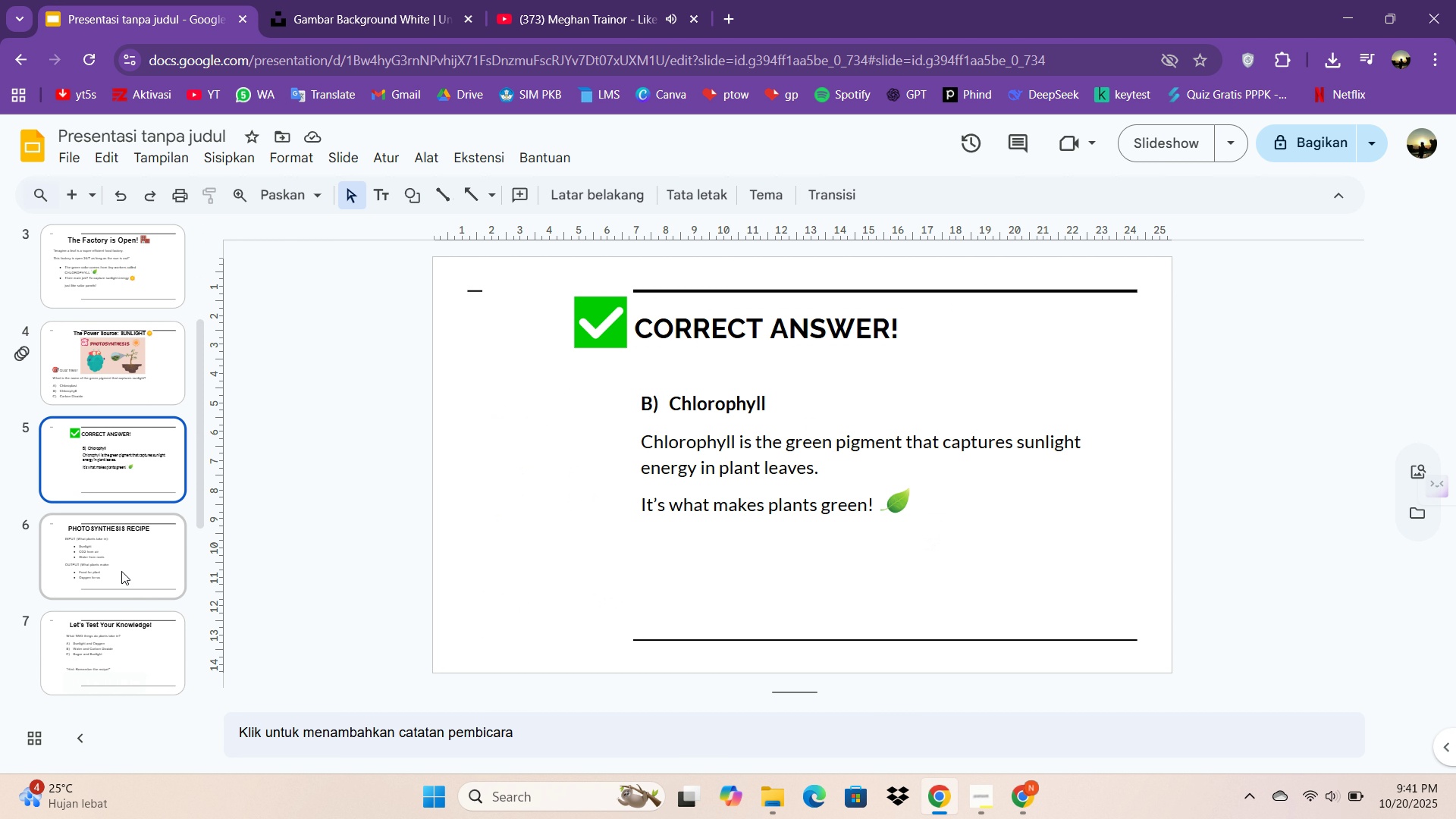 
left_click([121, 571])
 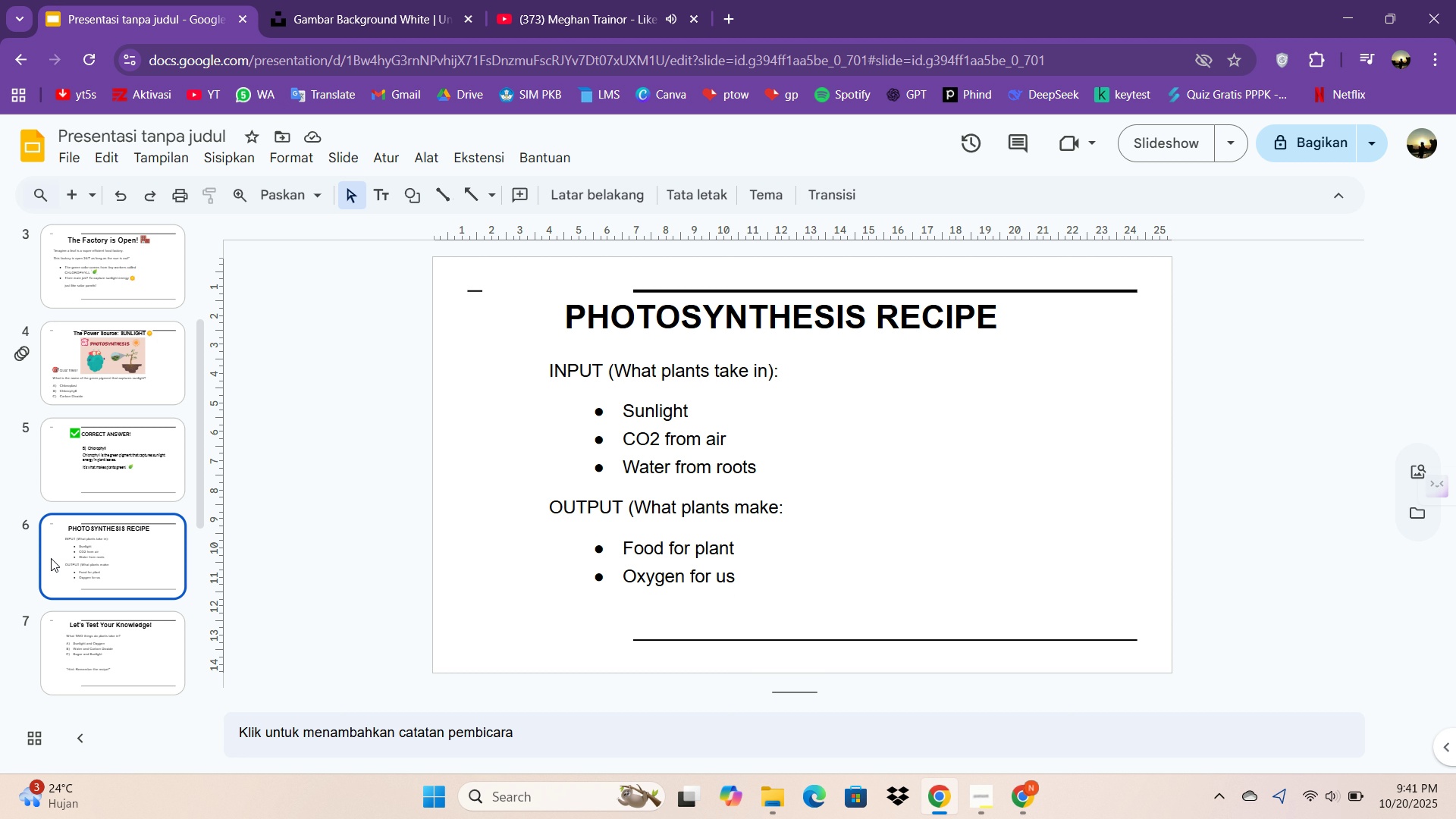 
wait(21.16)
 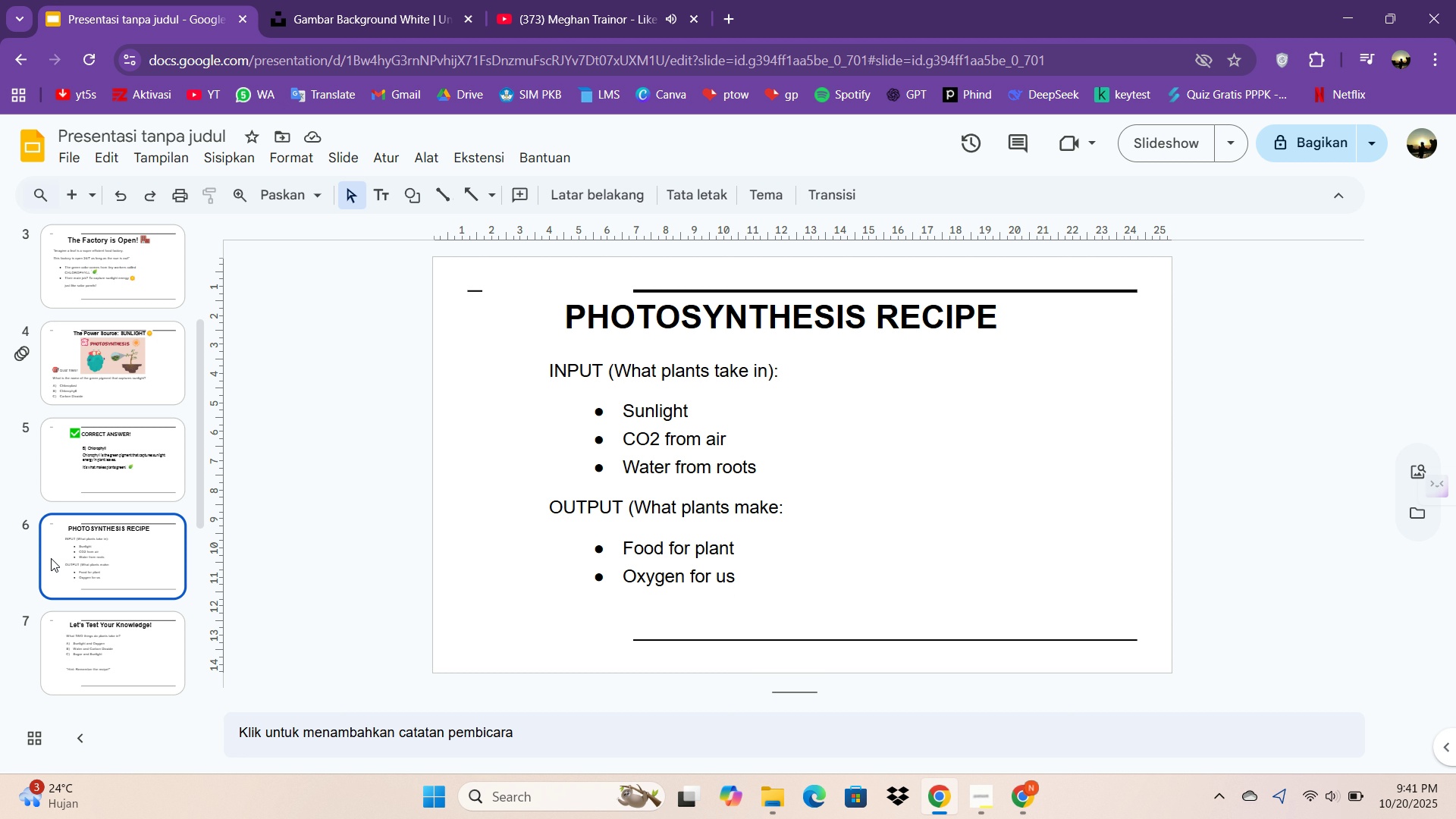 
left_click([225, 156])
 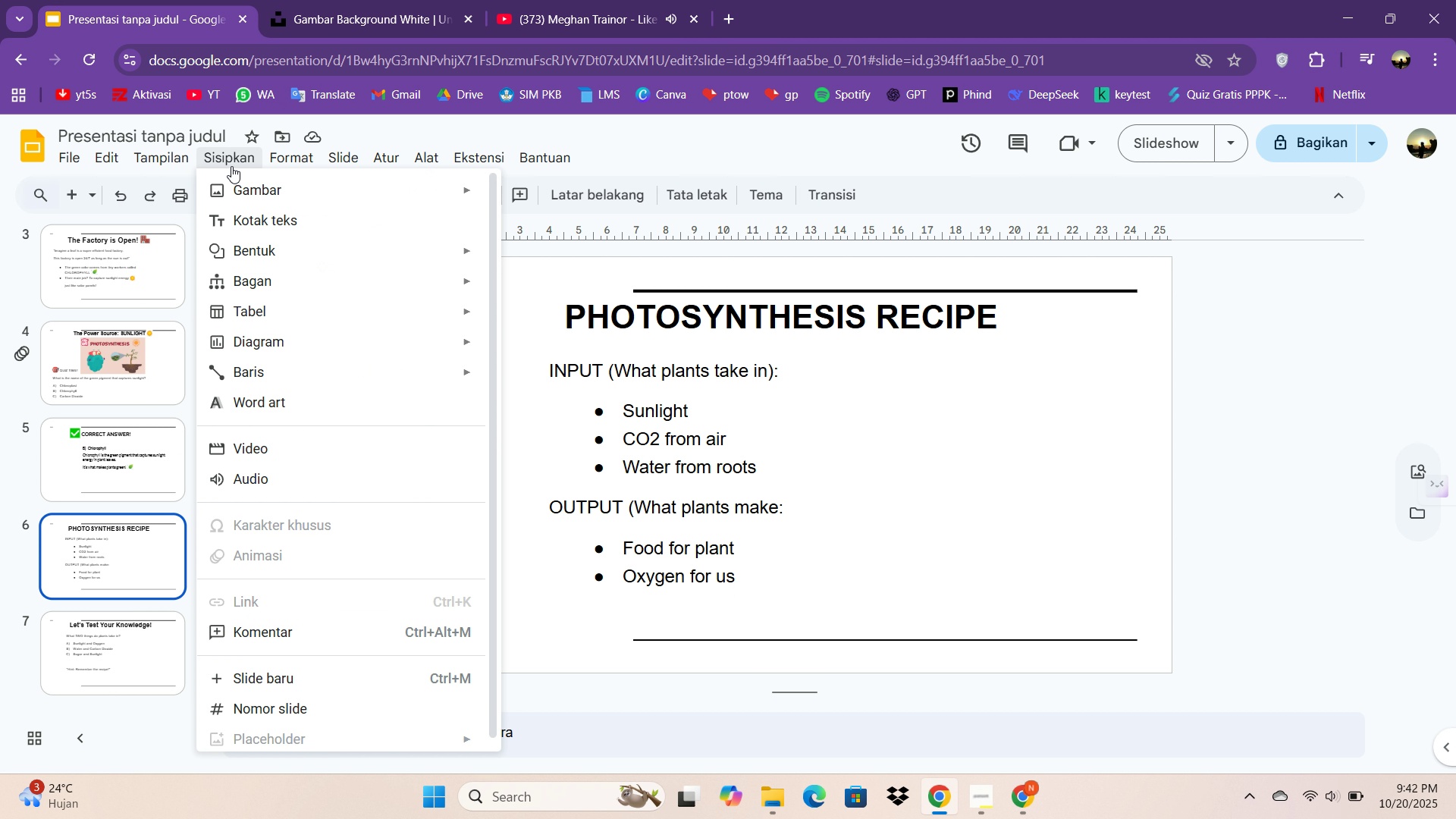 
left_click([227, 182])
 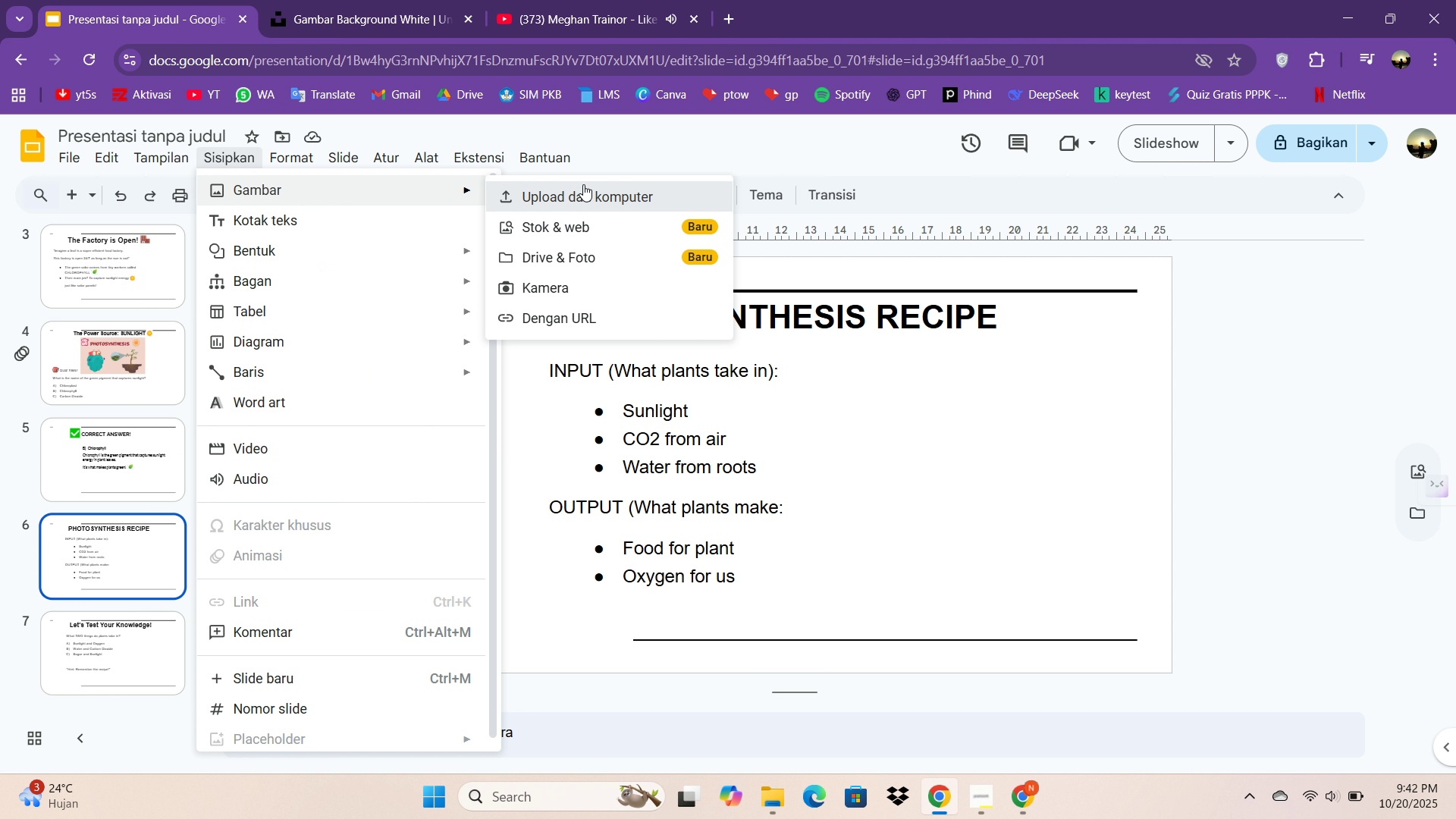 
left_click([583, 184])
 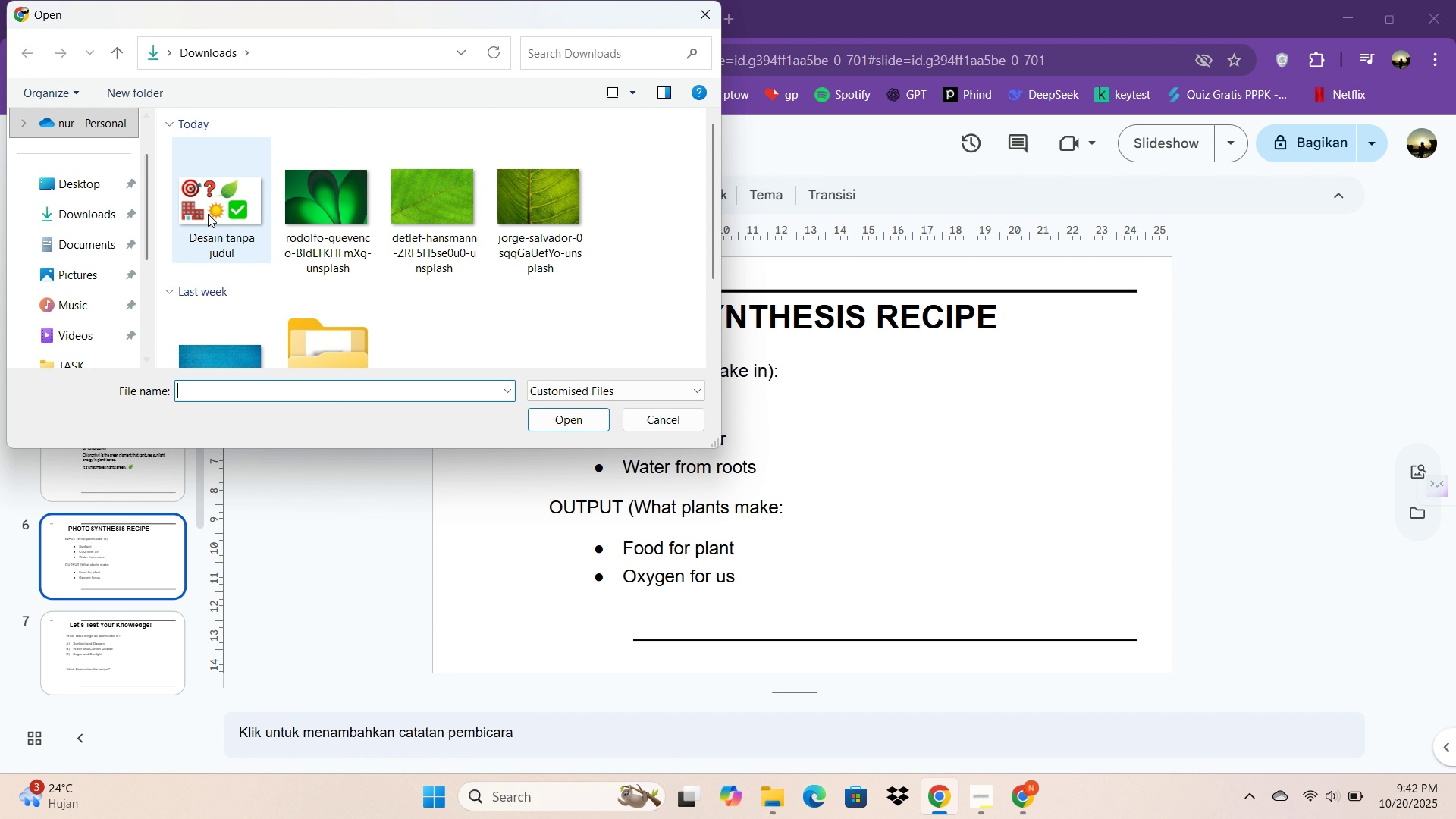 
double_click([208, 214])
 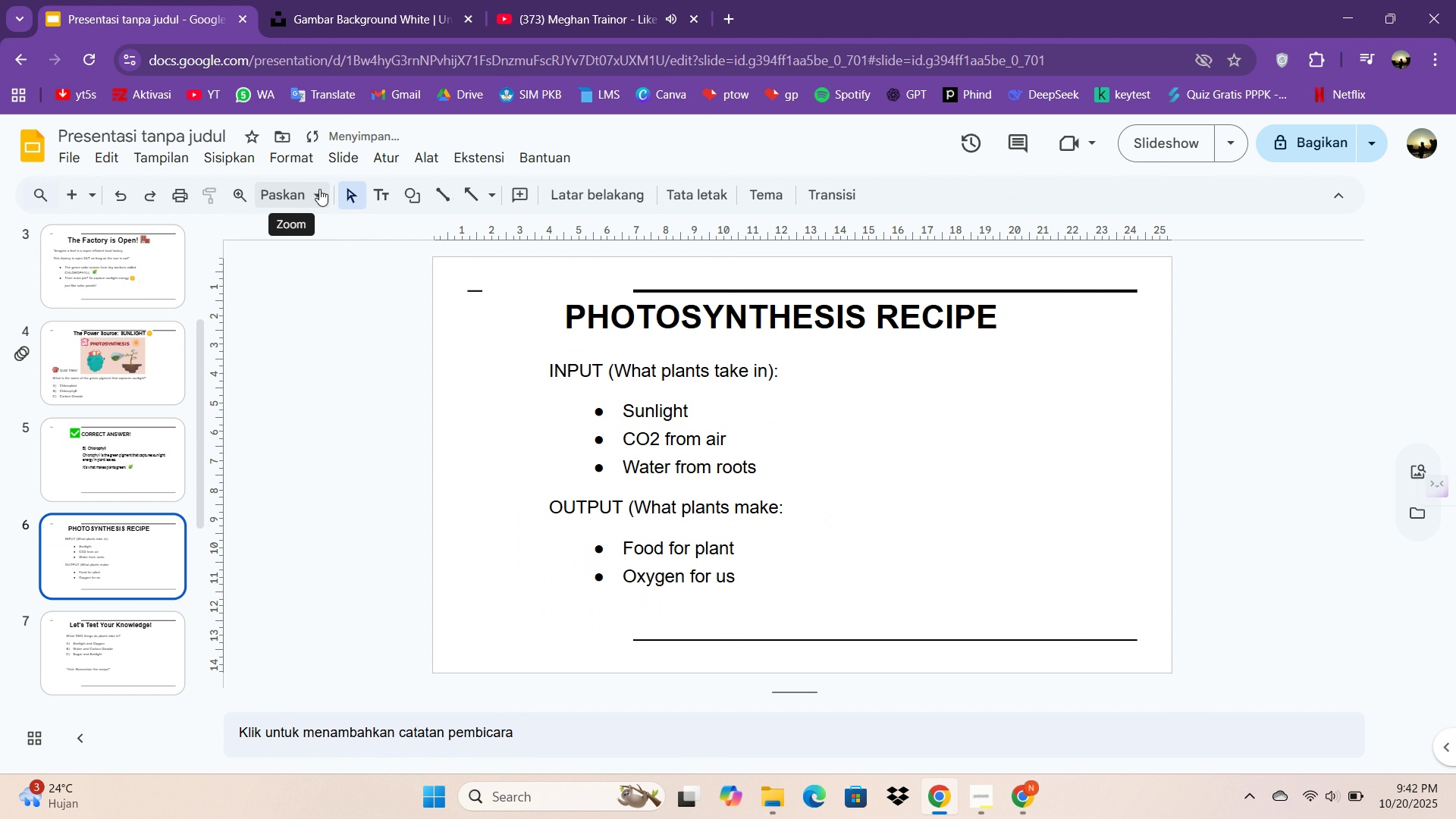 
key(Delete)
 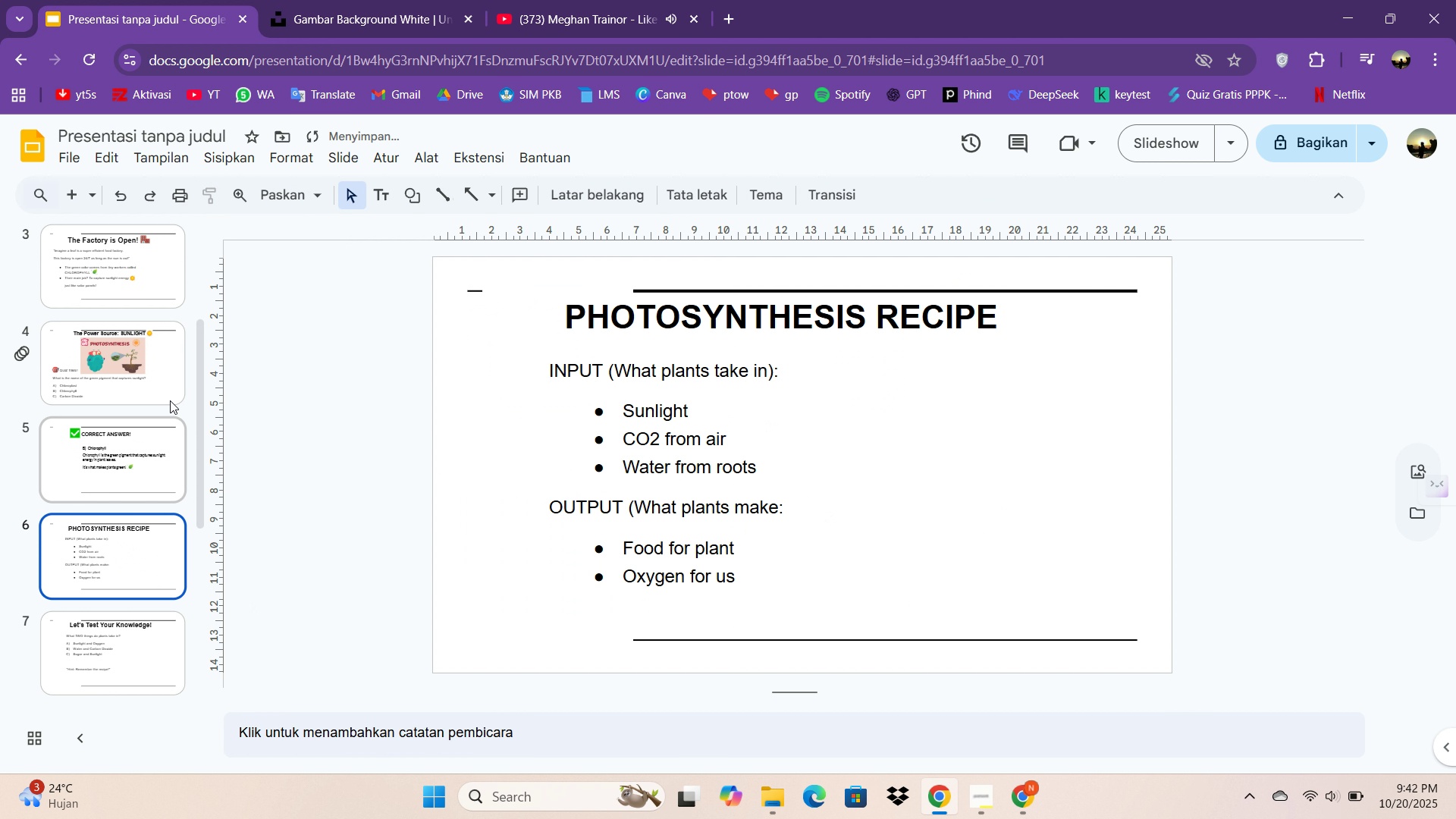 
left_click([160, 362])
 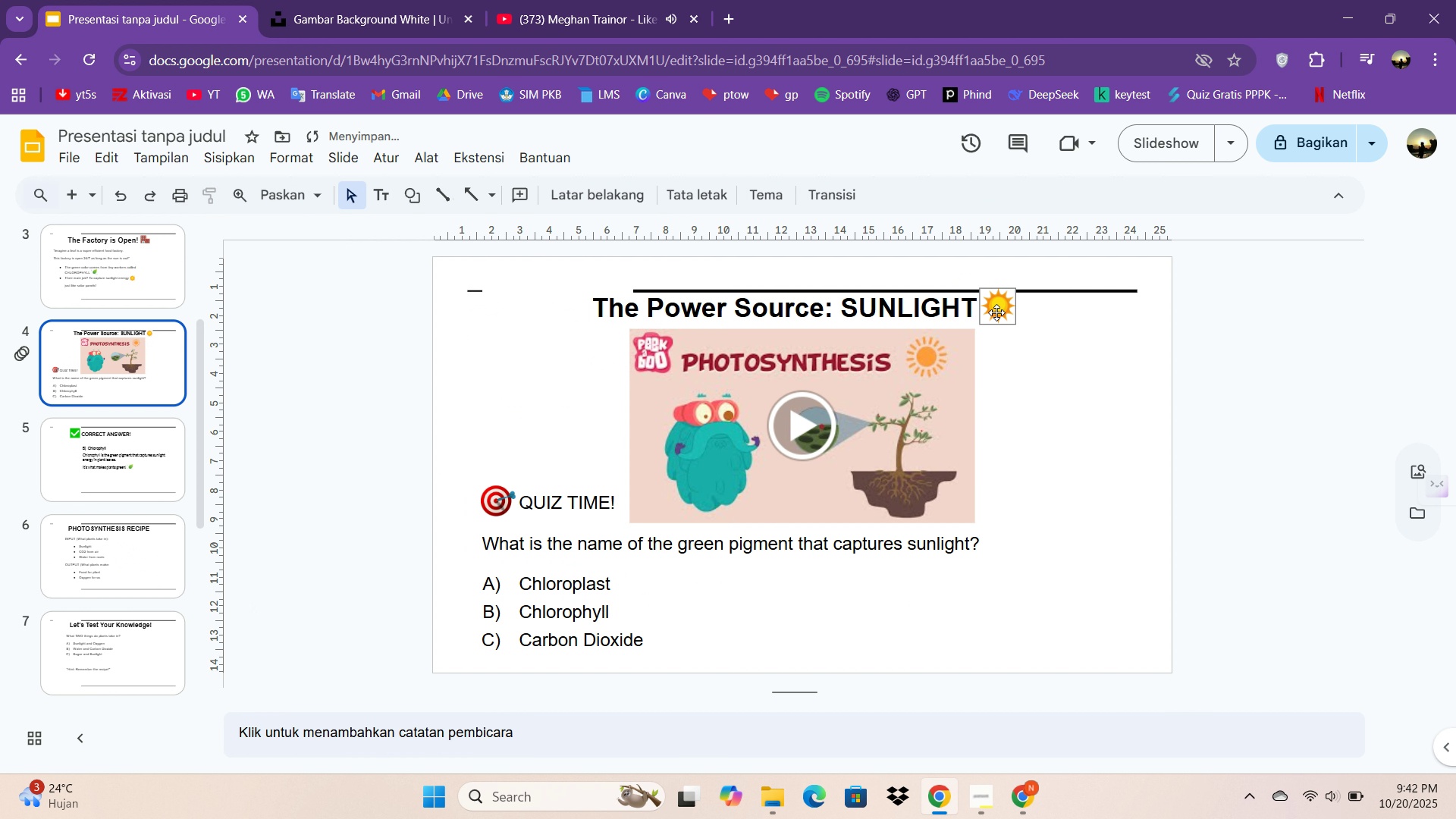 
left_click([996, 312])
 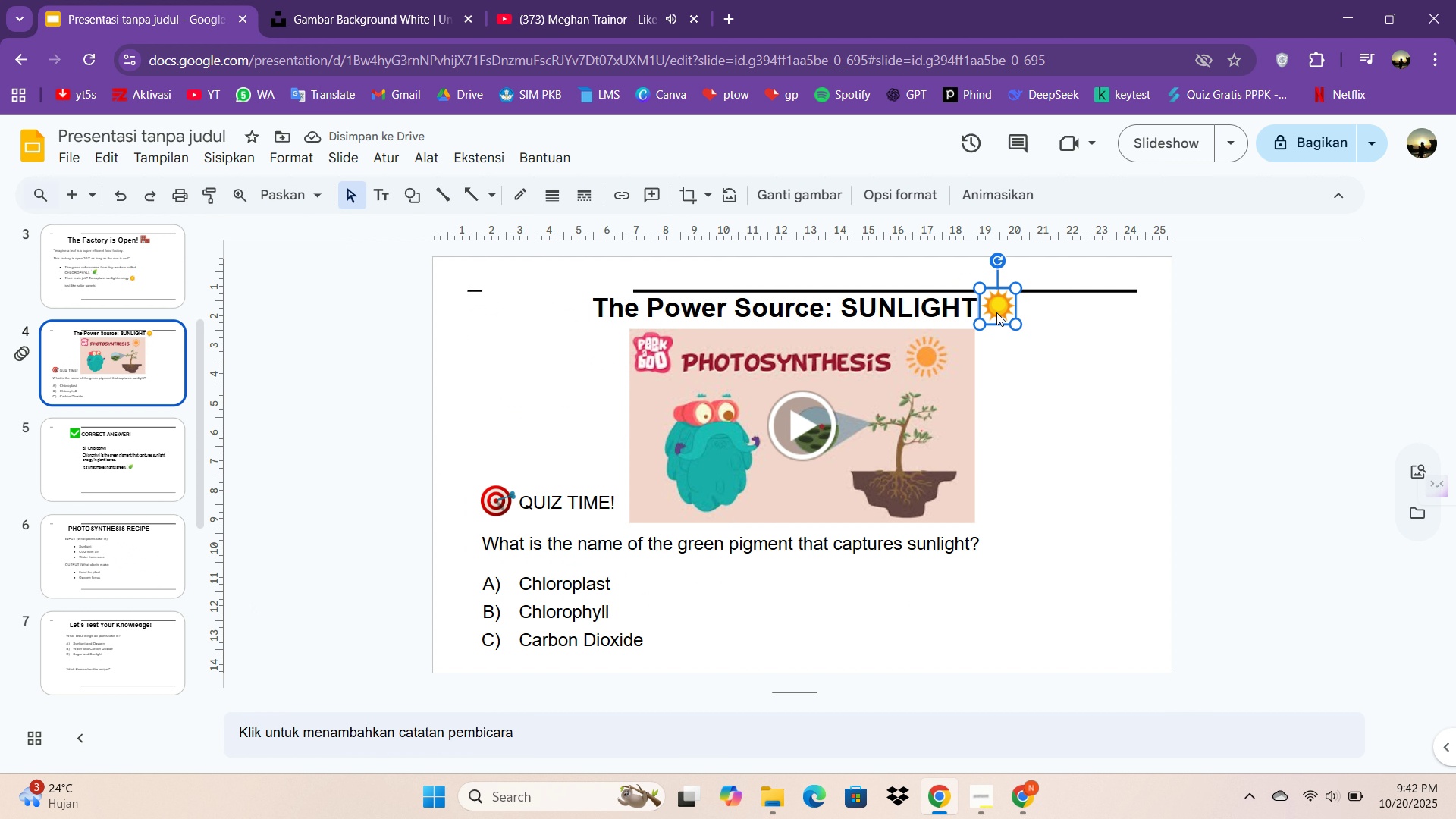 
key(Control+C)
 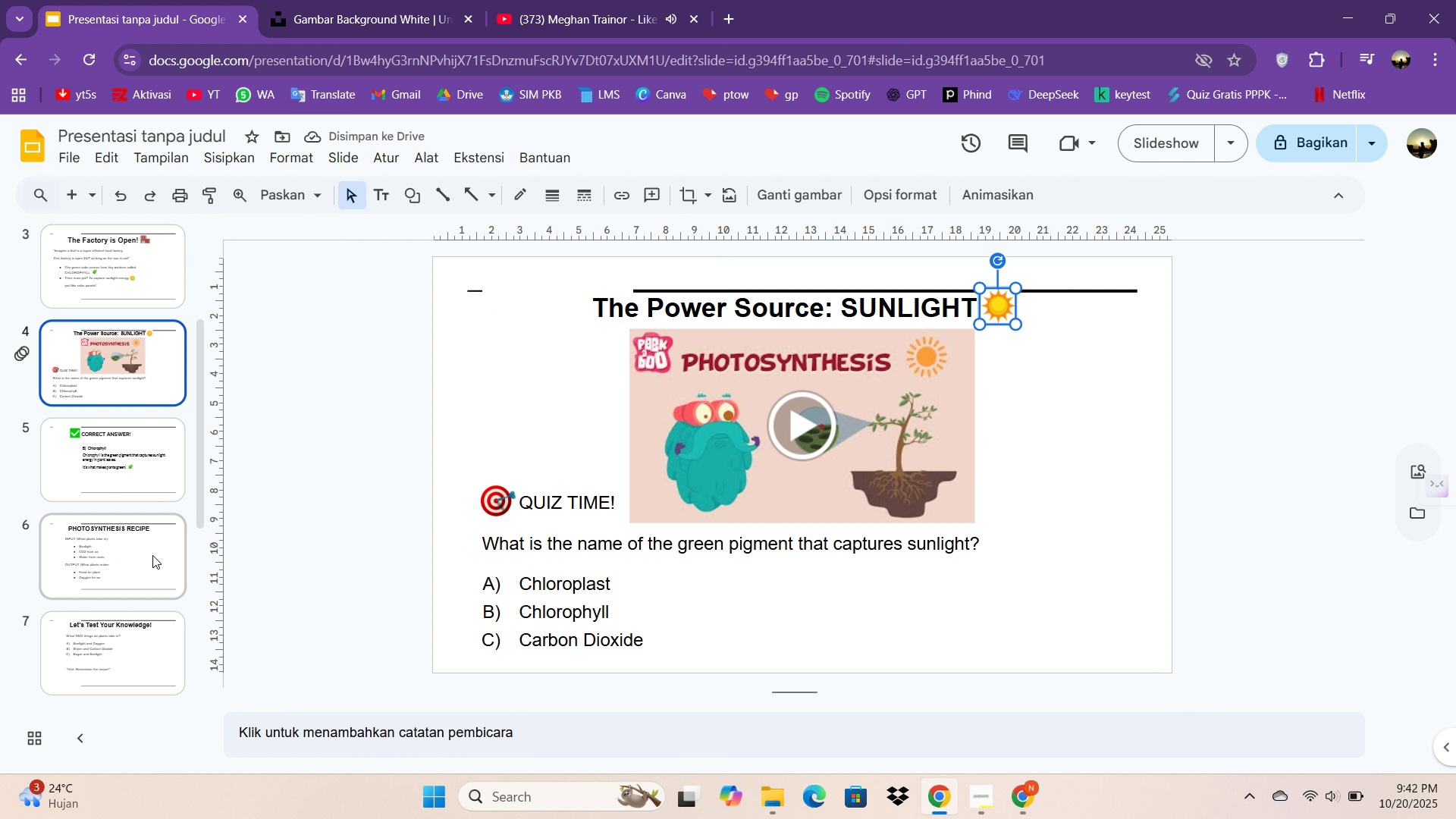 
left_click([152, 555])
 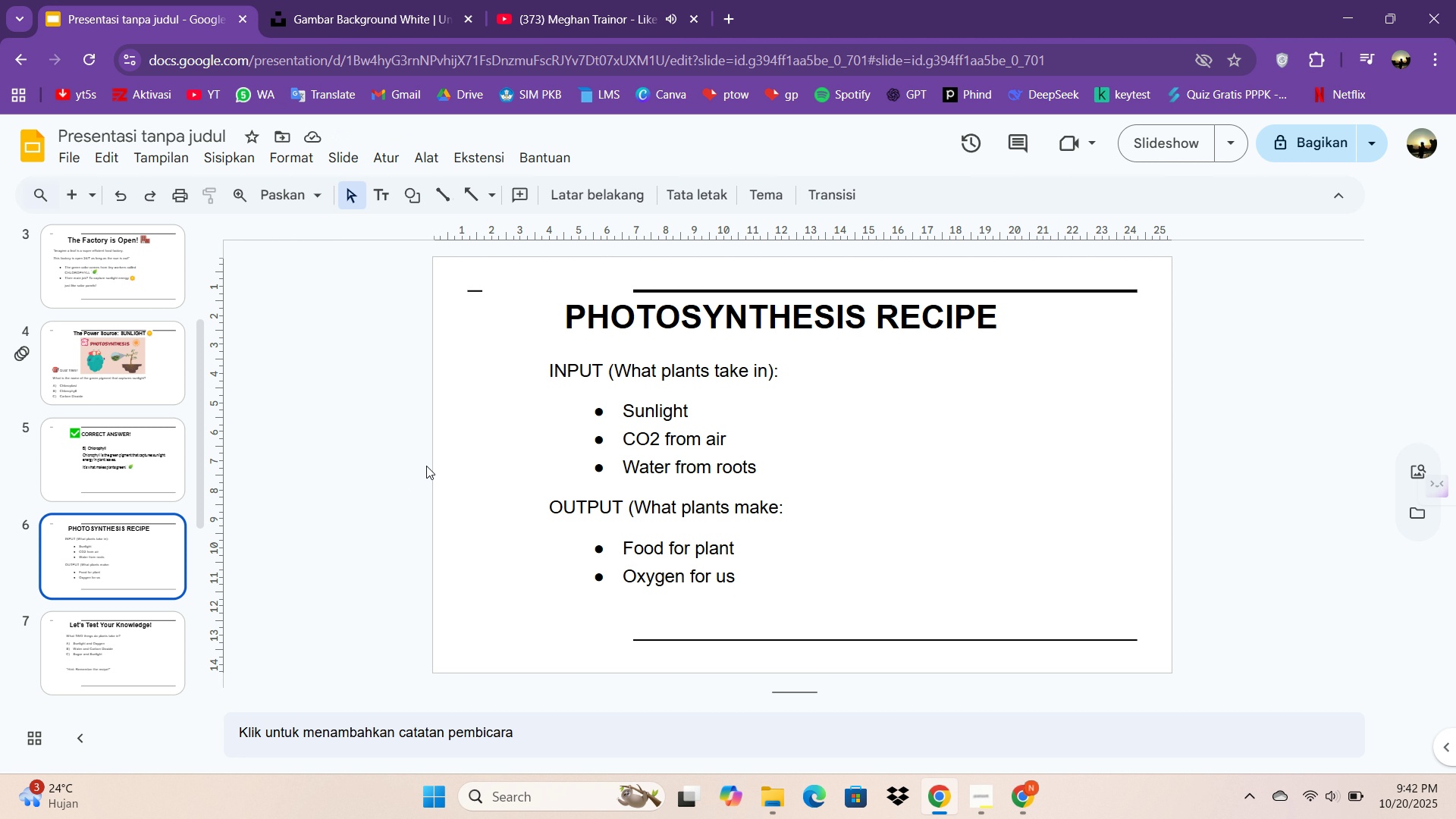 
key(Control+V)
 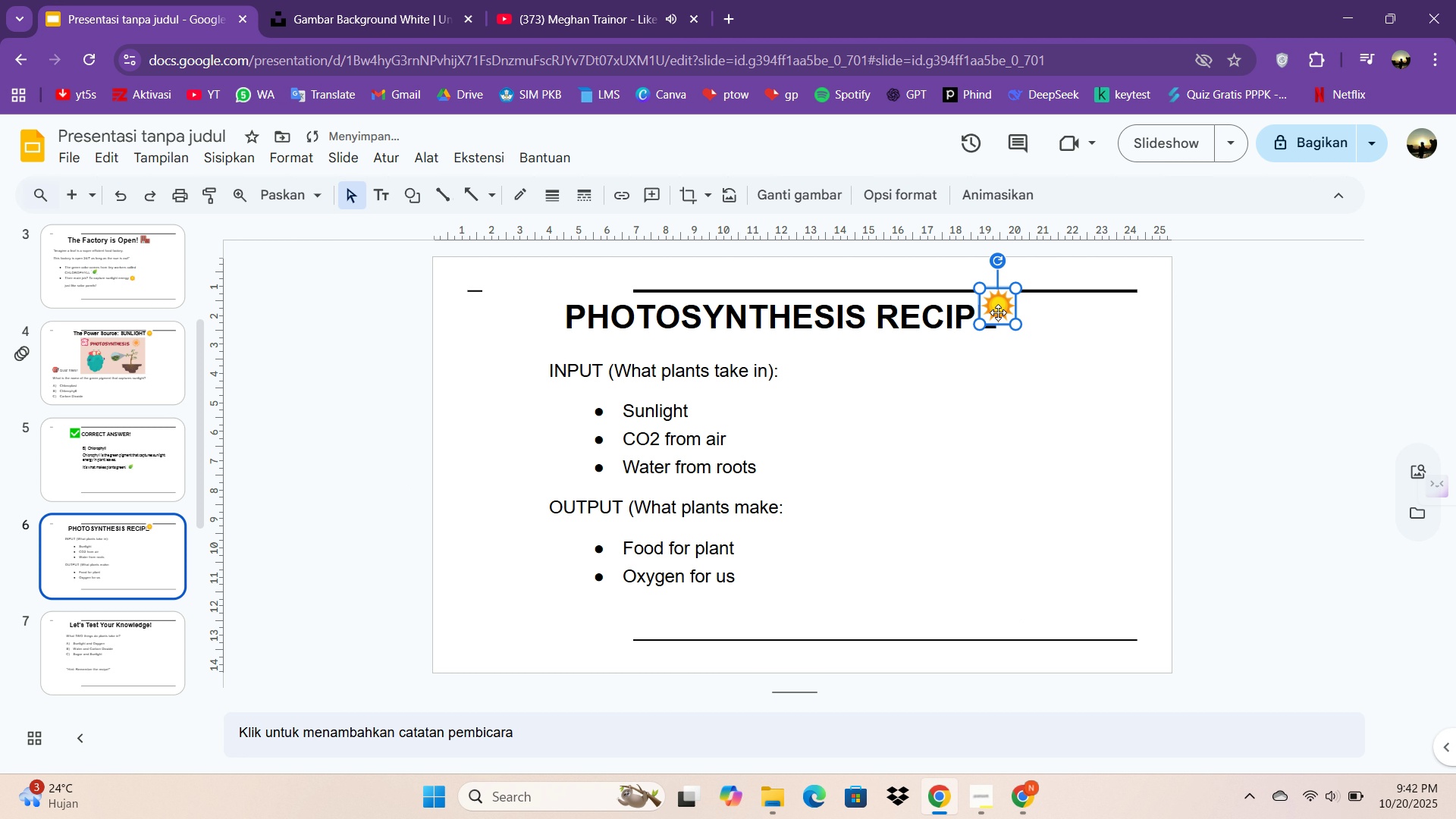 
left_click_drag(start_coordinate=[997, 308], to_coordinate=[715, 408])
 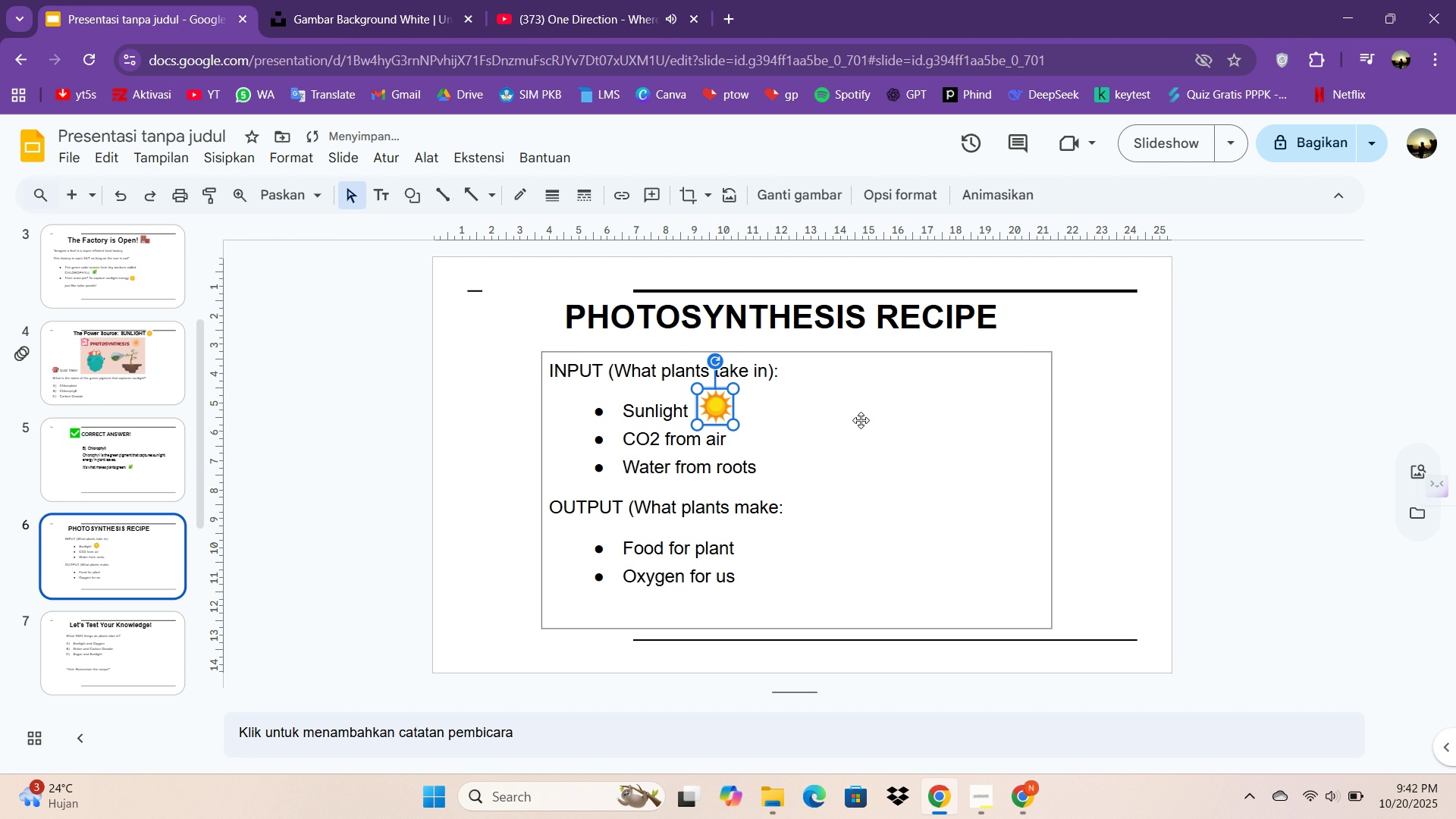 
left_click([861, 420])
 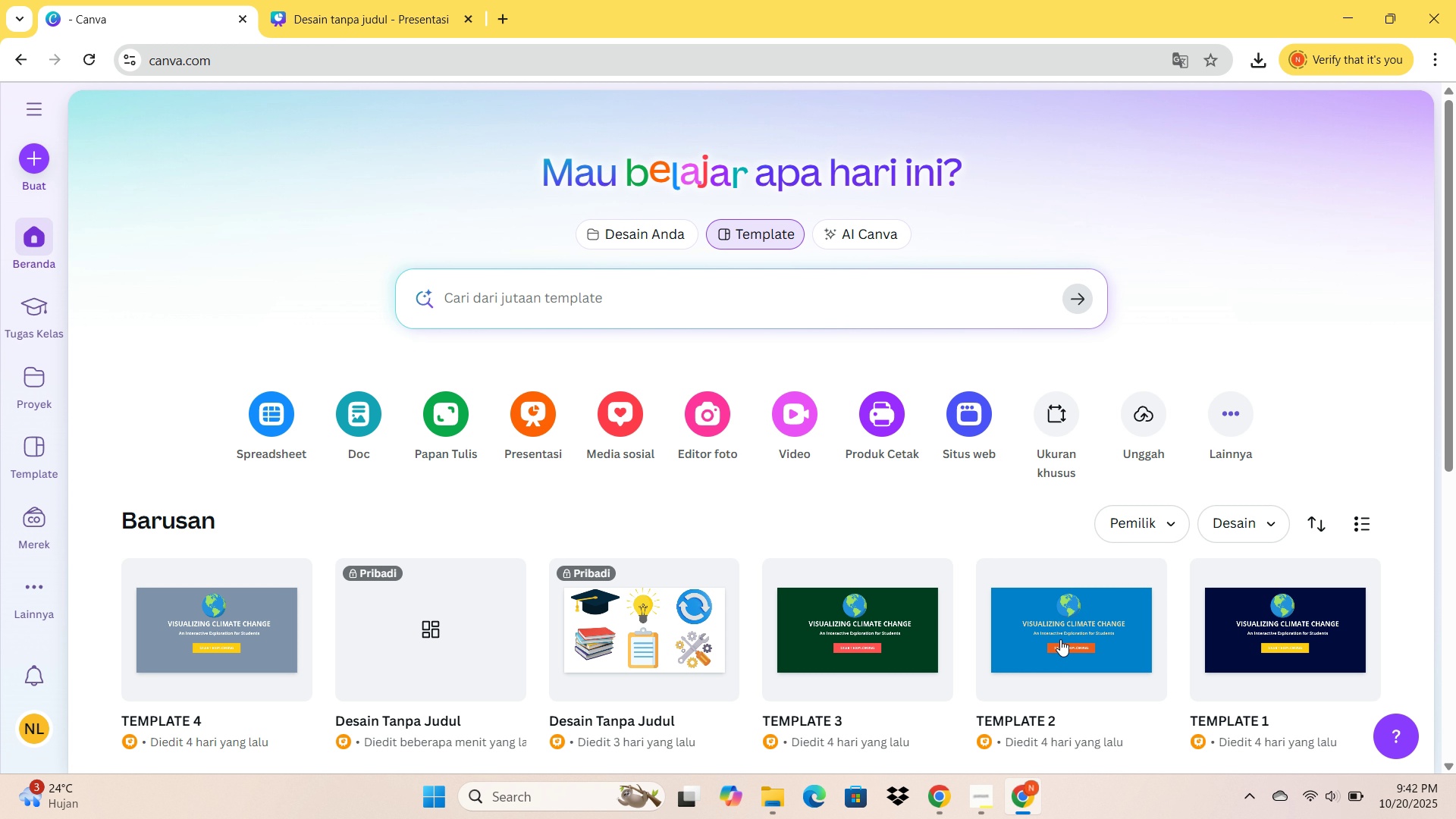 
wait(6.22)
 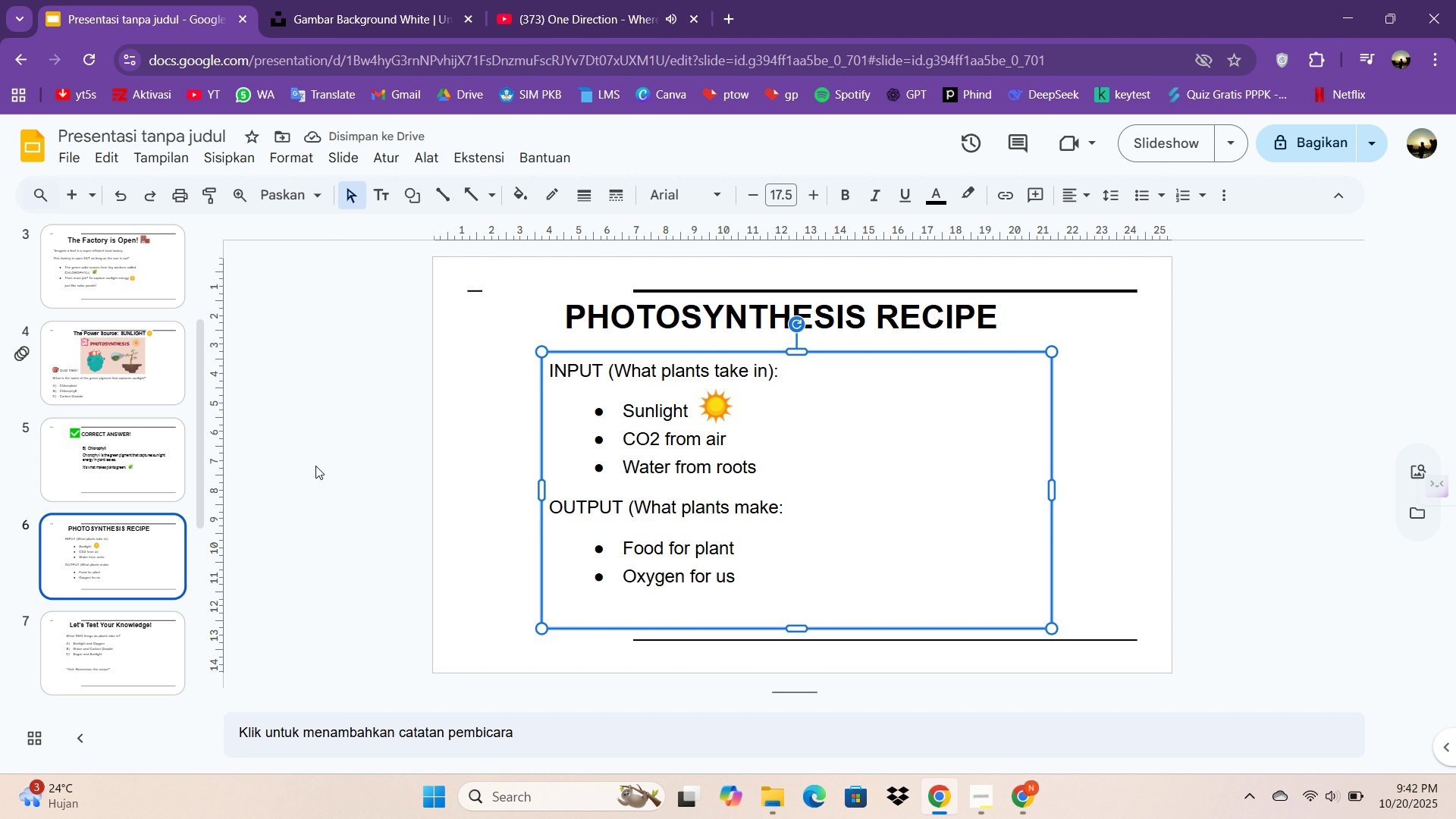 
left_click([372, 607])
 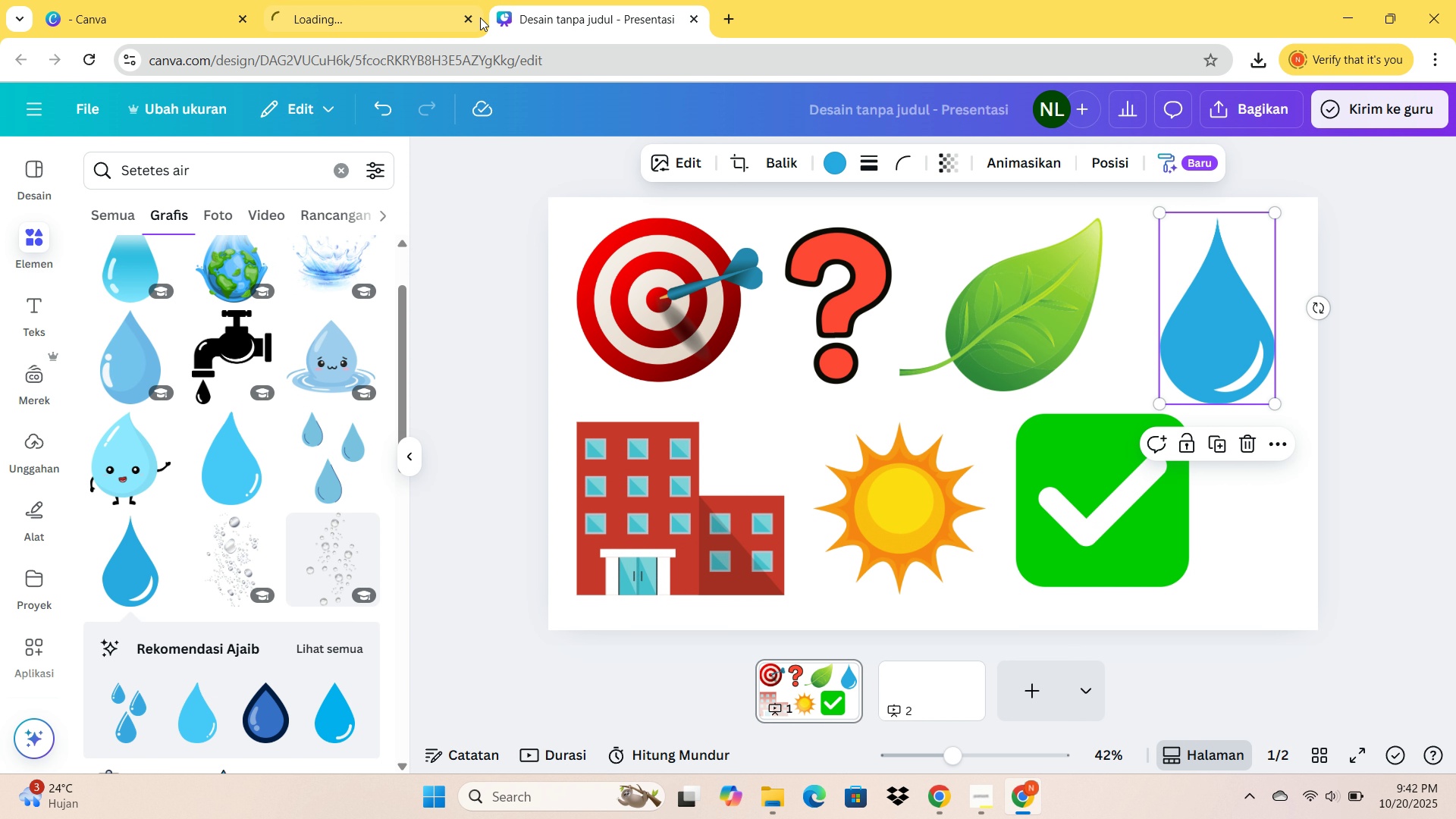 
left_click([468, 17])
 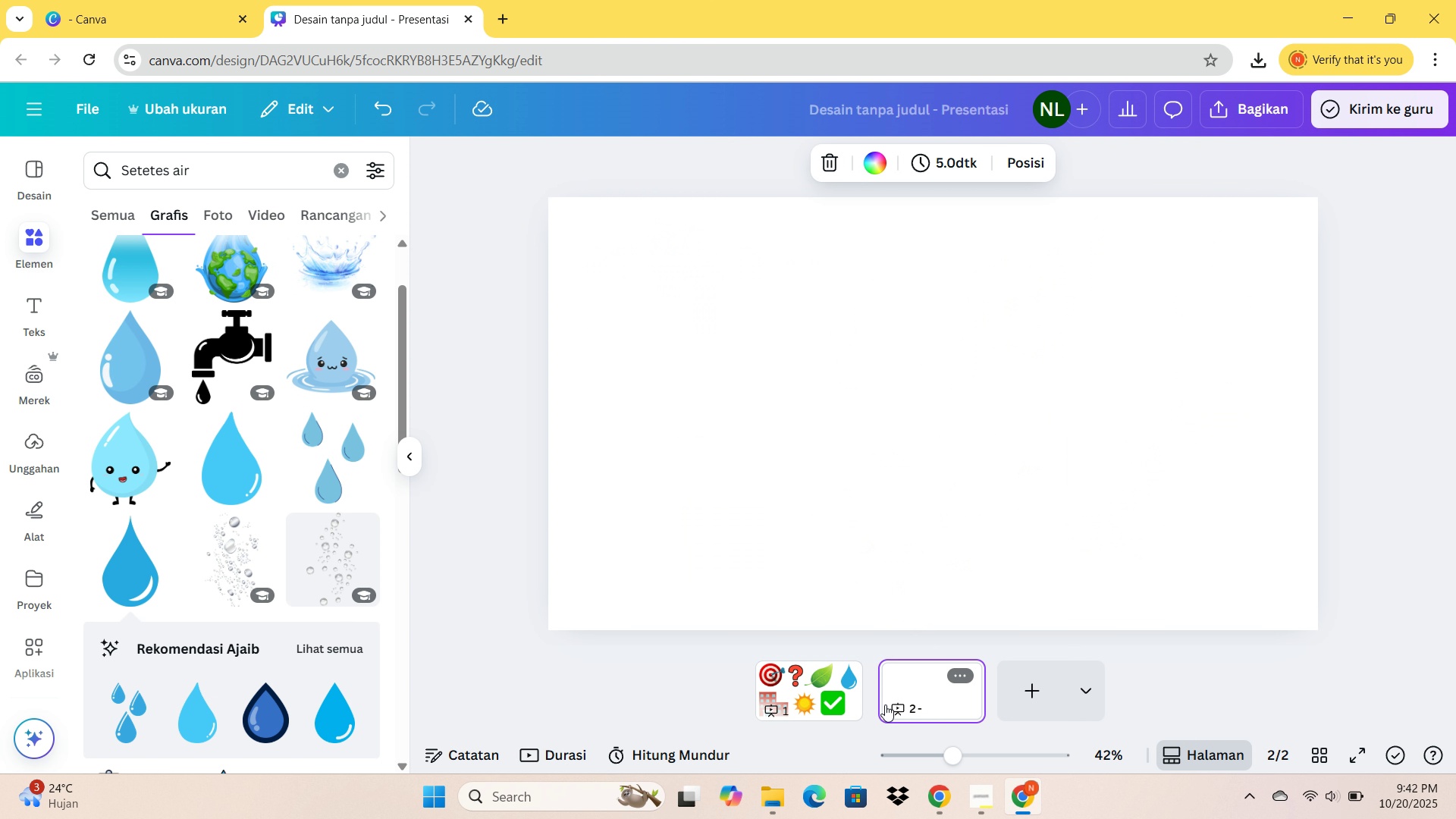 
left_click([813, 698])
 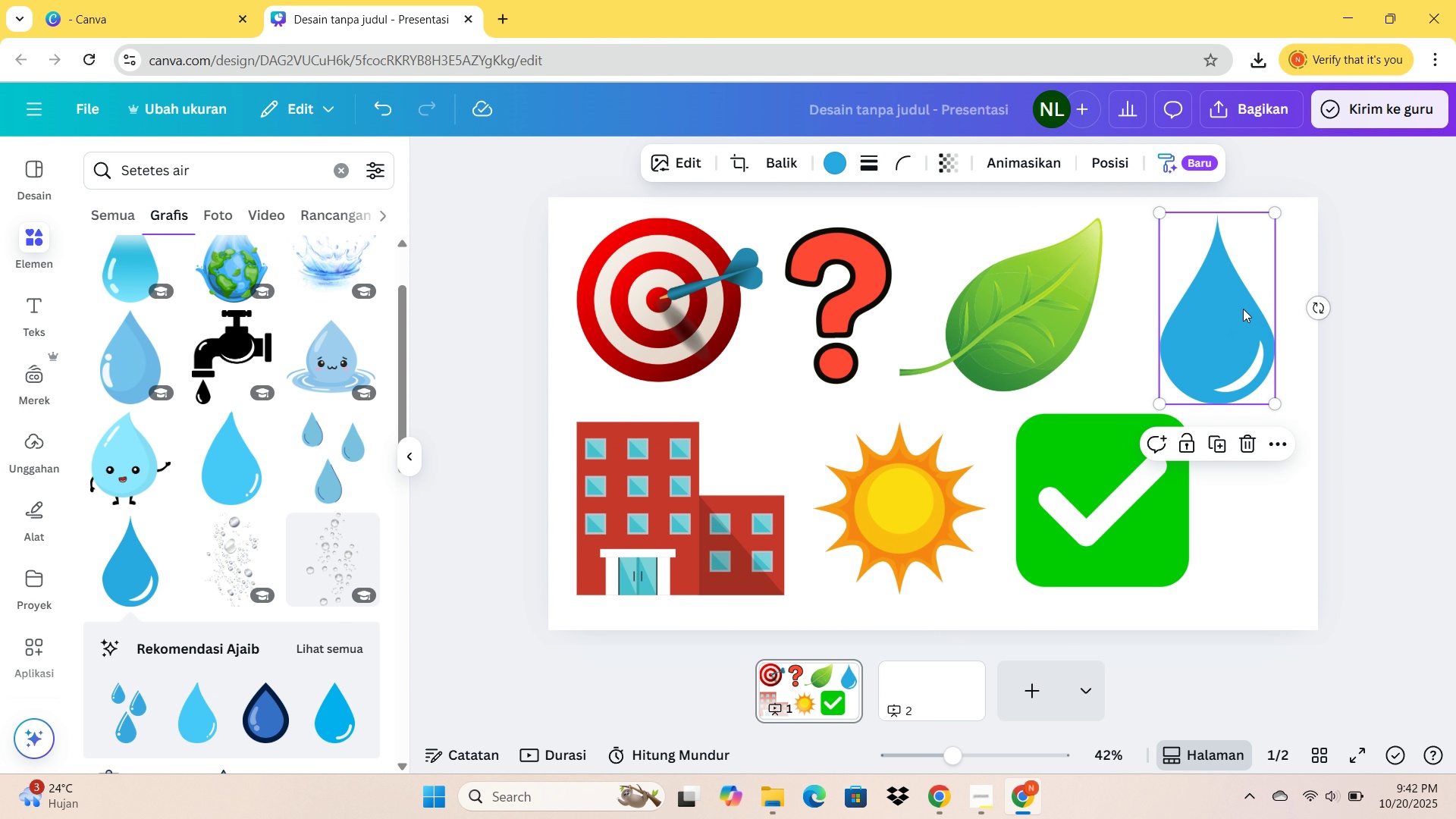 
key(Control+C)
 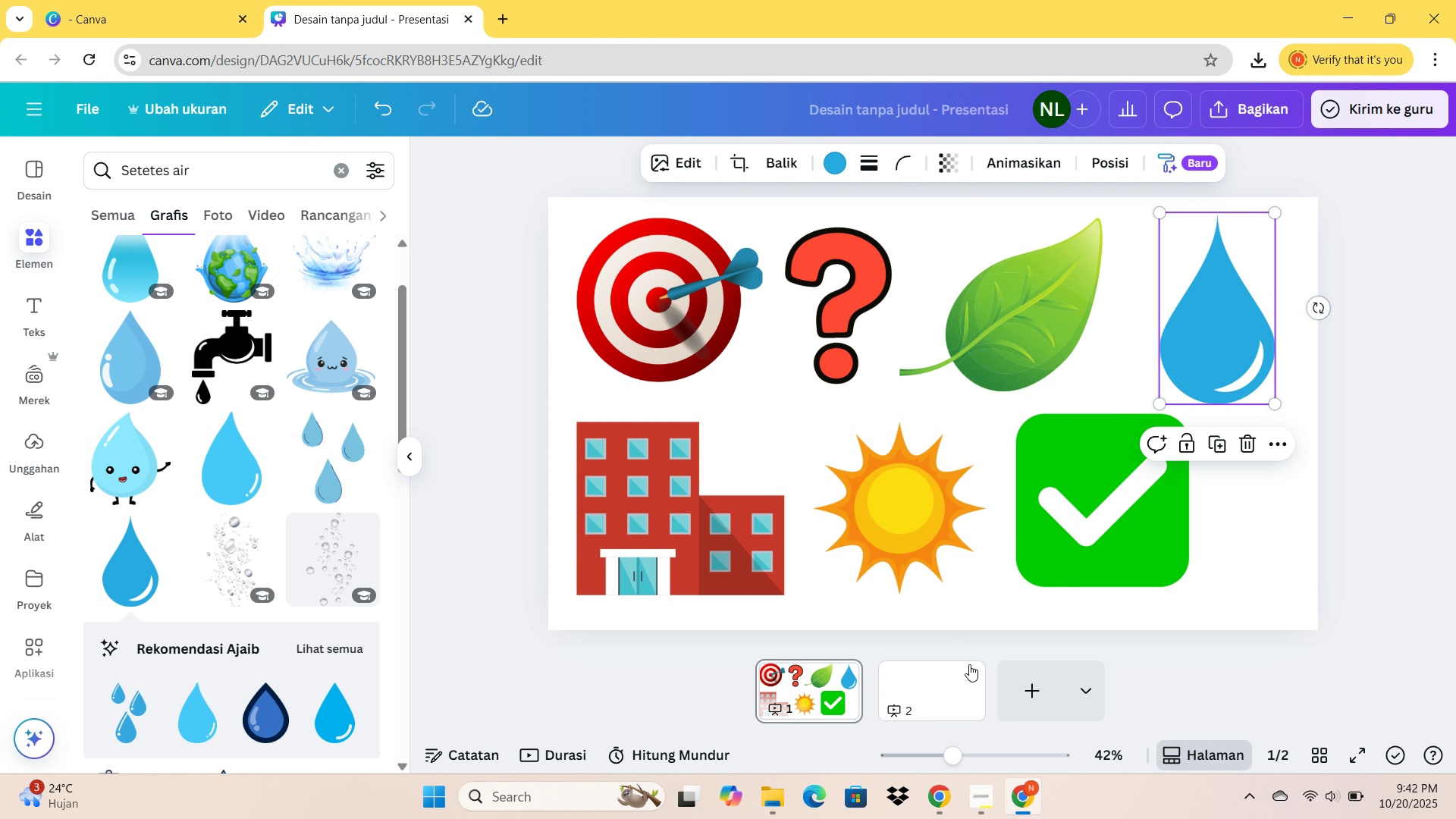 
left_click([965, 679])
 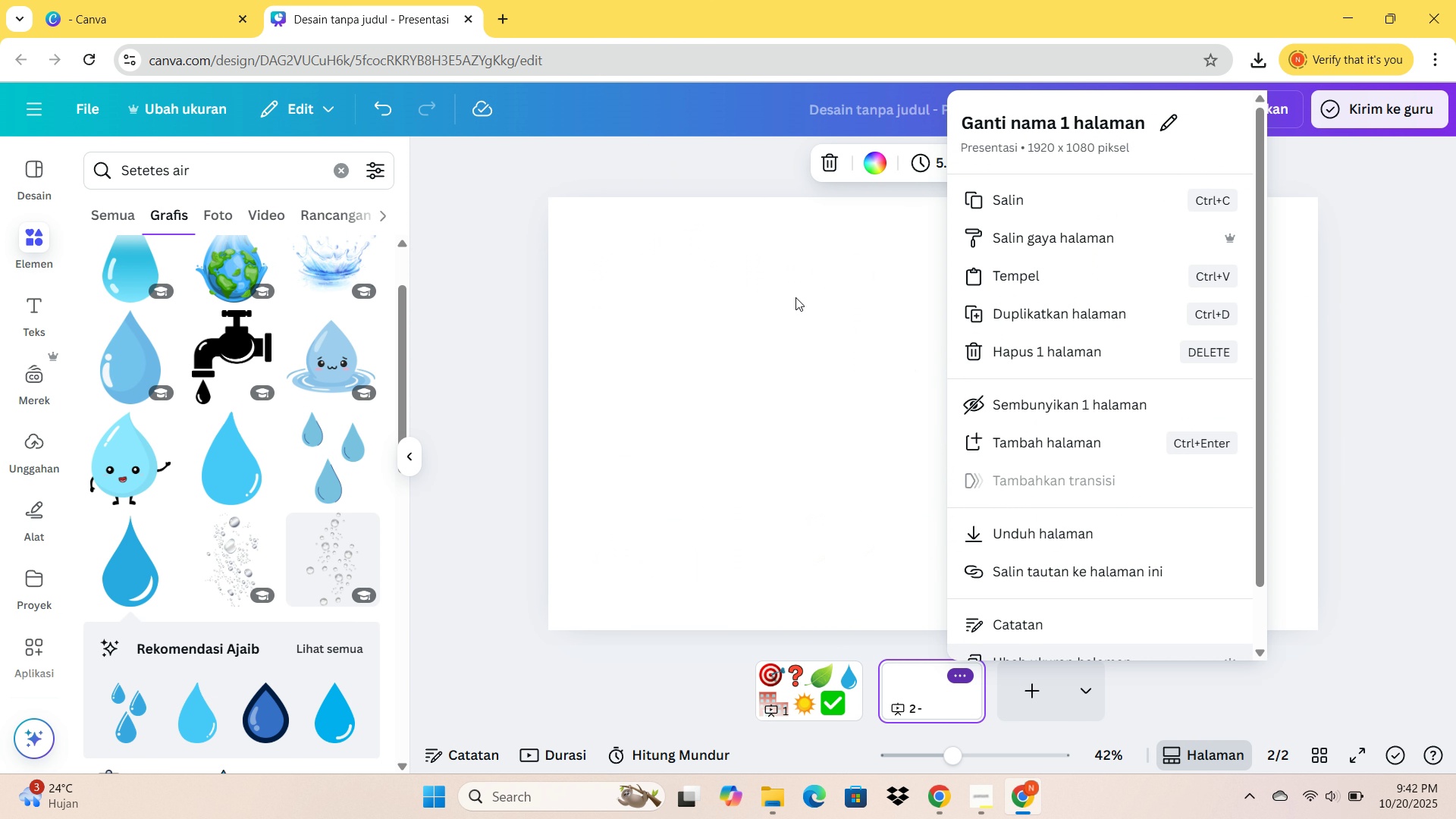 
left_click([786, 288])
 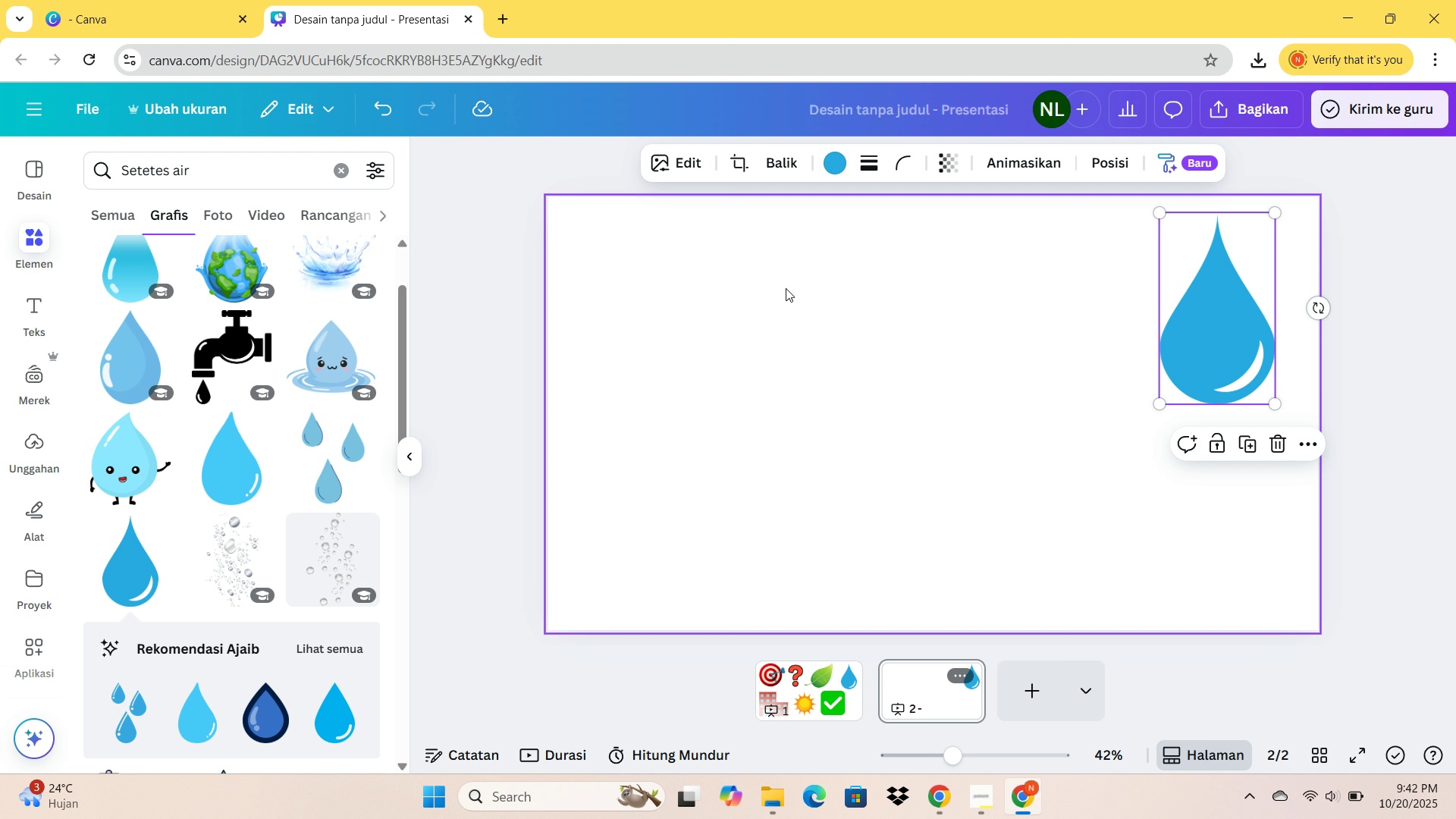 
key(Control+V)
 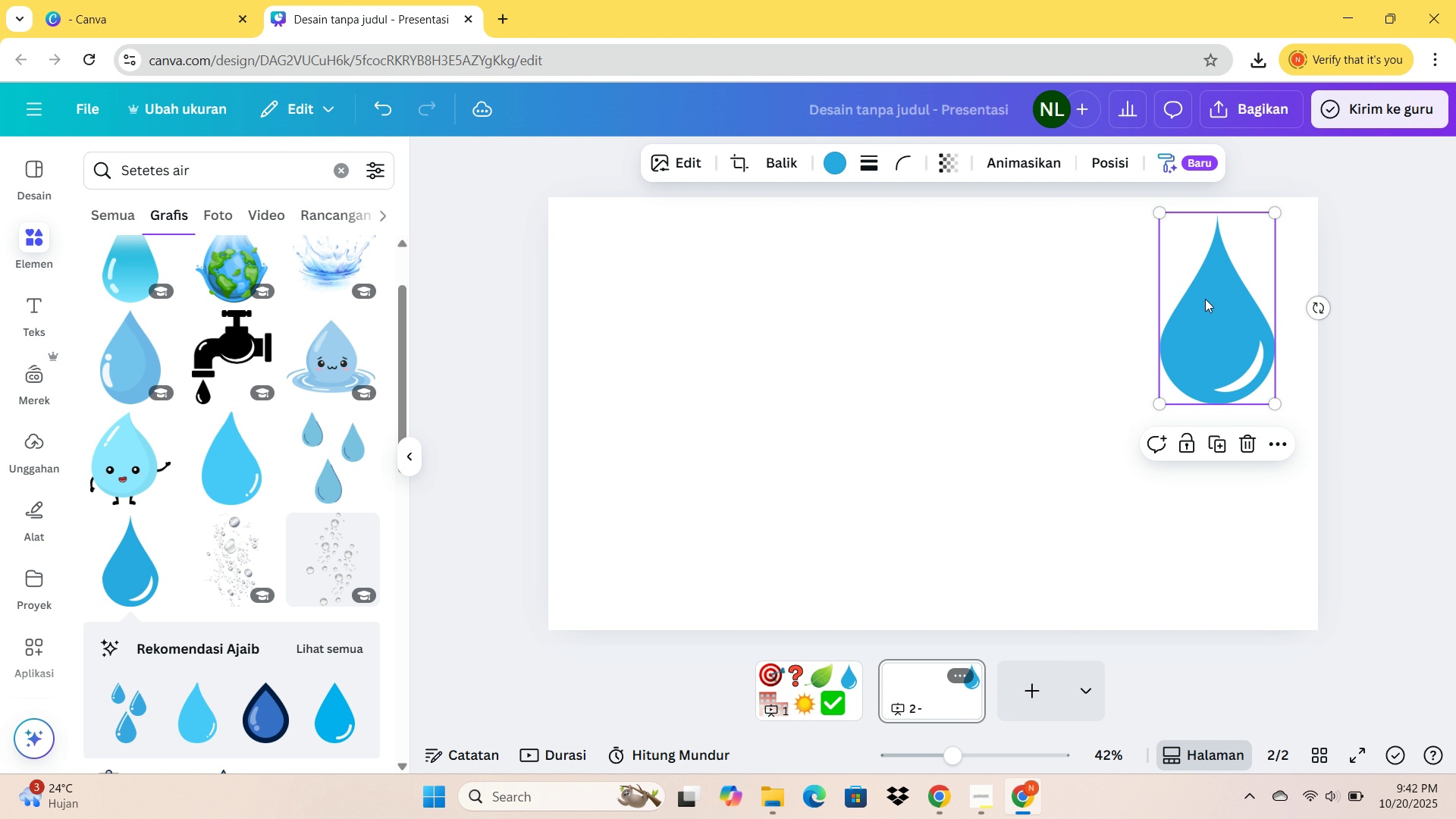 
left_click_drag(start_coordinate=[1209, 299], to_coordinate=[617, 297])
 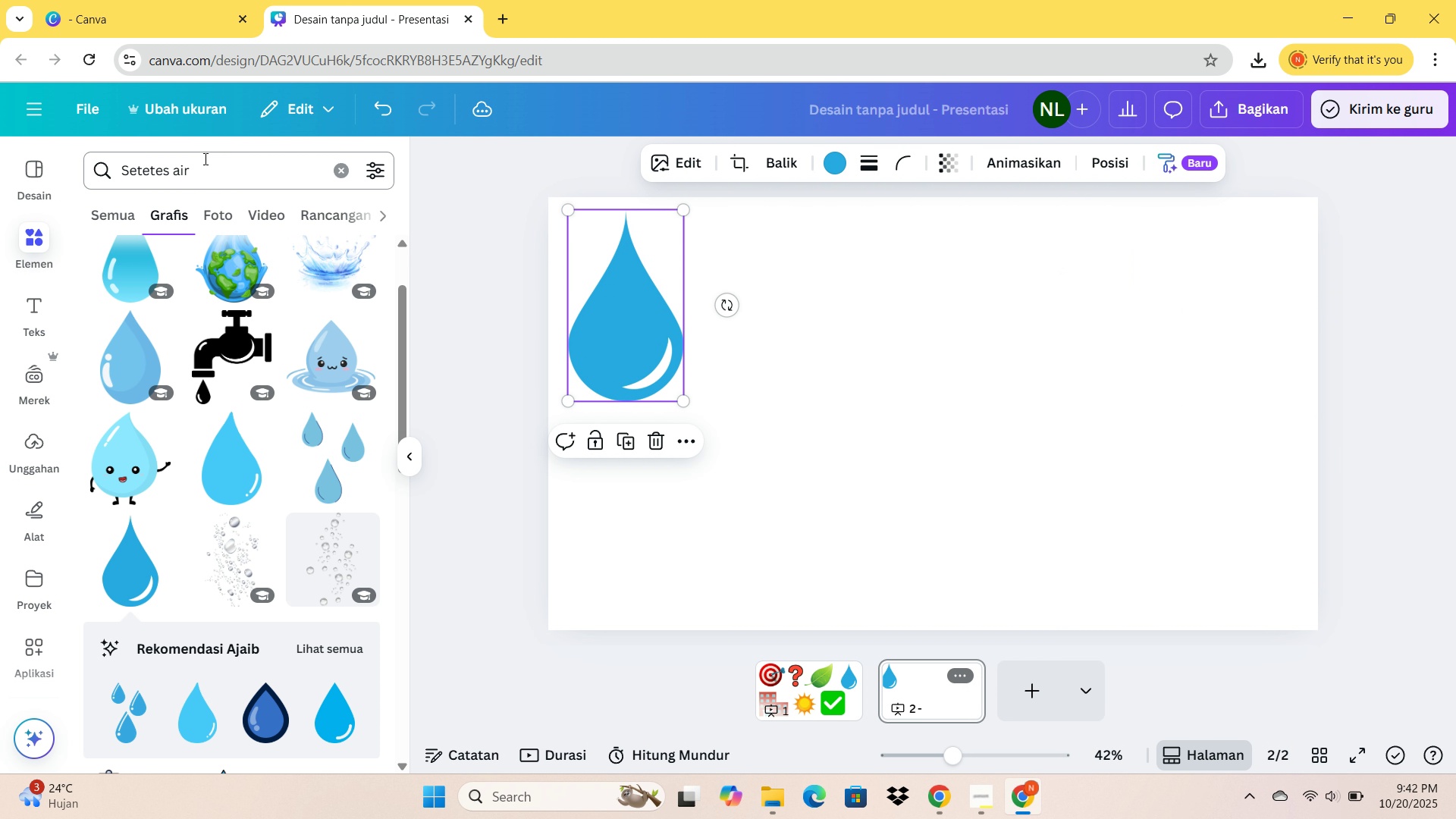 
left_click_drag(start_coordinate=[218, 162], to_coordinate=[123, 147])
 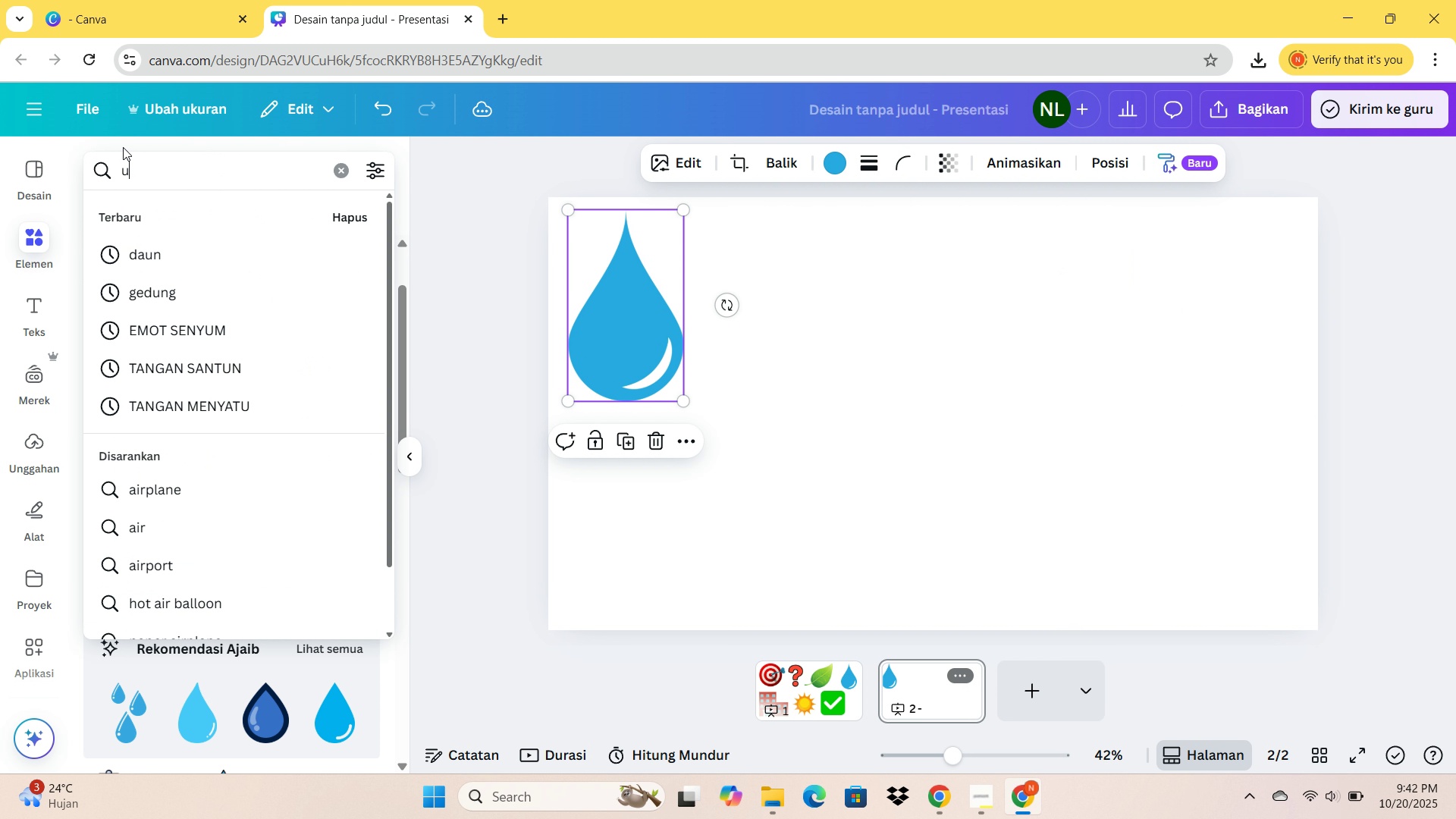 
type(udara)
 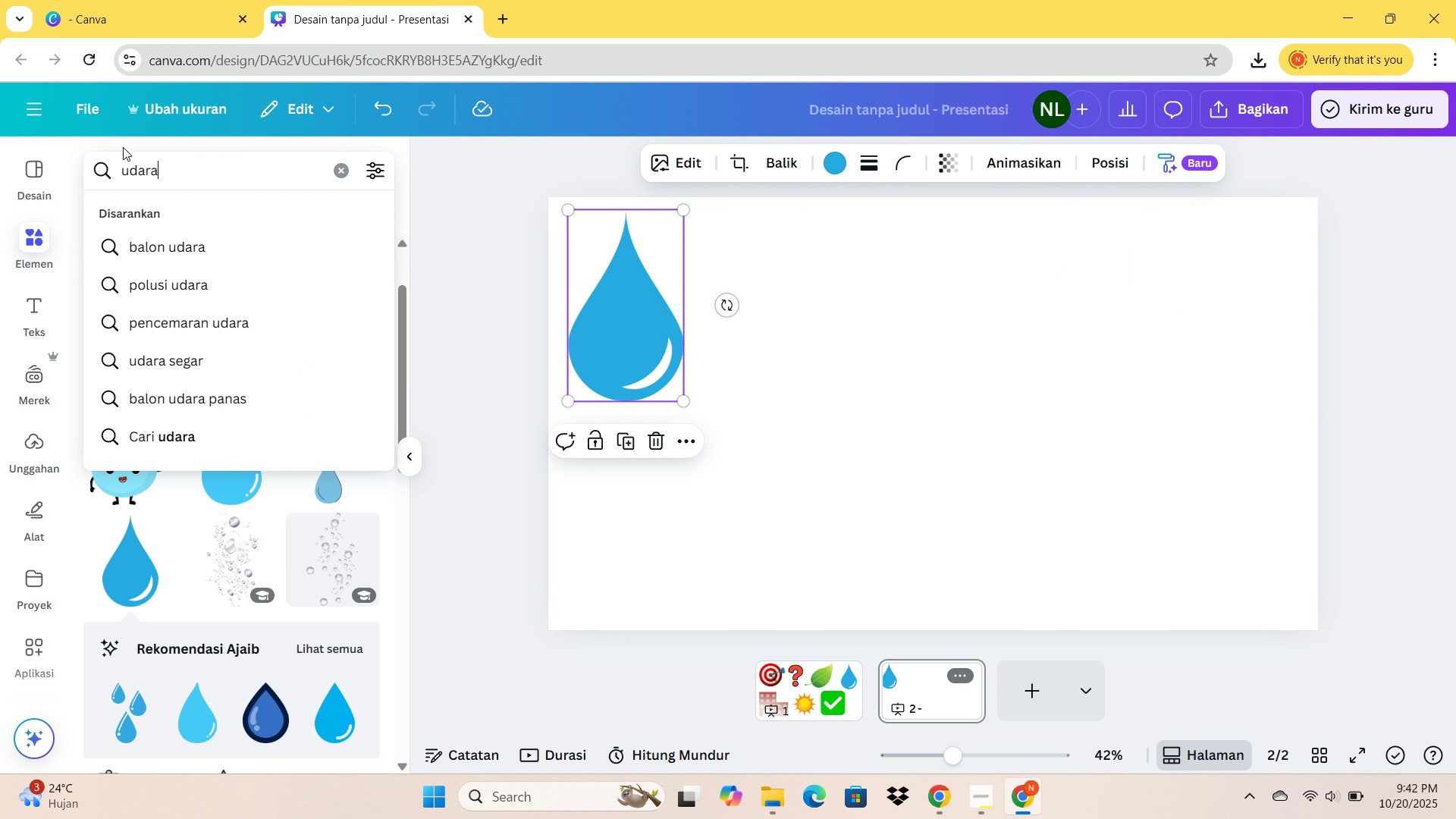 
key(Enter)
 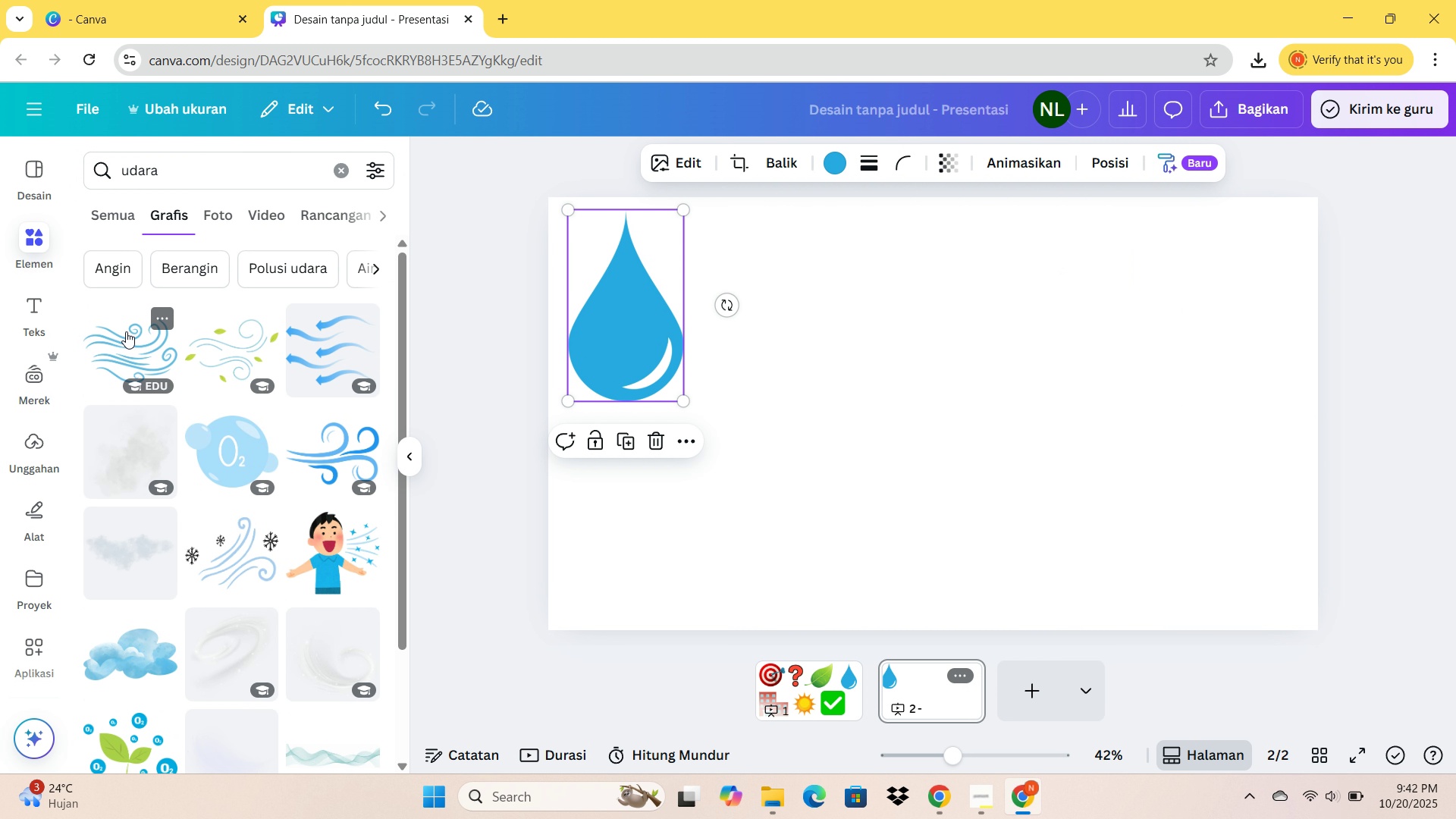 
scroll: coordinate [298, 426], scroll_direction: down, amount: 8.0
 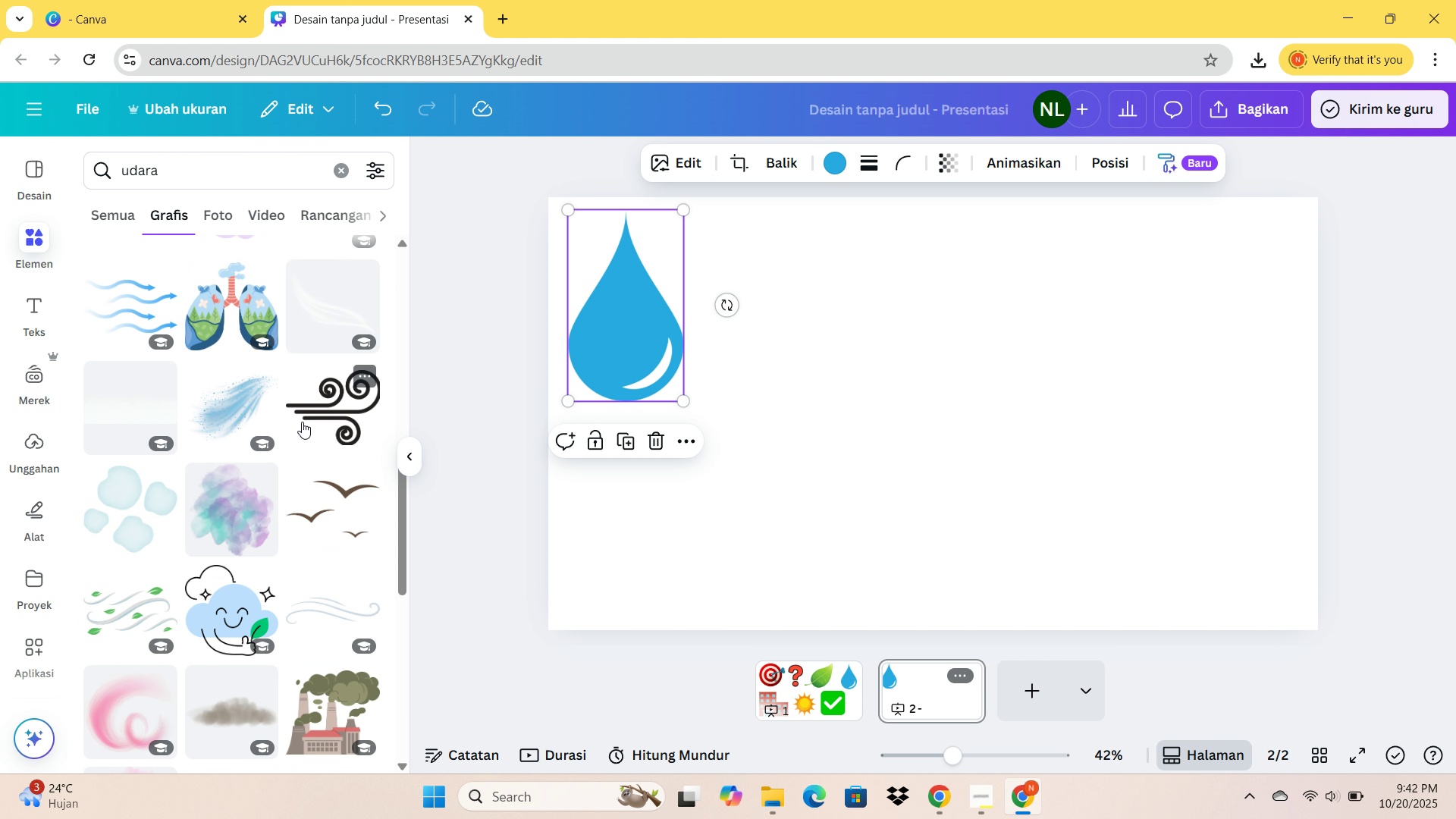 
scroll: coordinate [252, 439], scroll_direction: up, amount: 12.0
 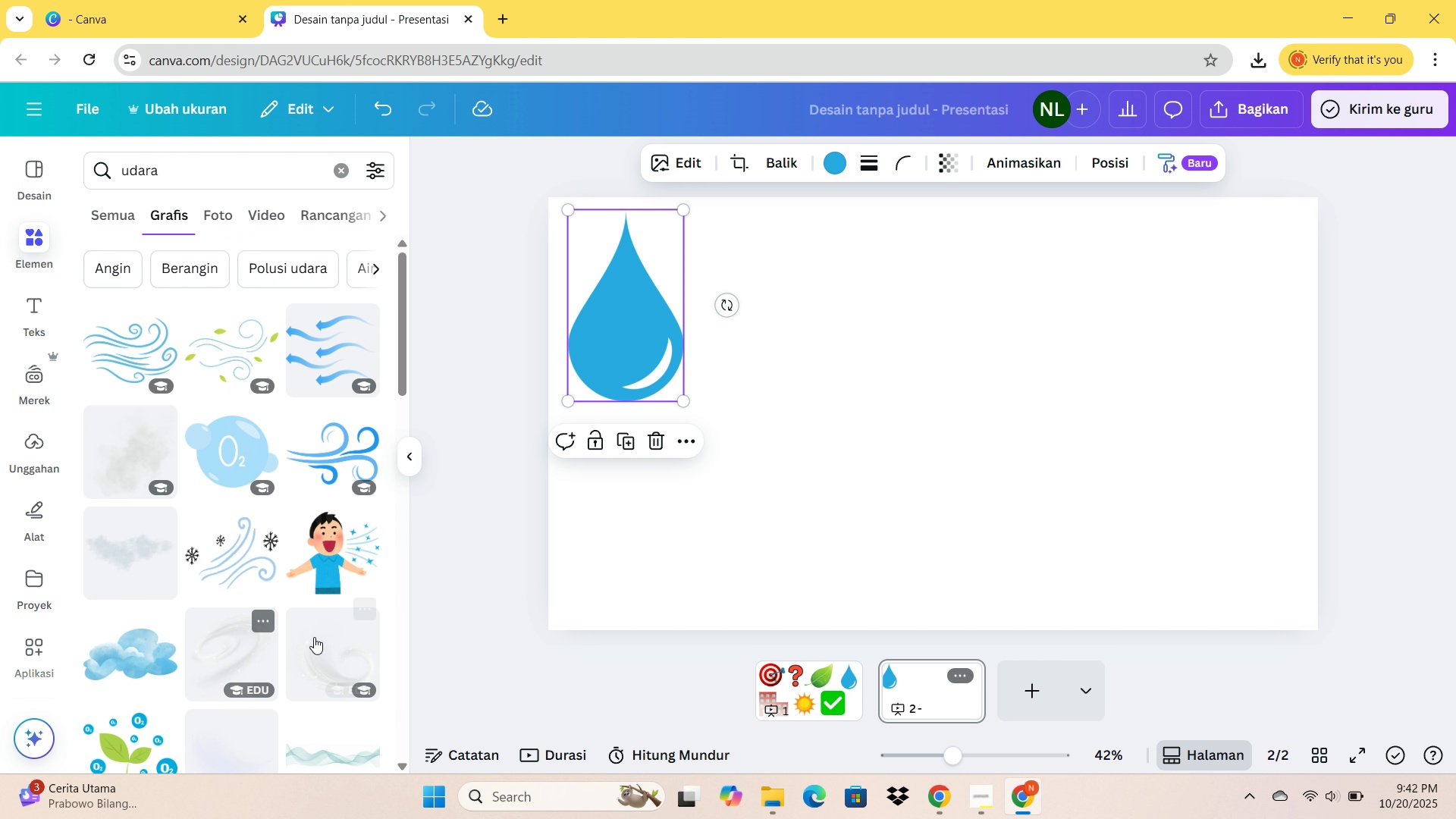 
left_click([233, 643])
 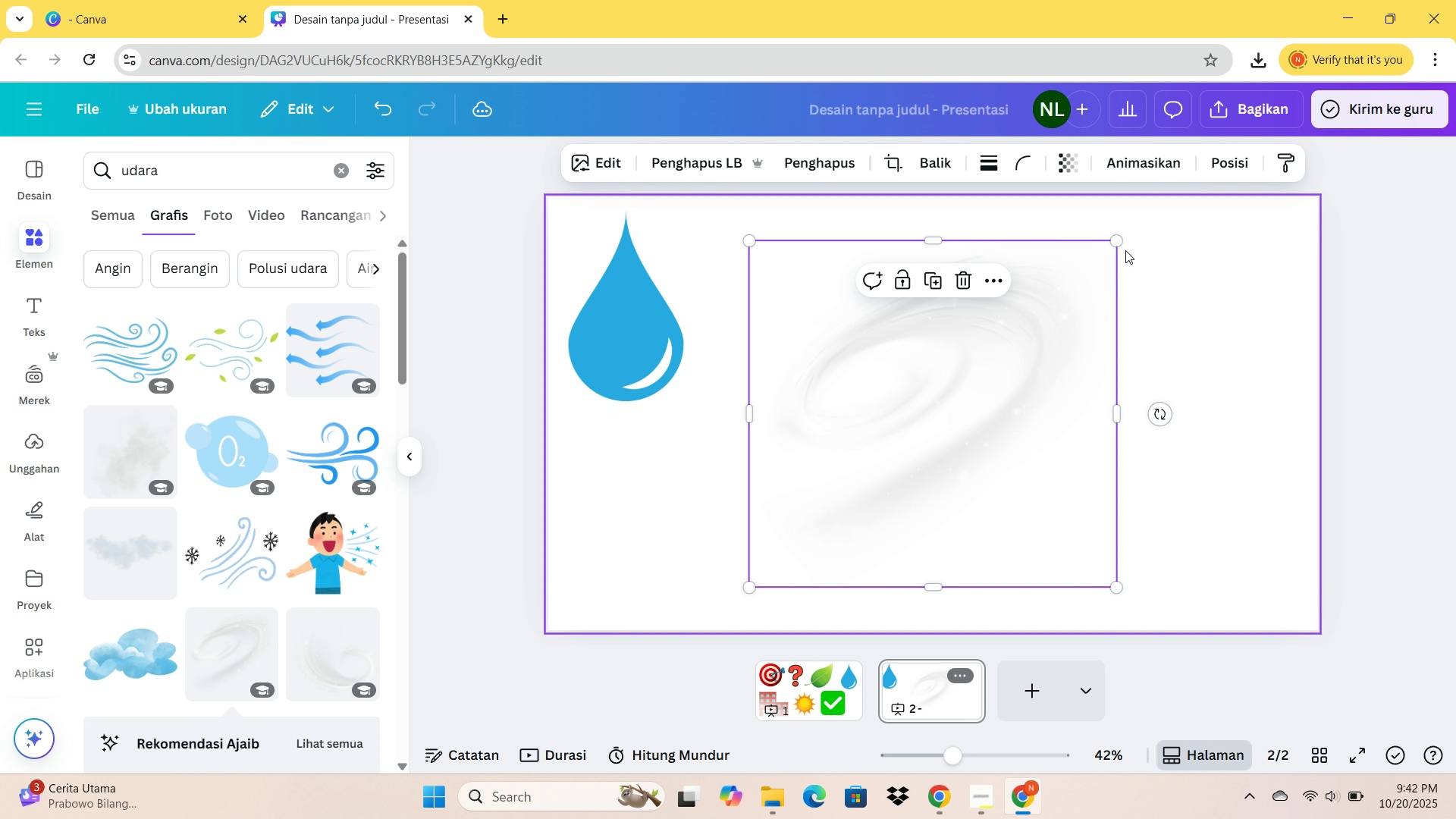 
left_click_drag(start_coordinate=[1121, 242], to_coordinate=[898, 447])
 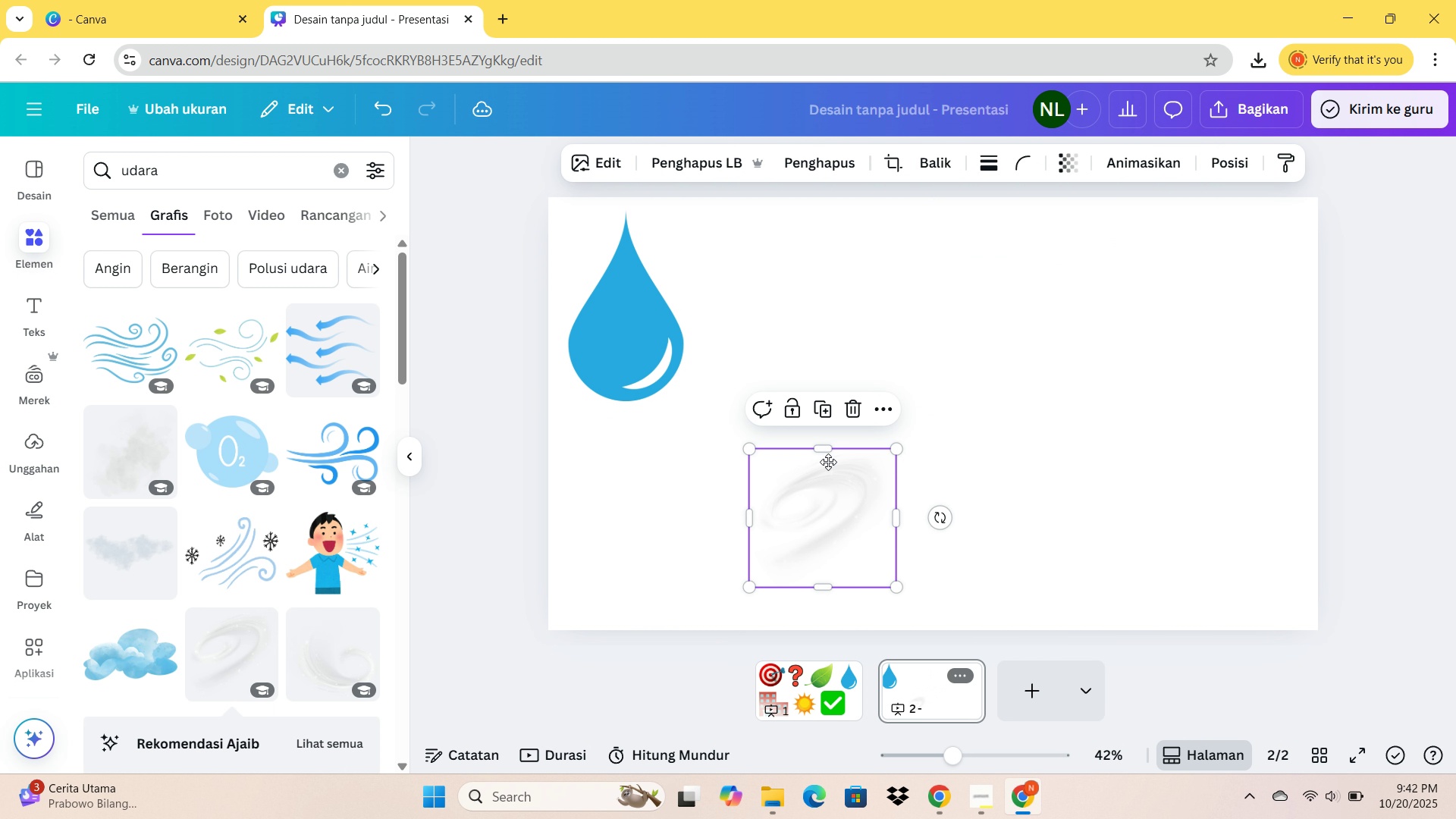 
left_click_drag(start_coordinate=[835, 521], to_coordinate=[799, 294])
 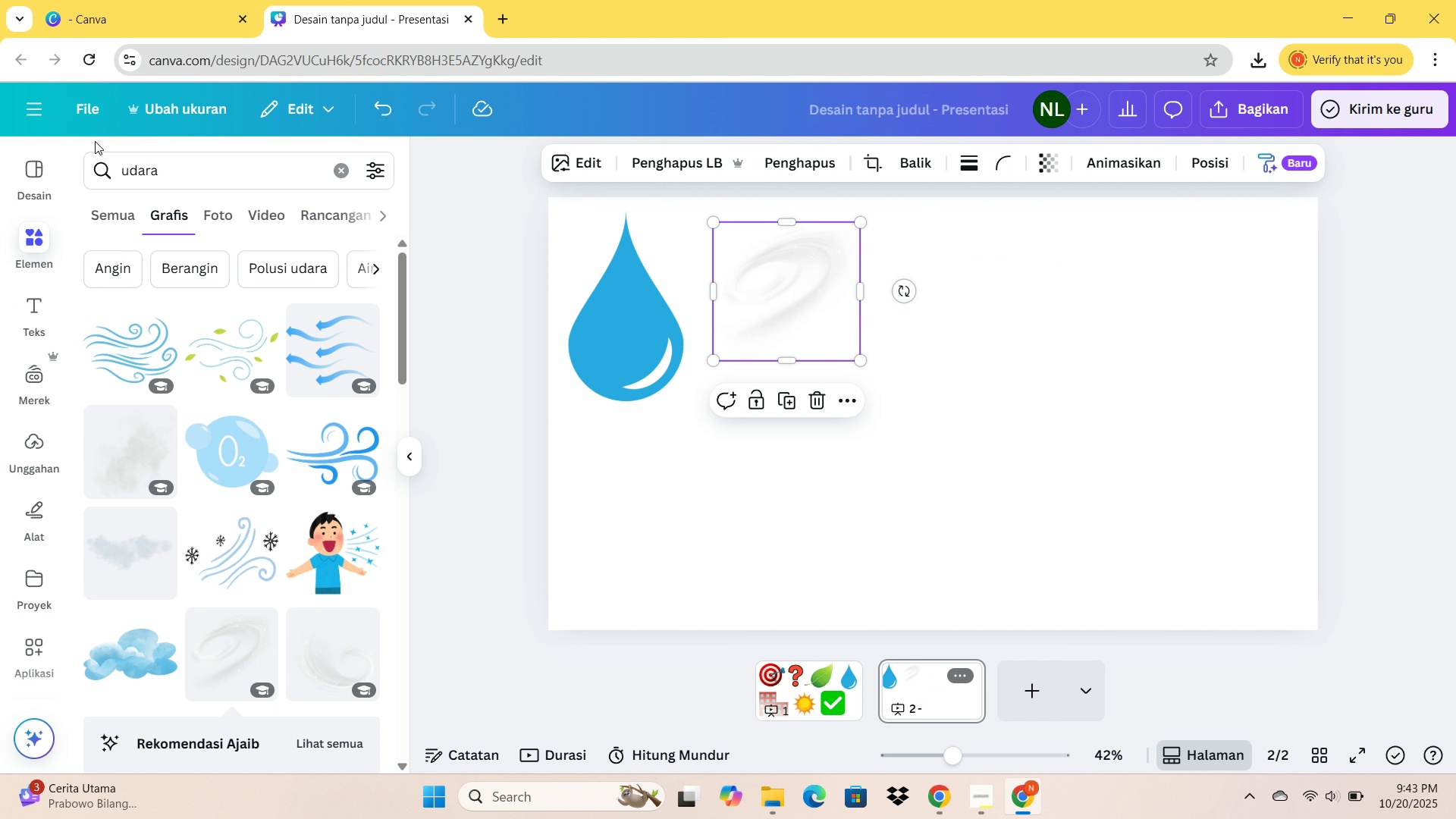 
left_click_drag(start_coordinate=[198, 178], to_coordinate=[57, 154])
 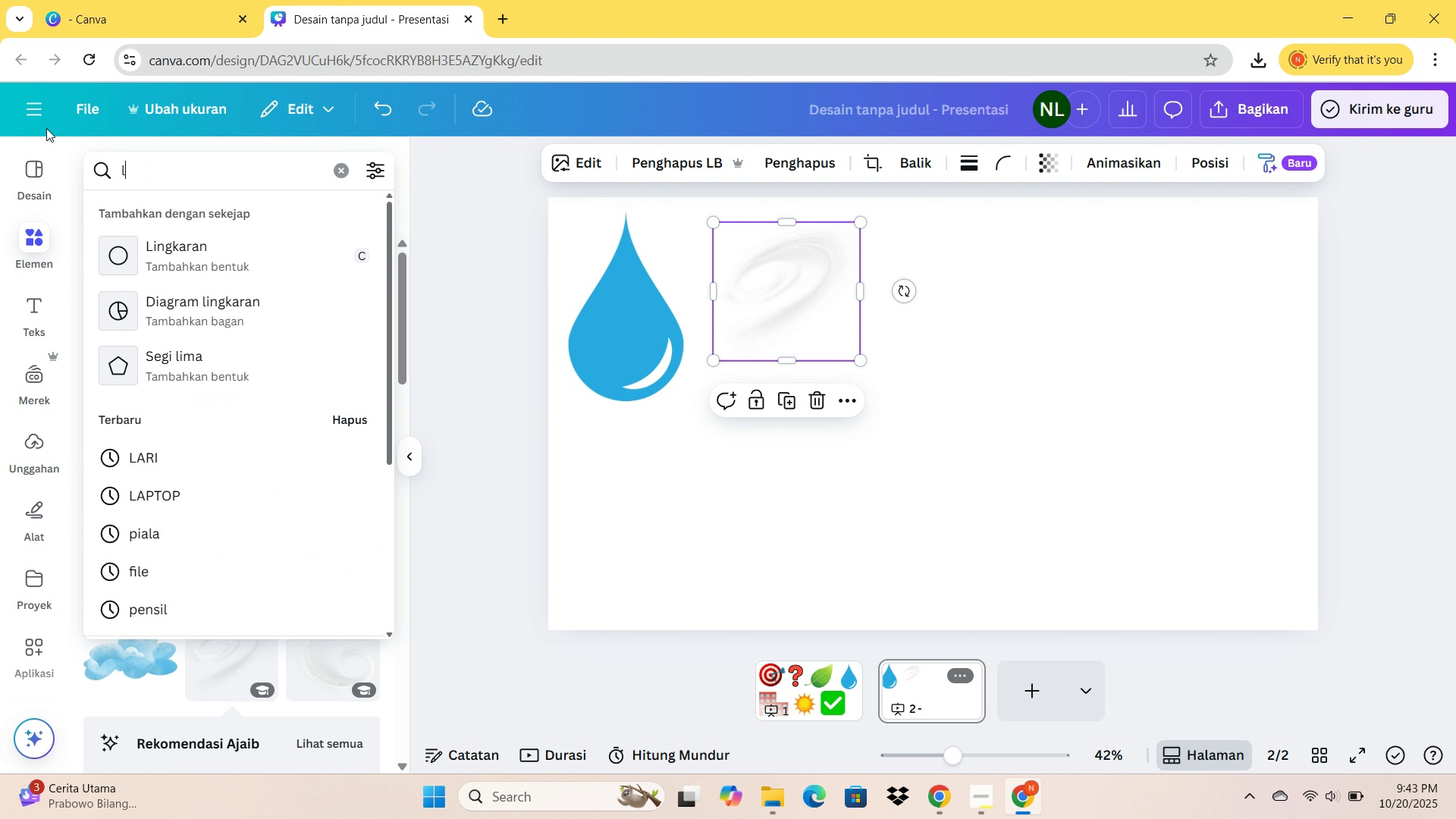 
type(lolipop)
 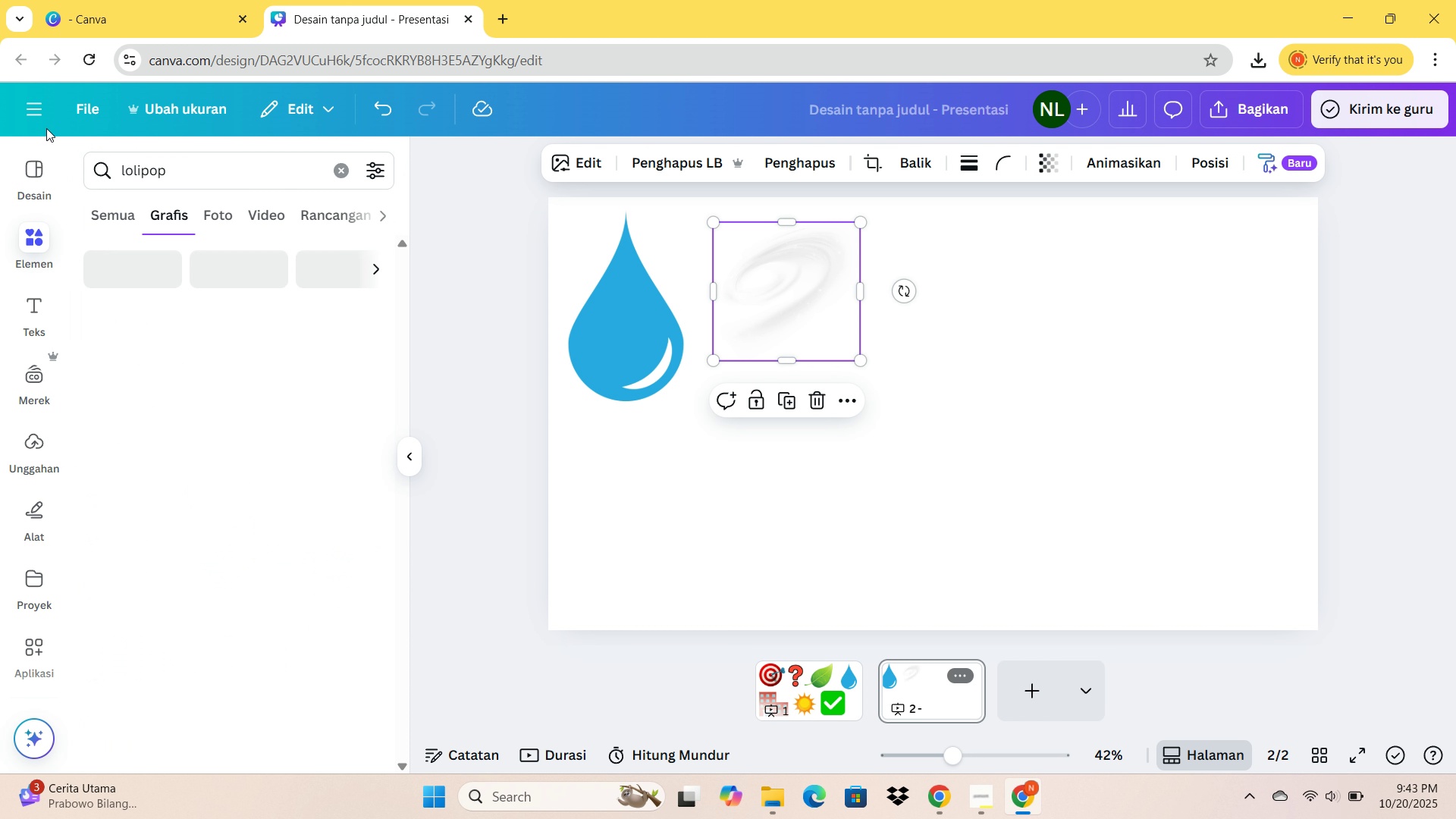 
key(Enter)
 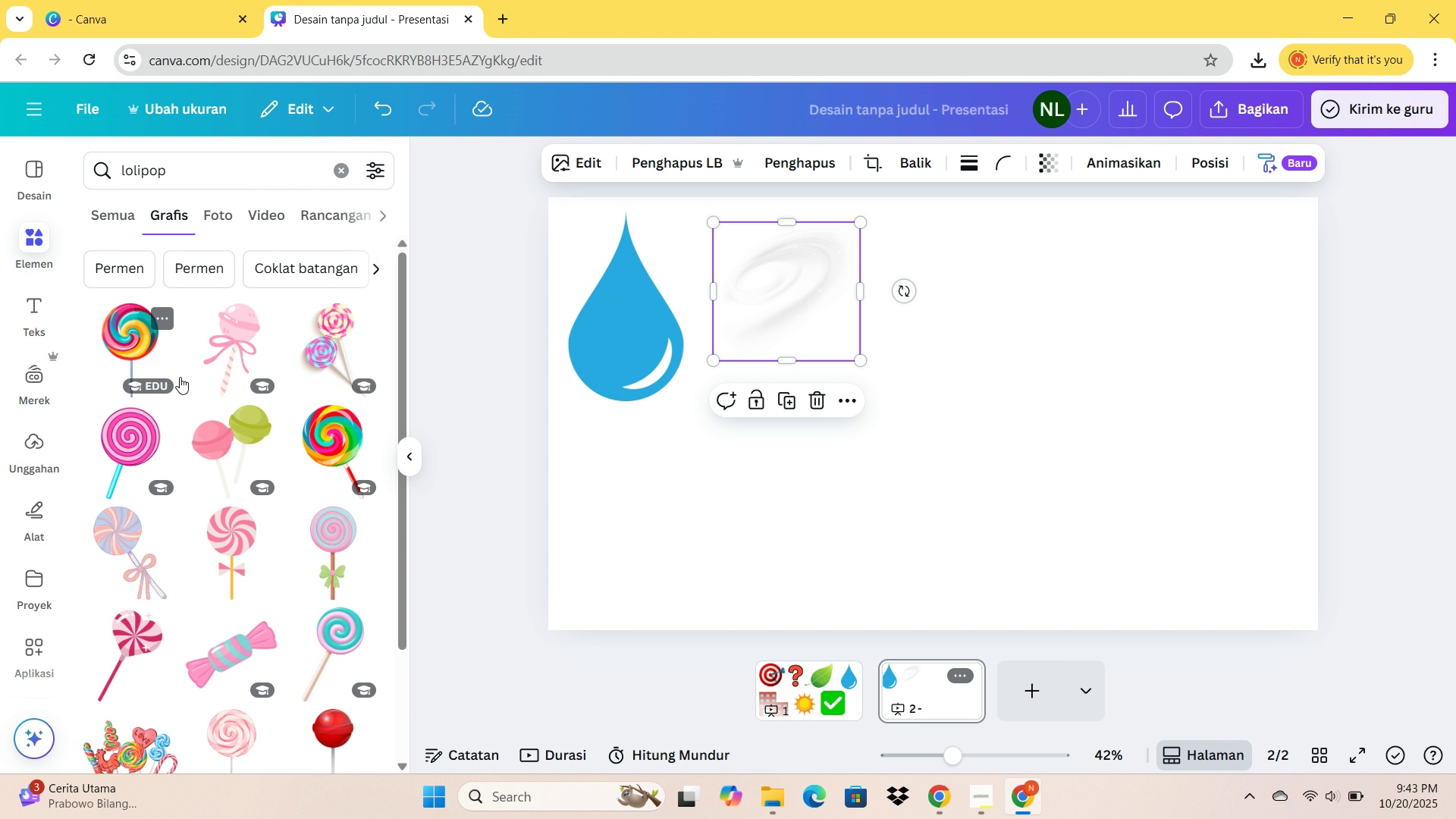 
wait(5.58)
 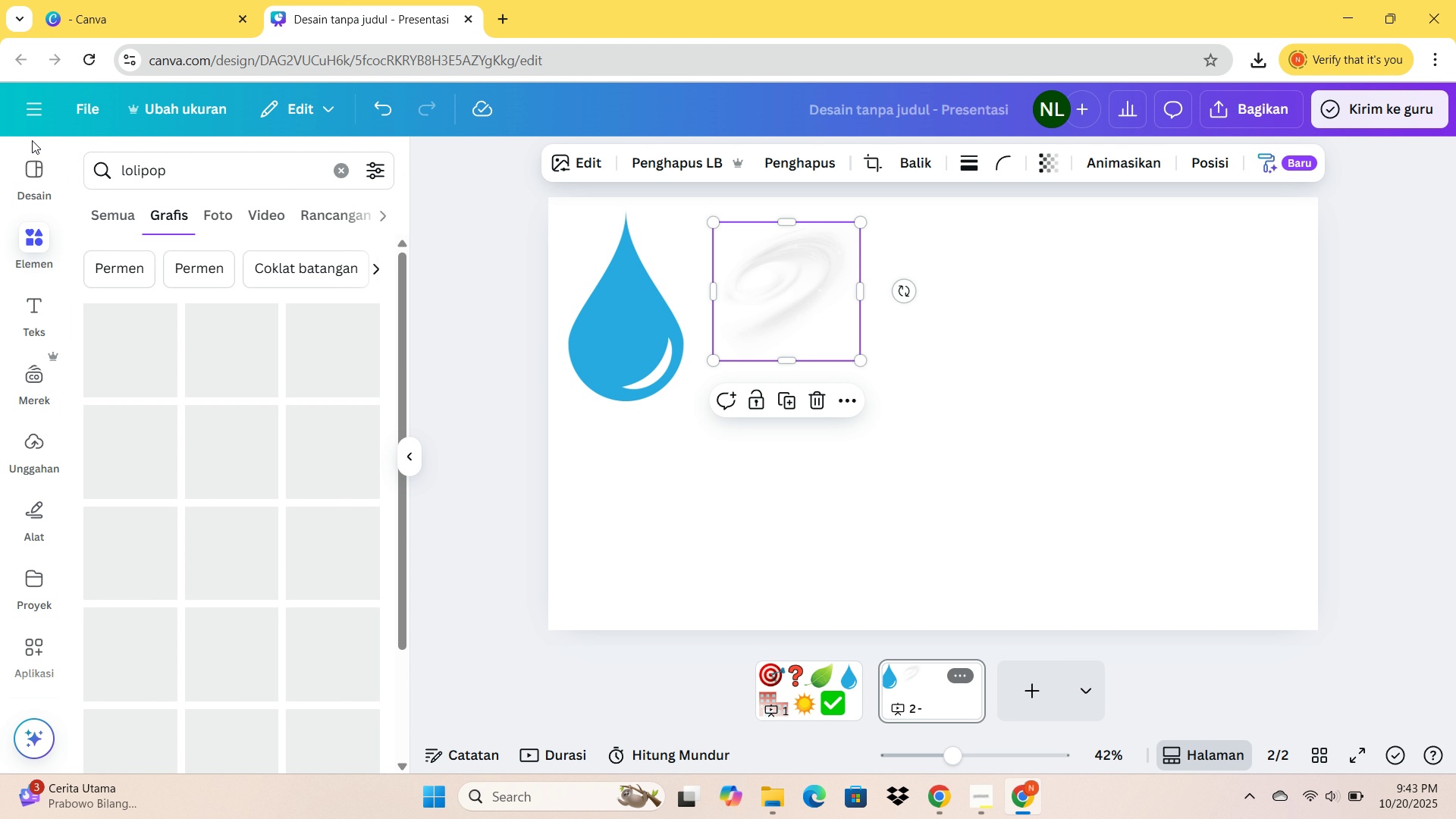 
left_click([347, 424])
 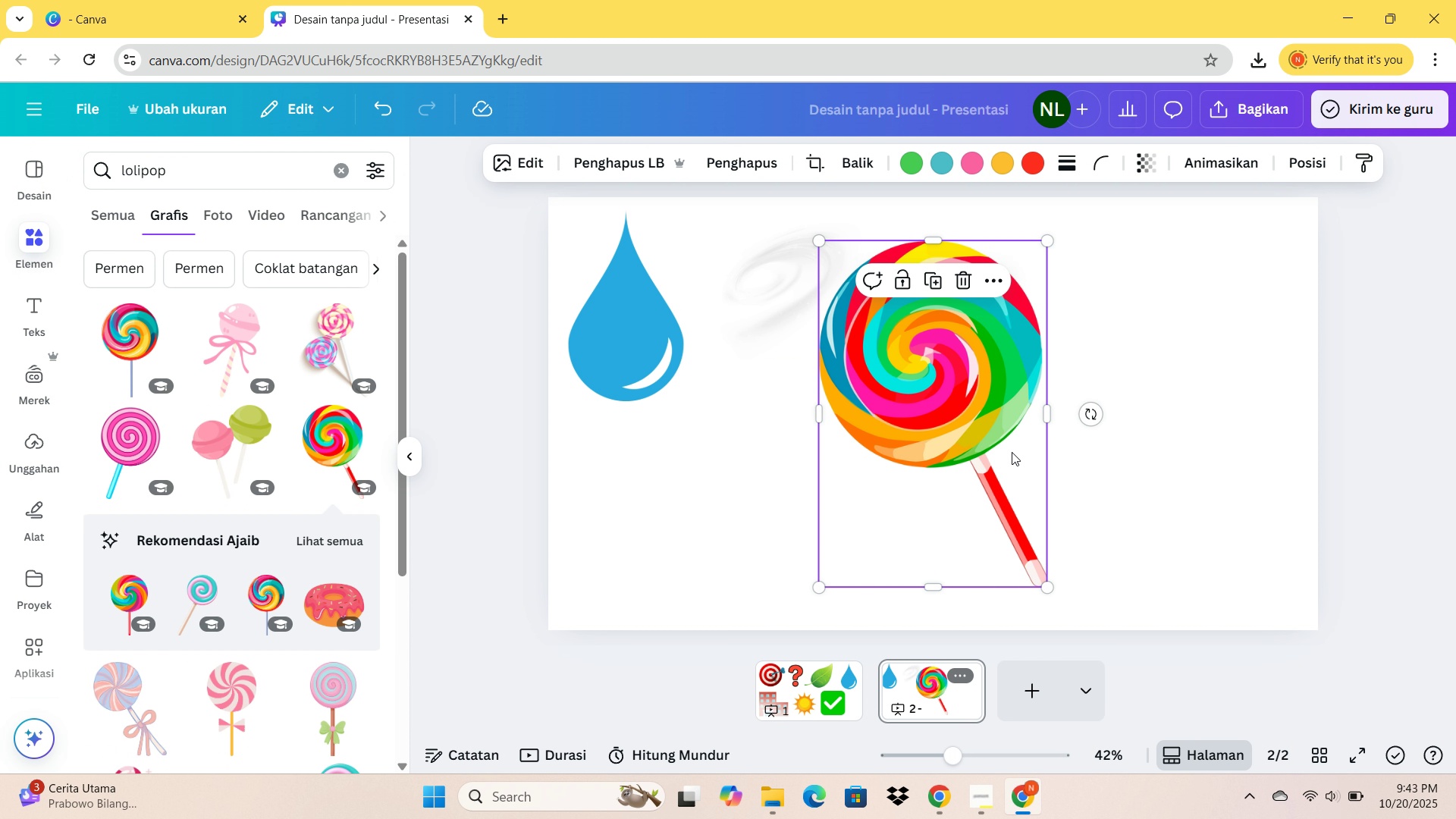 
left_click([993, 472])
 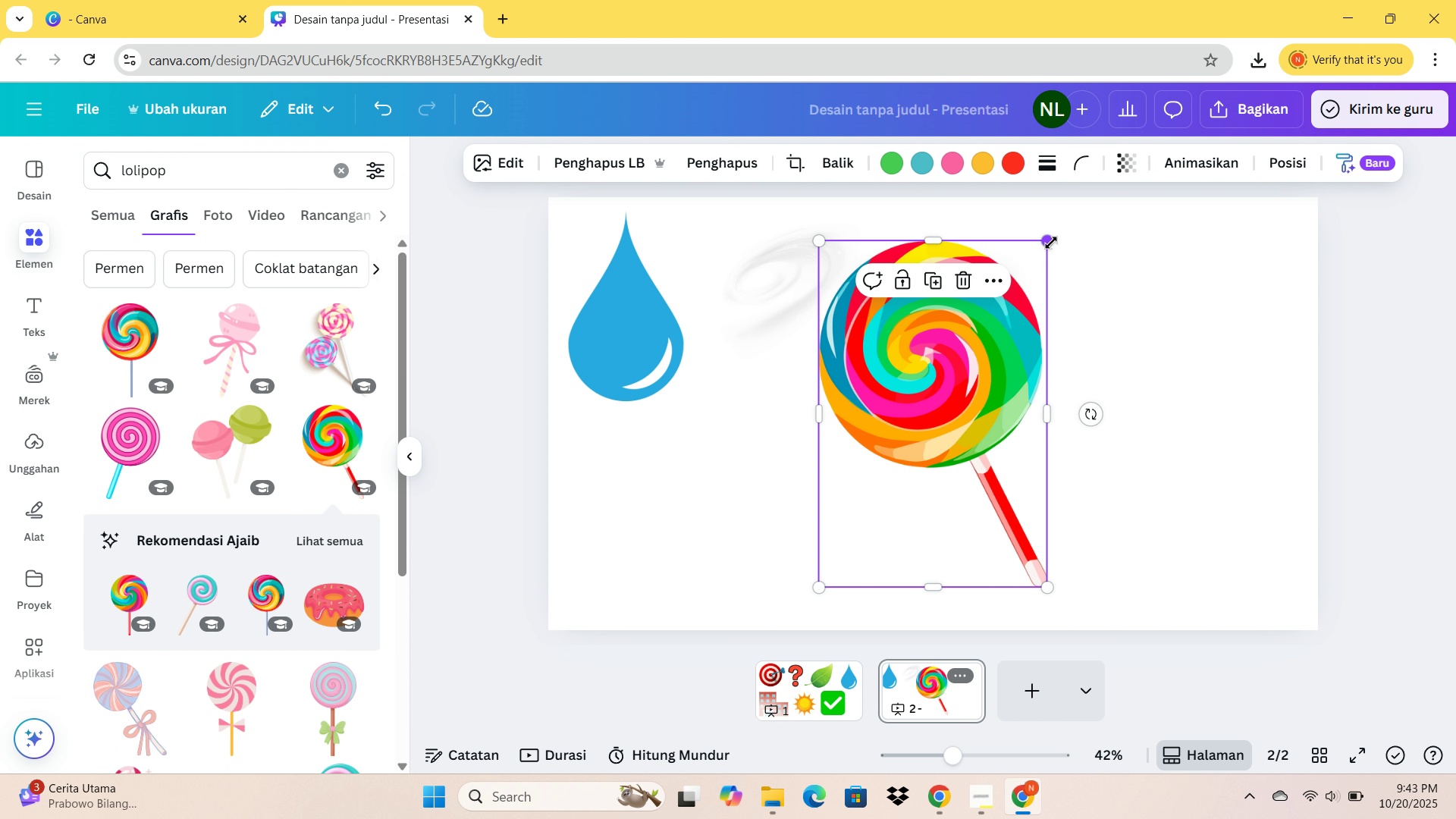 
left_click_drag(start_coordinate=[1050, 243], to_coordinate=[954, 424])
 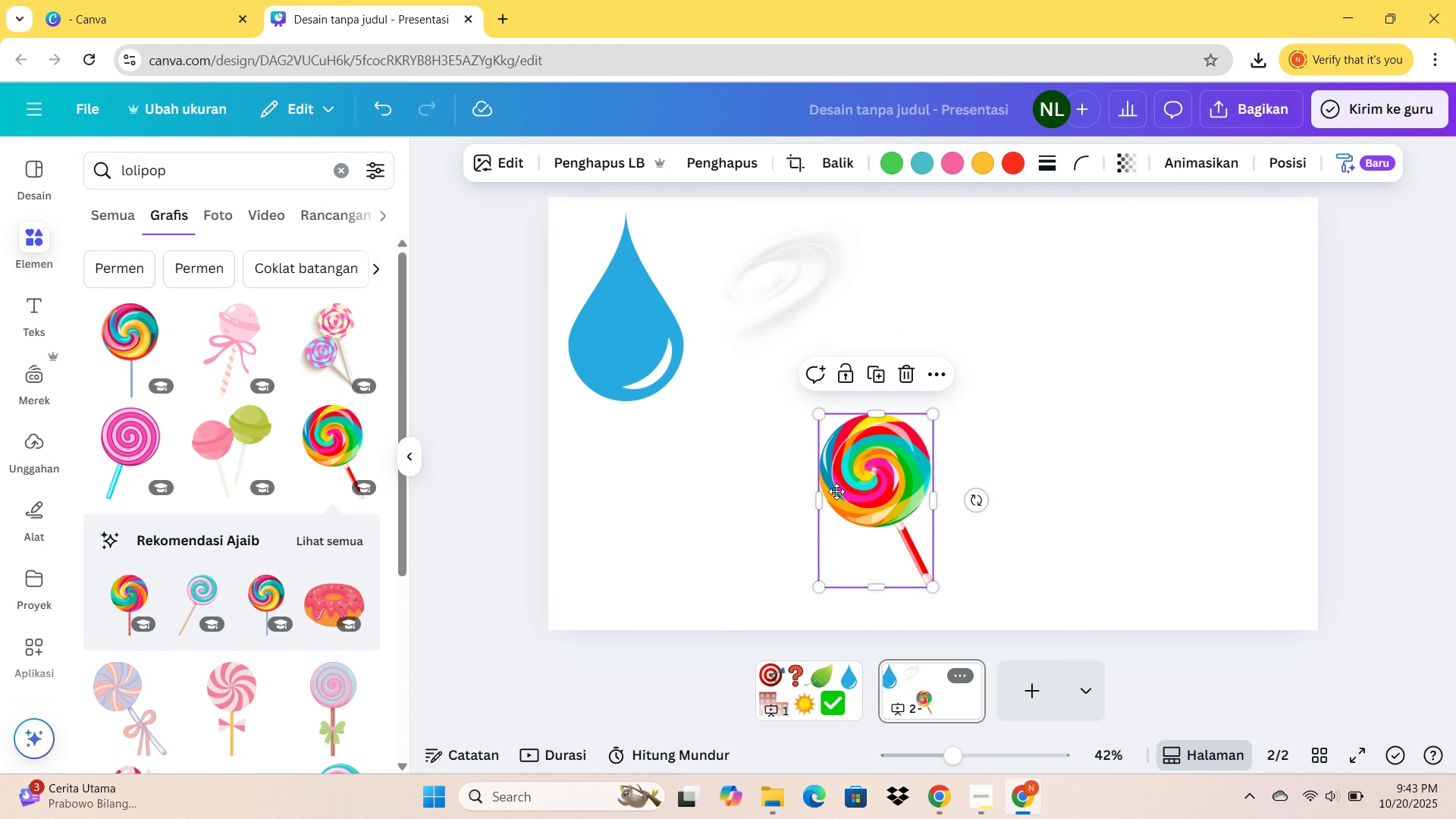 
left_click_drag(start_coordinate=[853, 490], to_coordinate=[636, 504])
 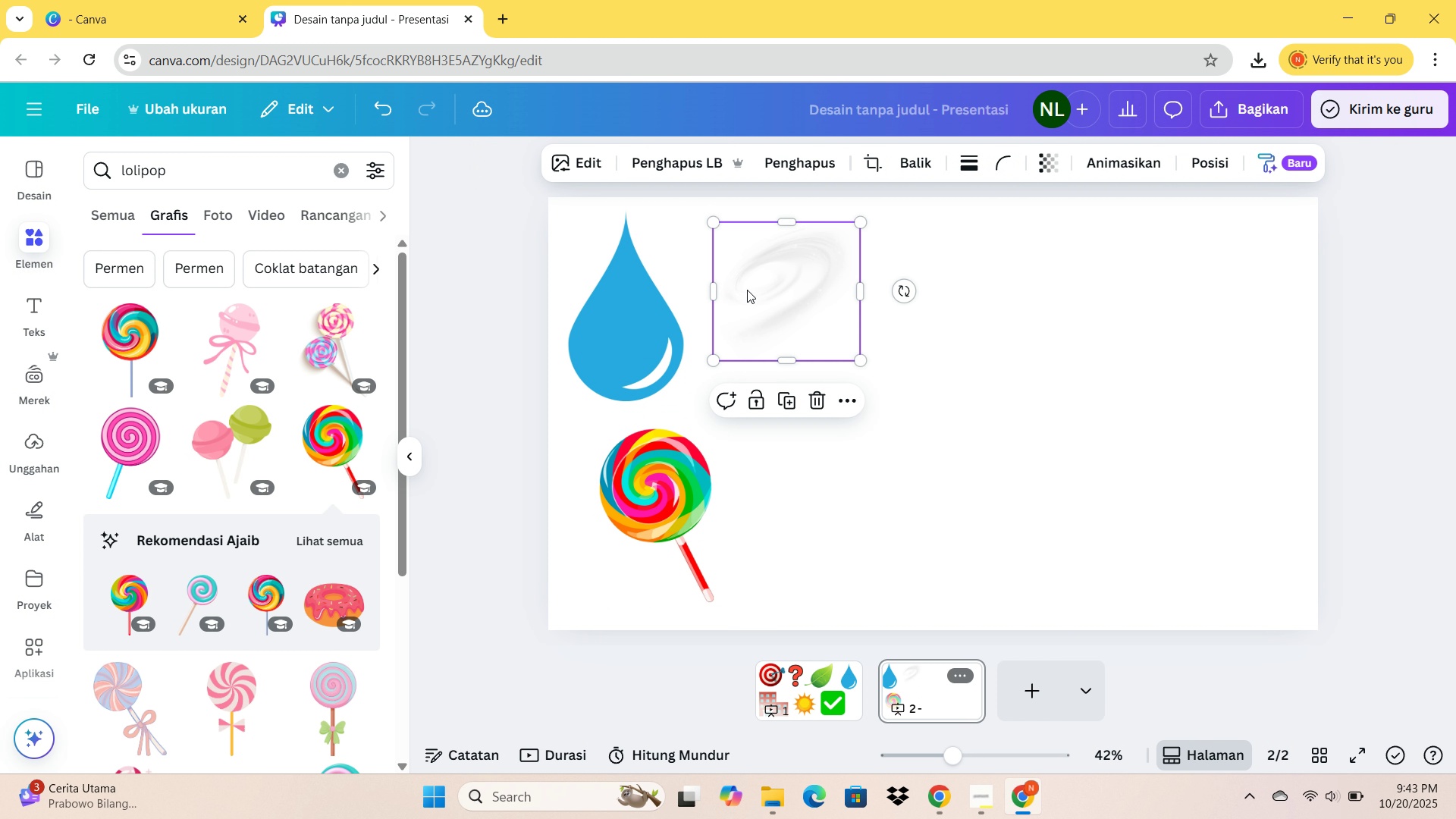 
left_click([747, 290])
 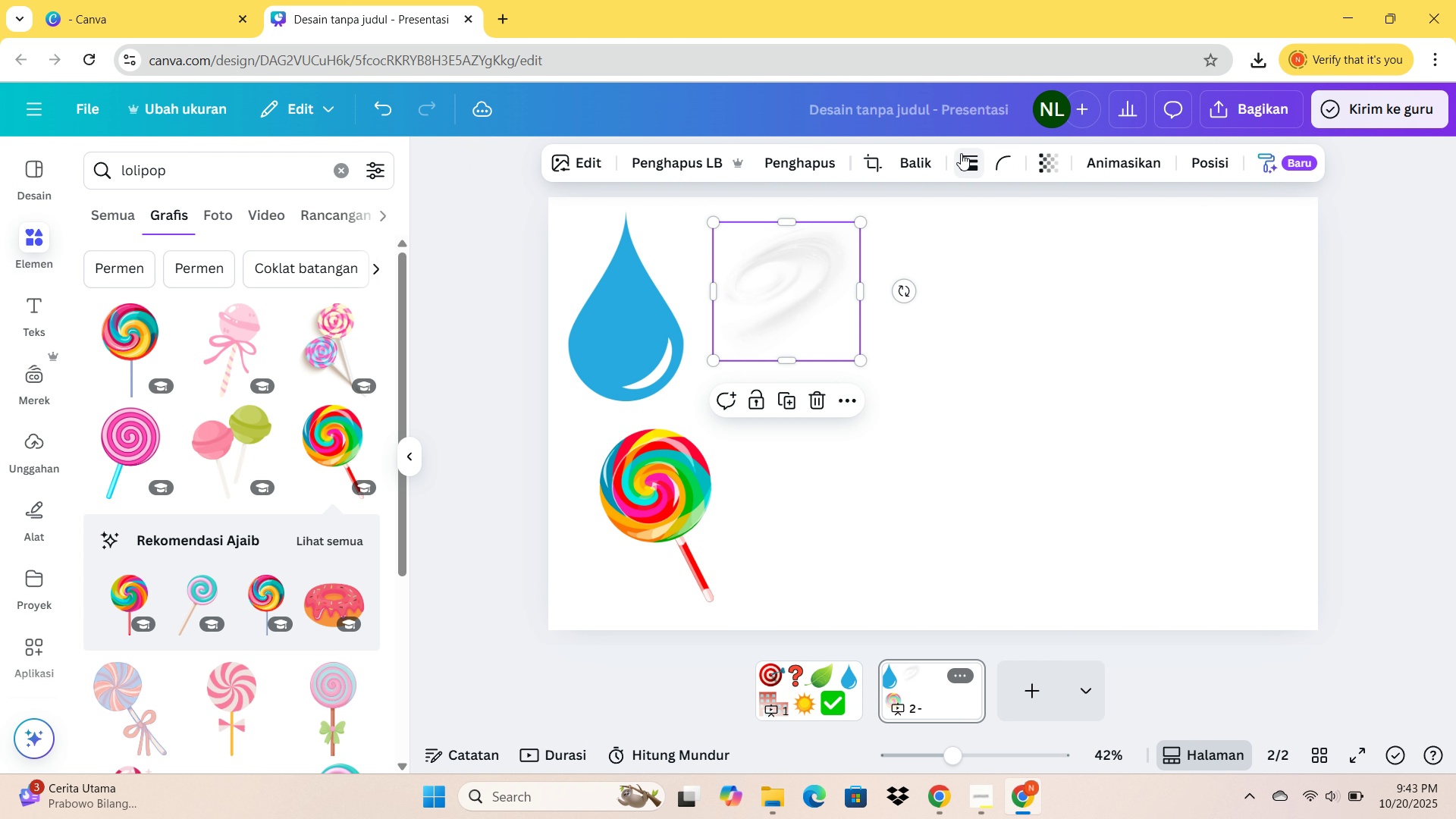 
left_click([966, 158])
 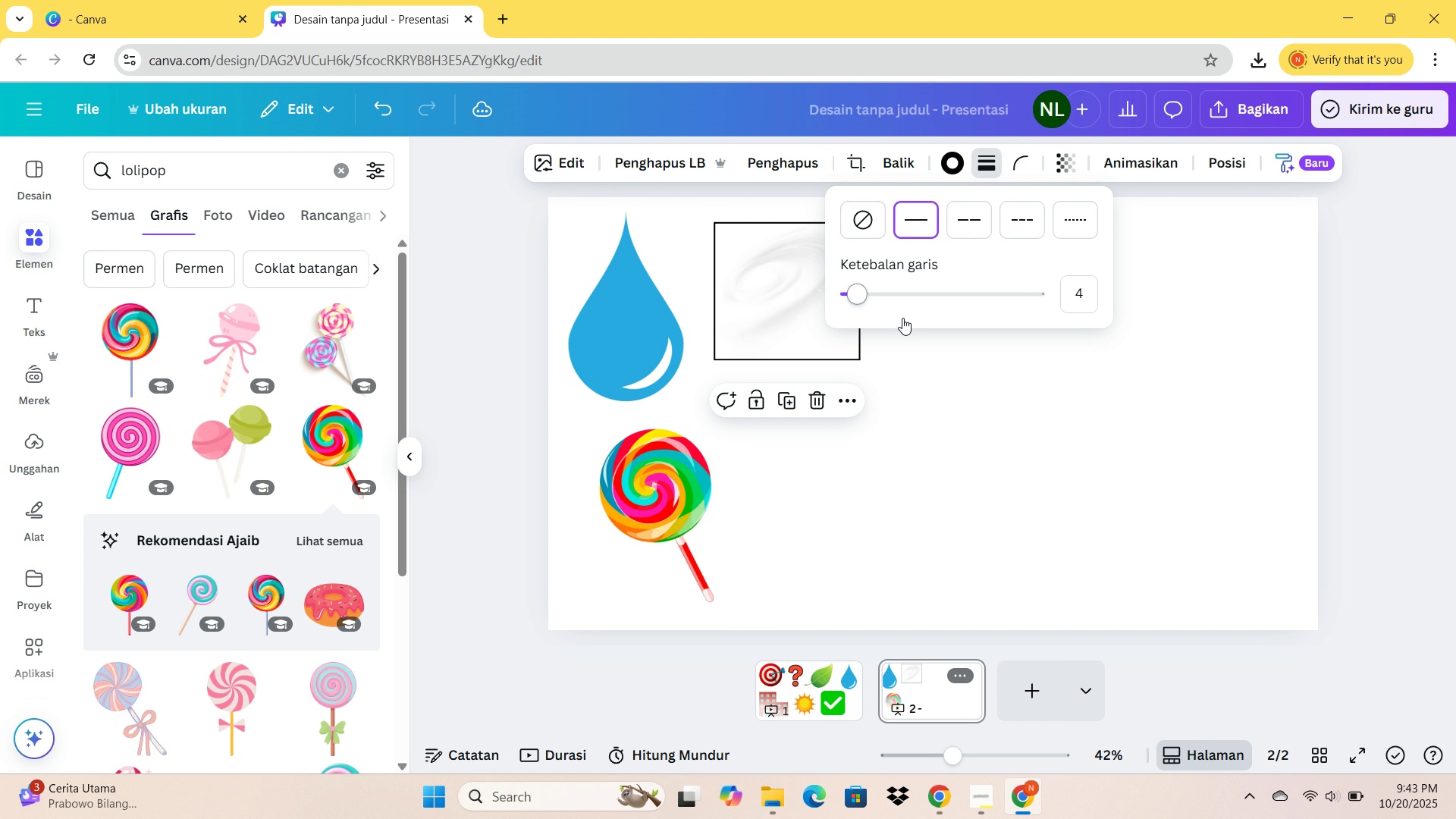 
left_click([943, 429])
 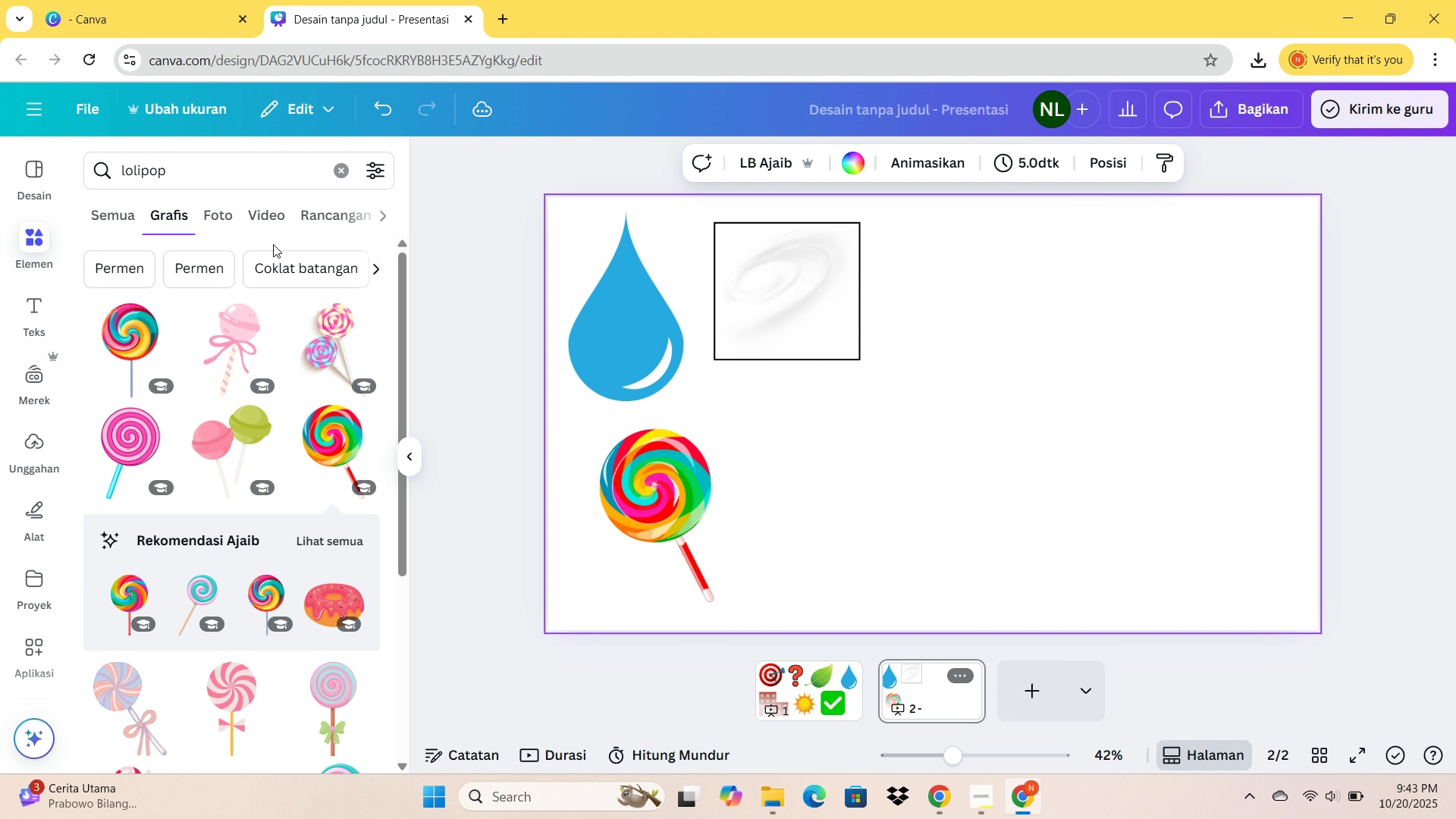 
left_click_drag(start_coordinate=[243, 182], to_coordinate=[56, 183])
 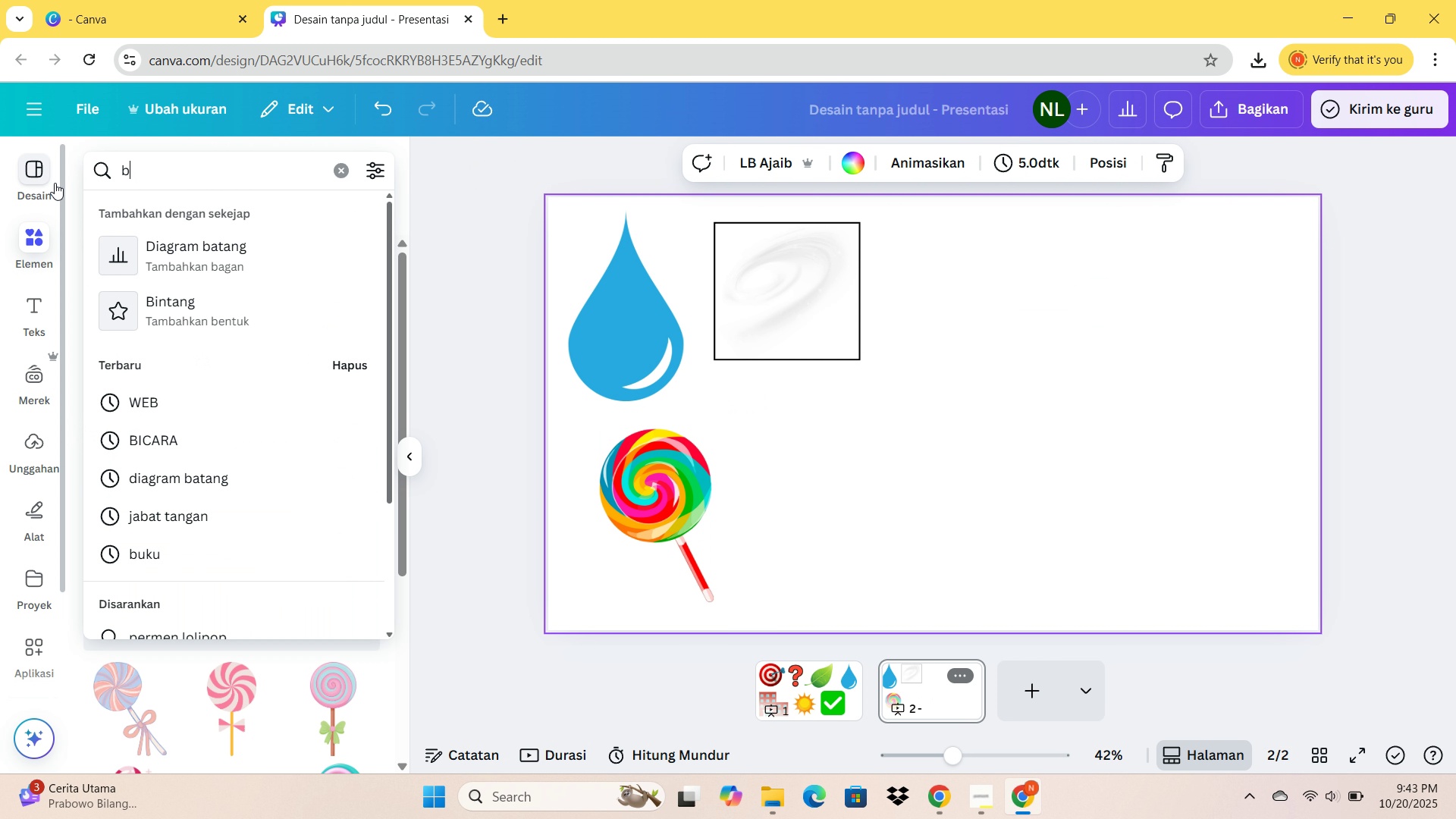 
type(balon)
 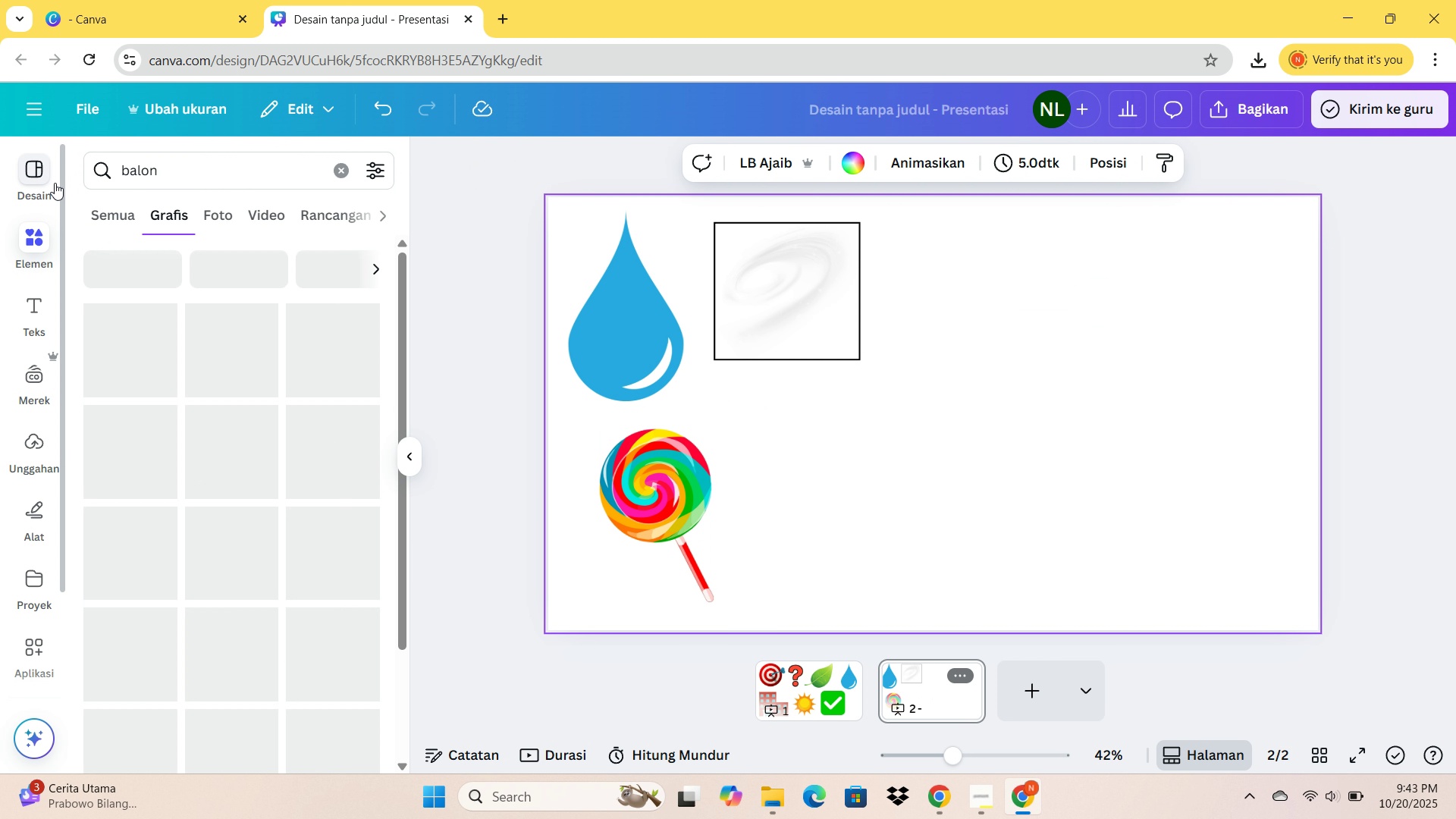 
key(Enter)
 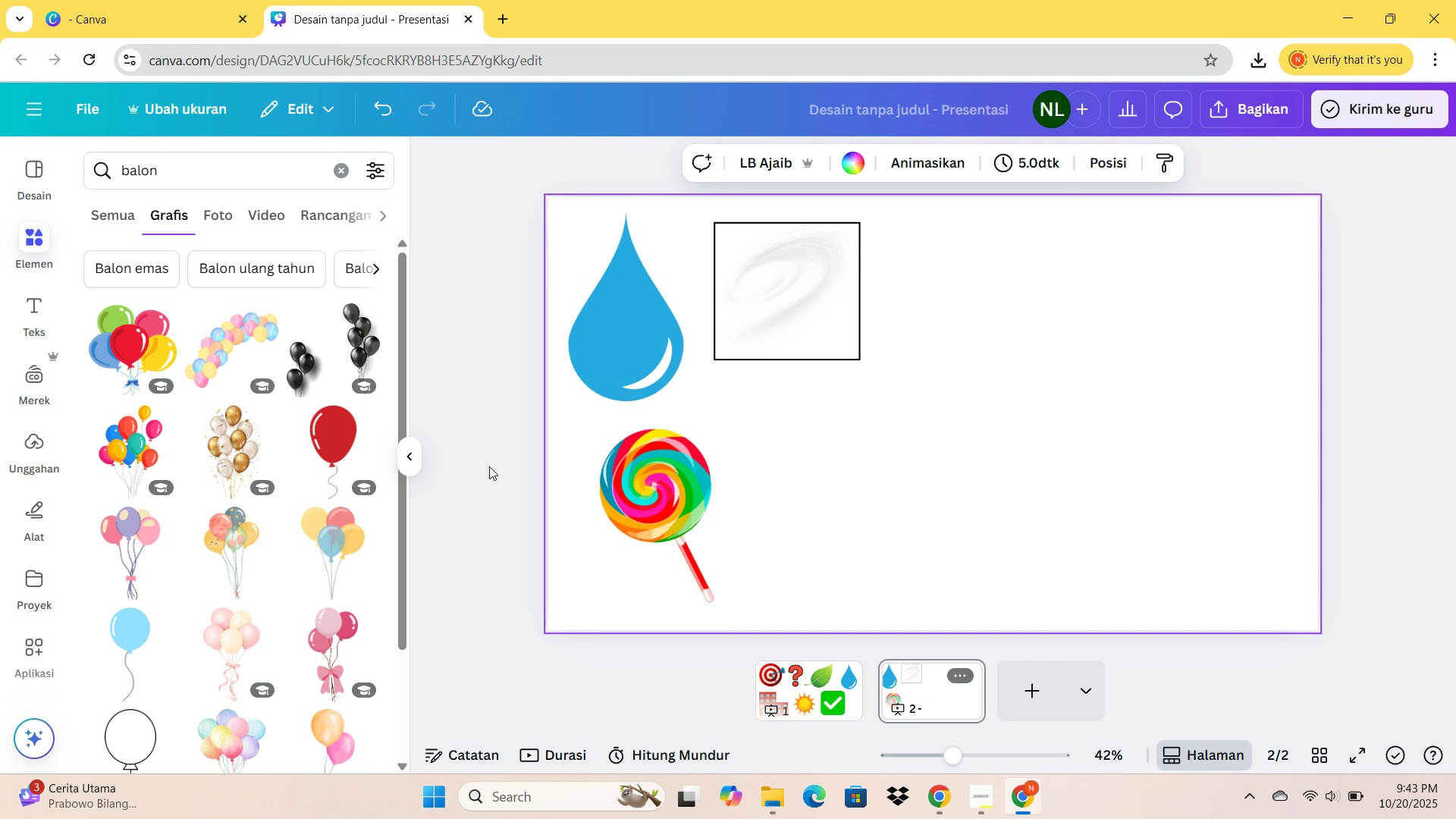 
scroll: coordinate [340, 480], scroll_direction: down, amount: 4.0
 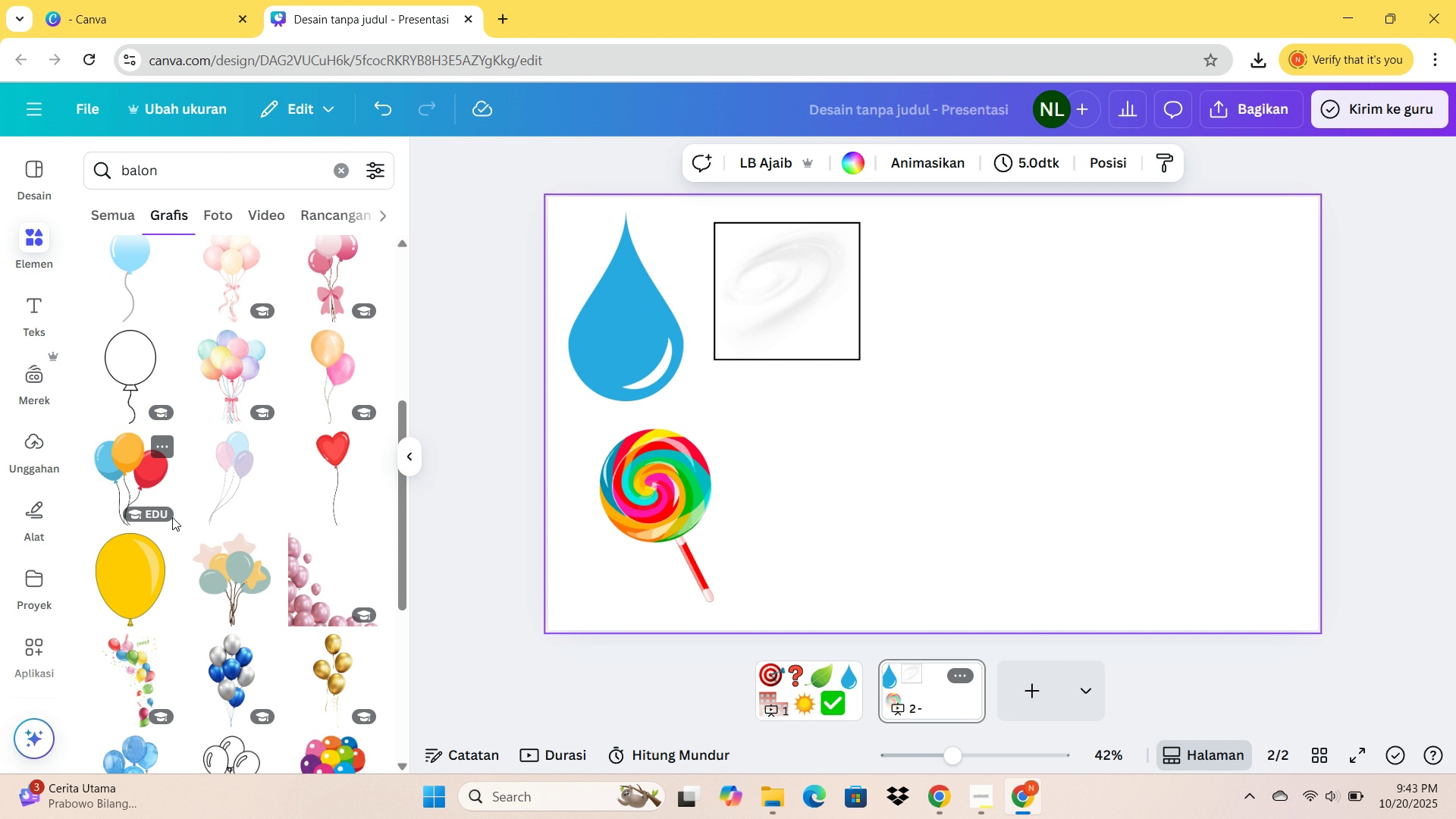 
scroll: coordinate [177, 514], scroll_direction: up, amount: 5.0
 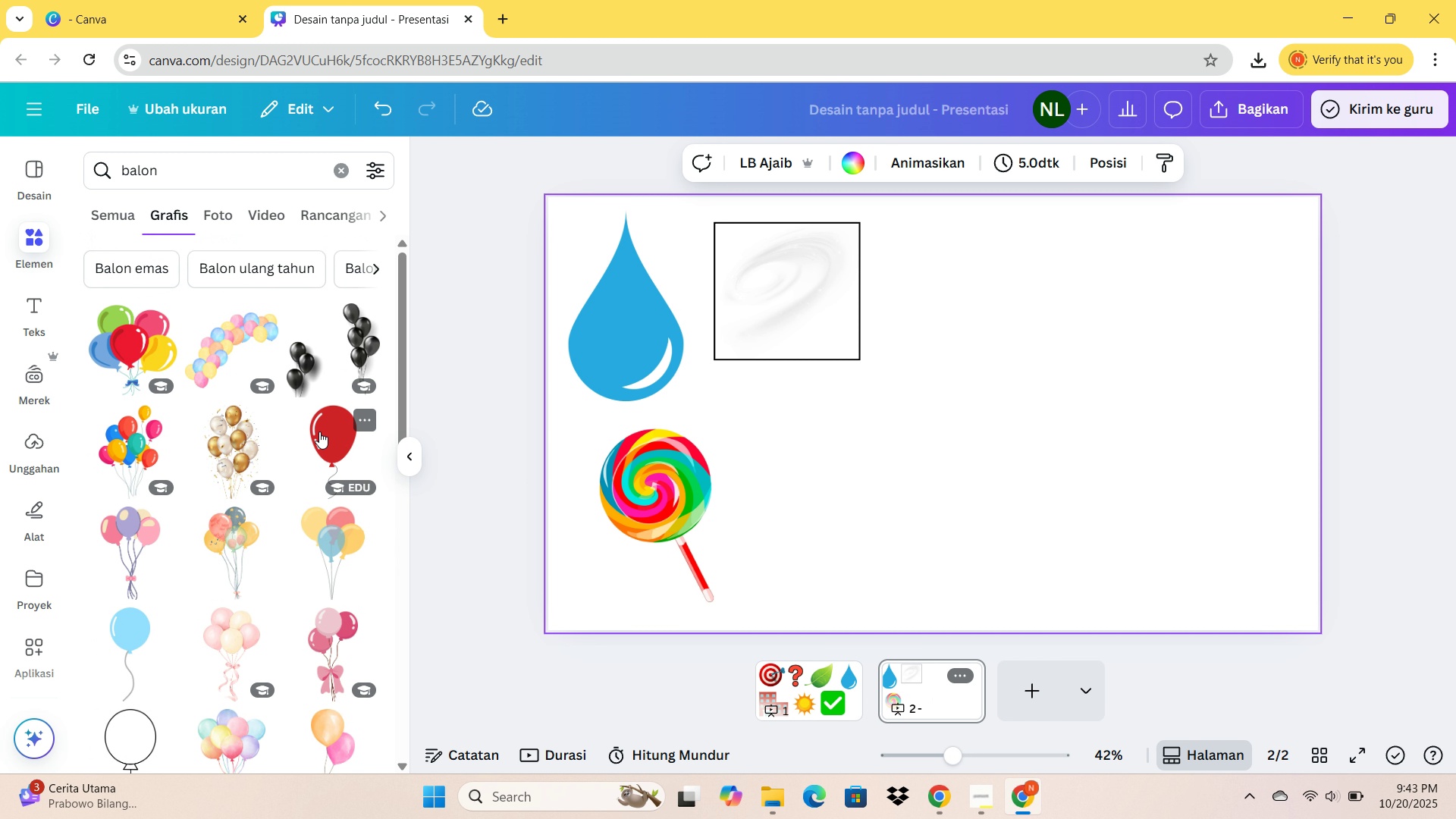 
double_click([319, 431])
 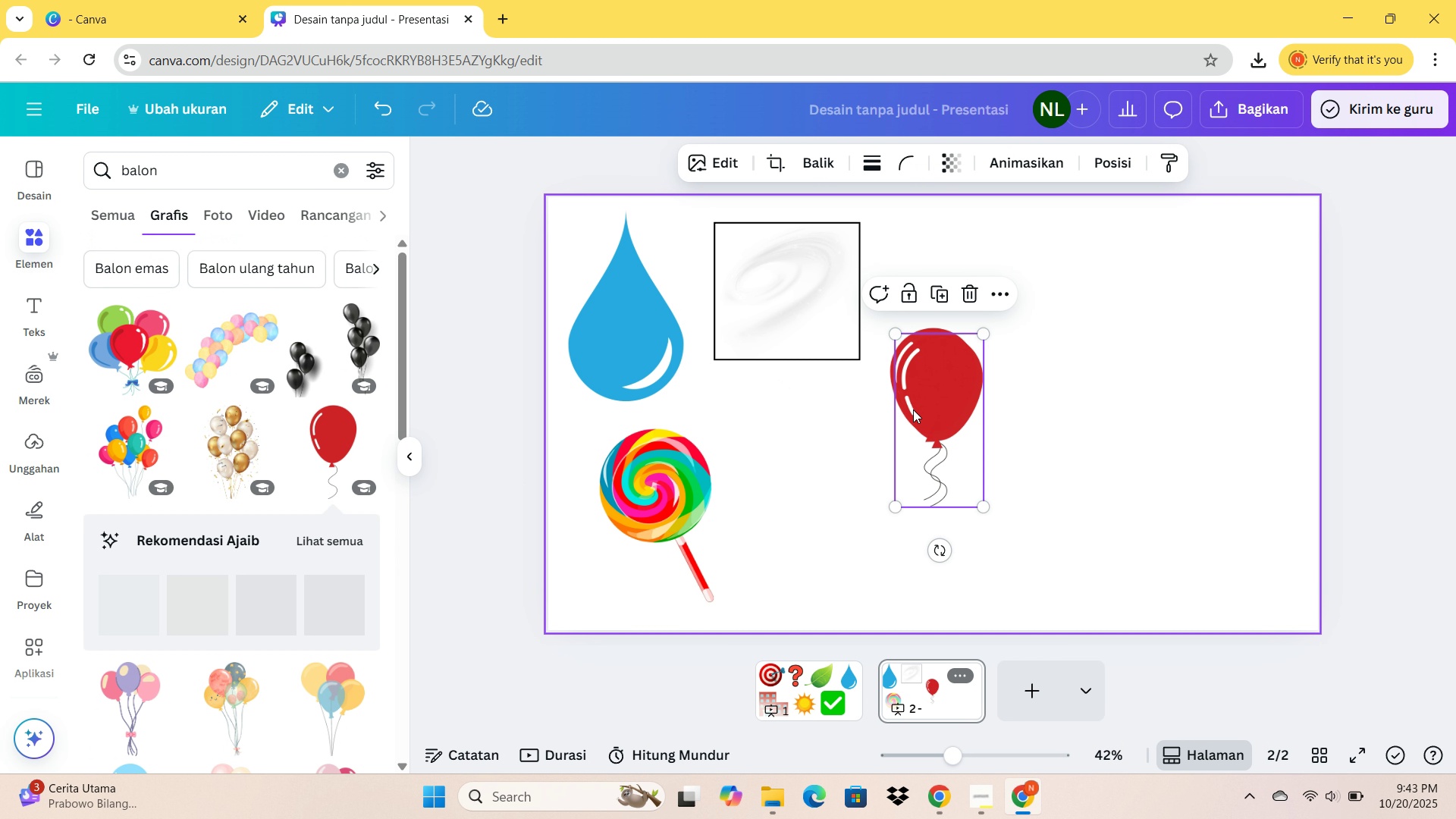 
left_click_drag(start_coordinate=[930, 405], to_coordinate=[849, 501])
 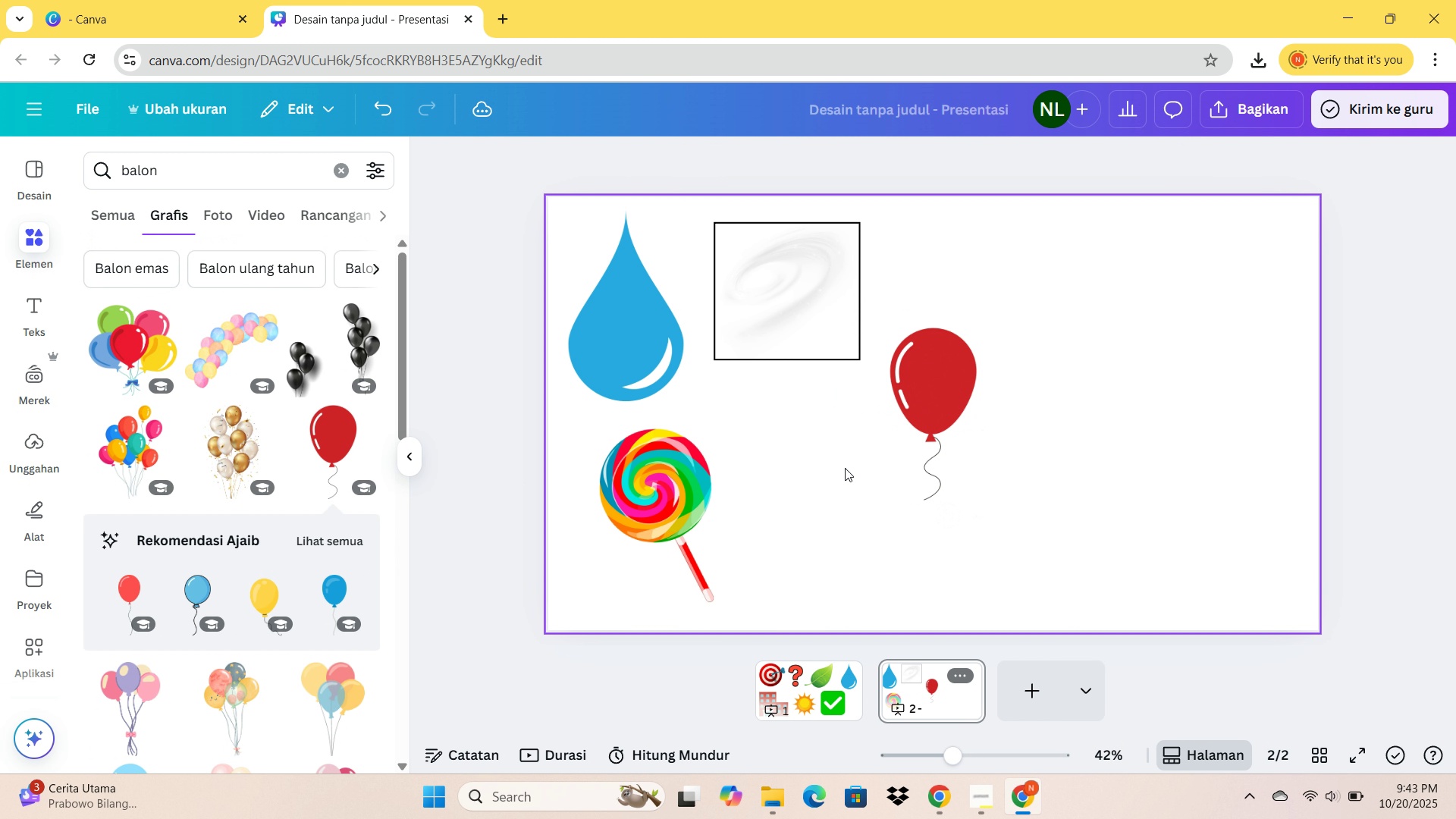 
key(Delete)
 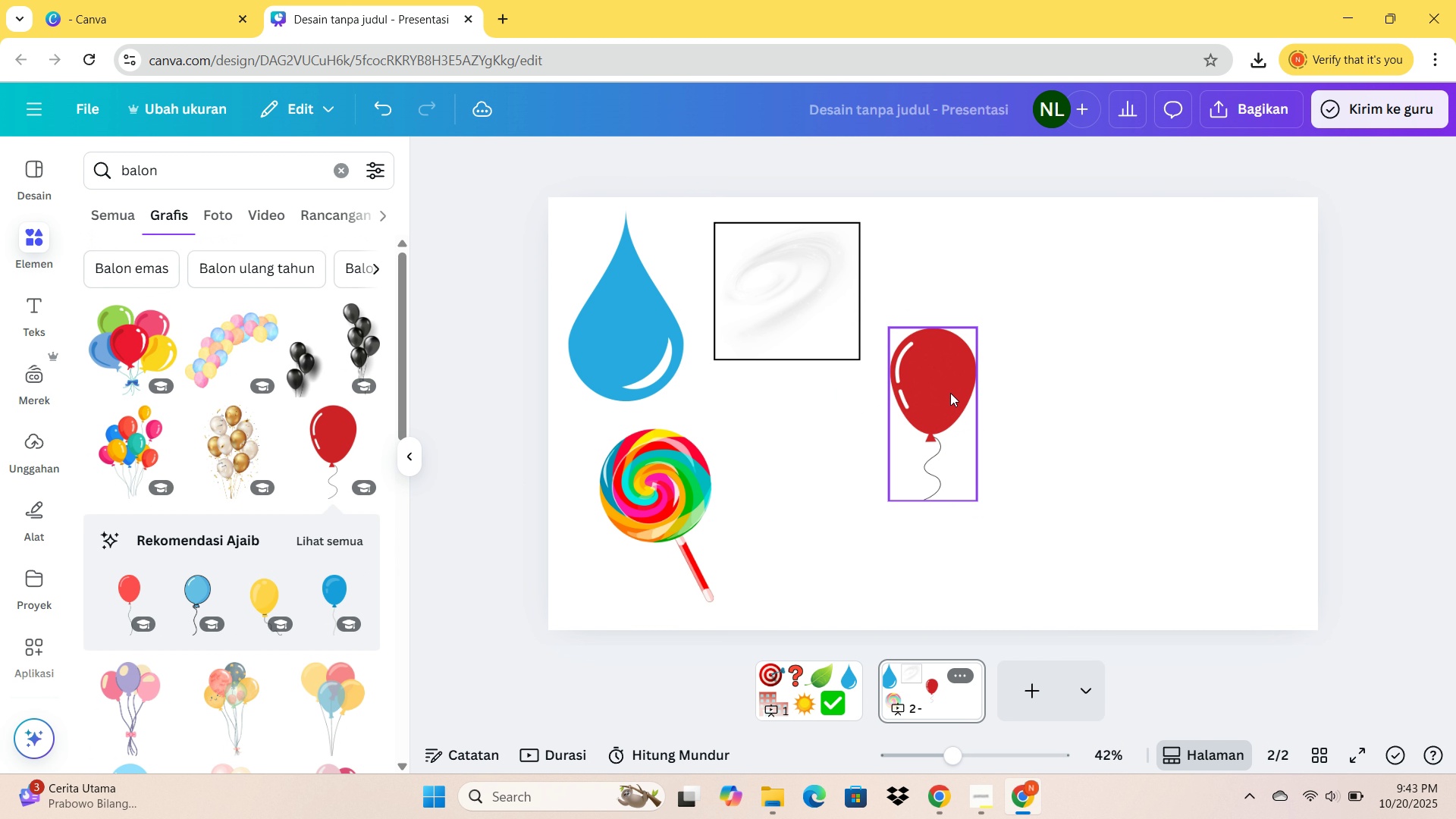 
left_click_drag(start_coordinate=[950, 393], to_coordinate=[990, 287])
 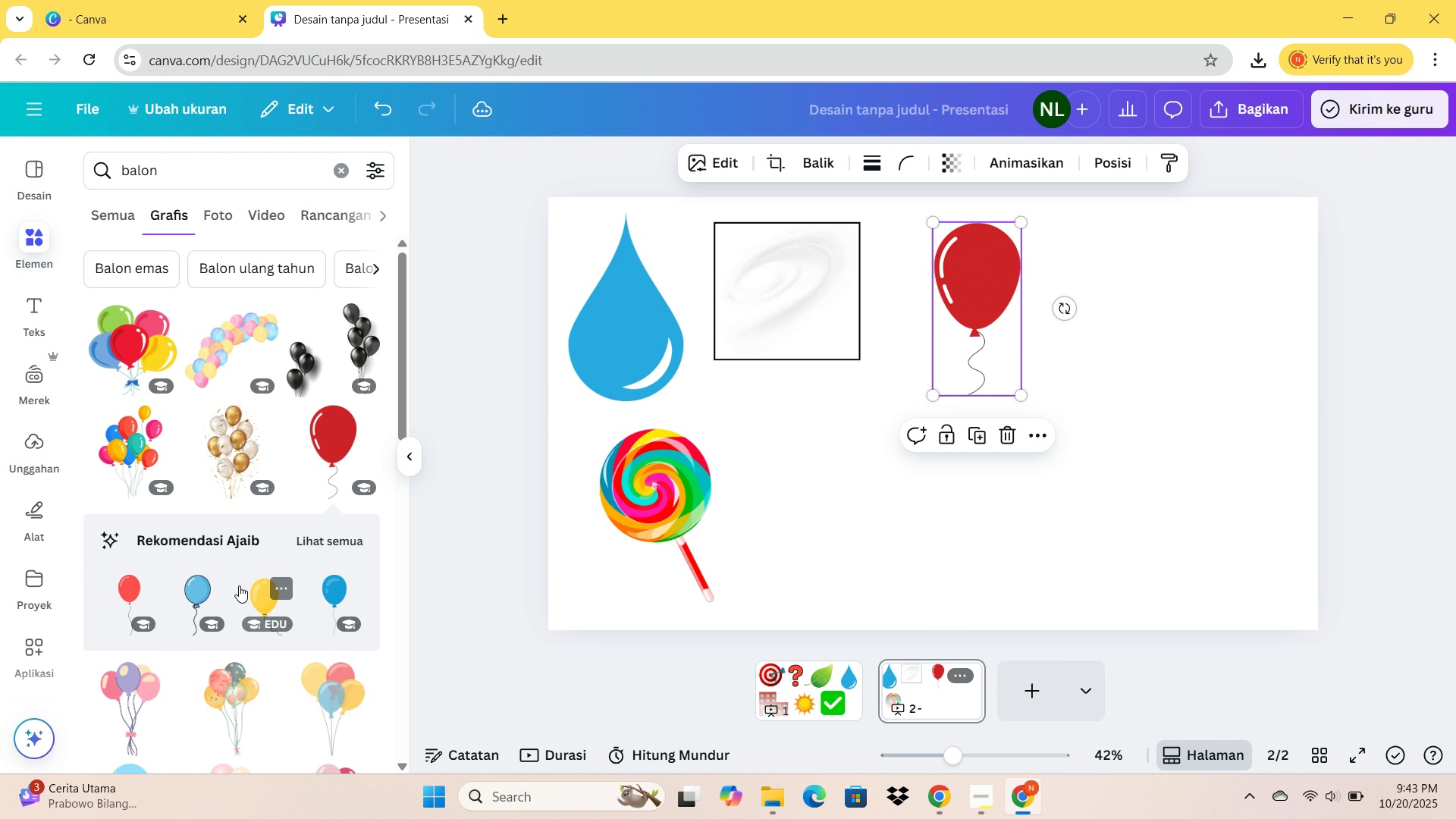 
left_click([990, 287])
 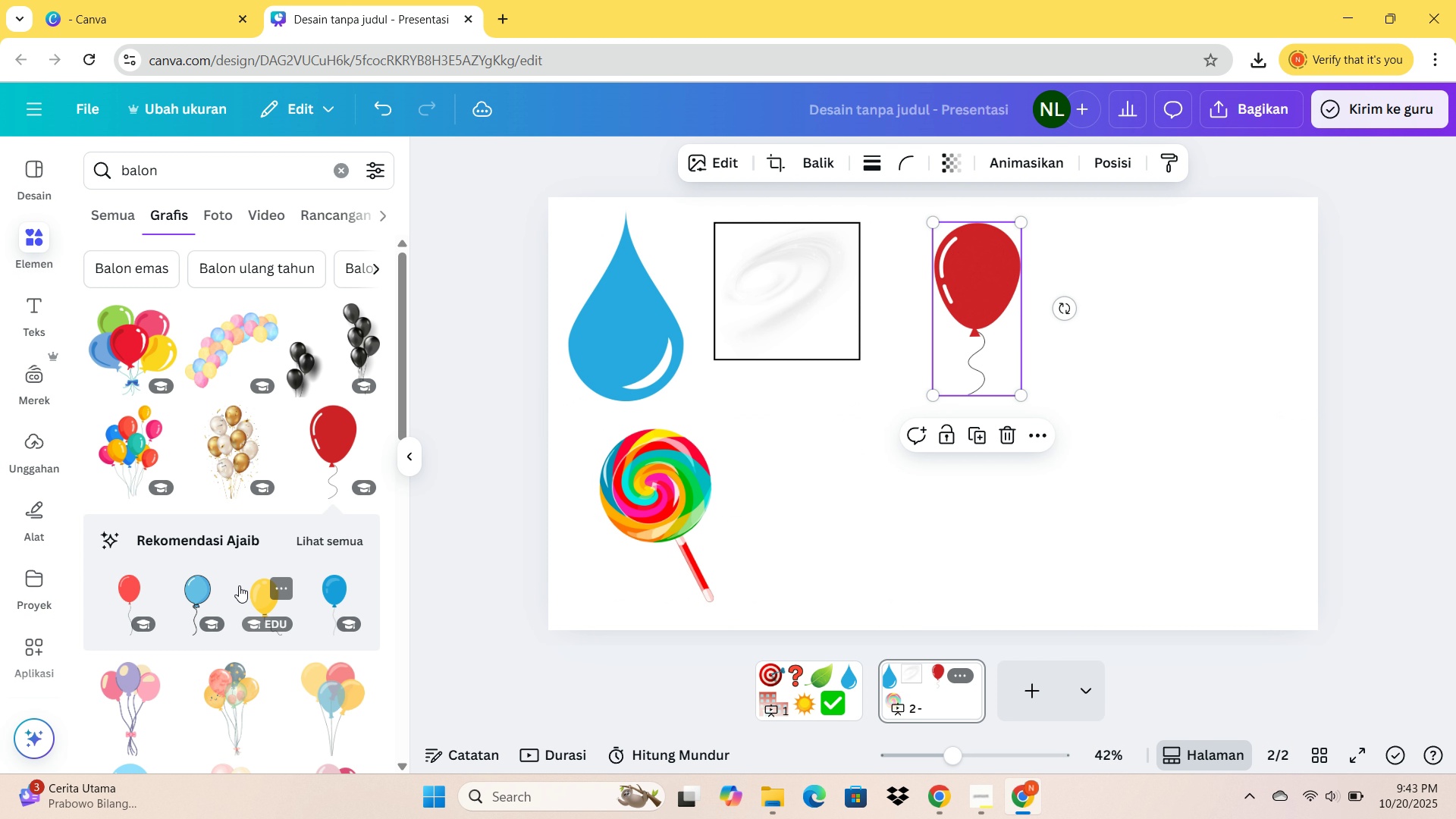 
scroll: coordinate [182, 557], scroll_direction: down, amount: 12.0
 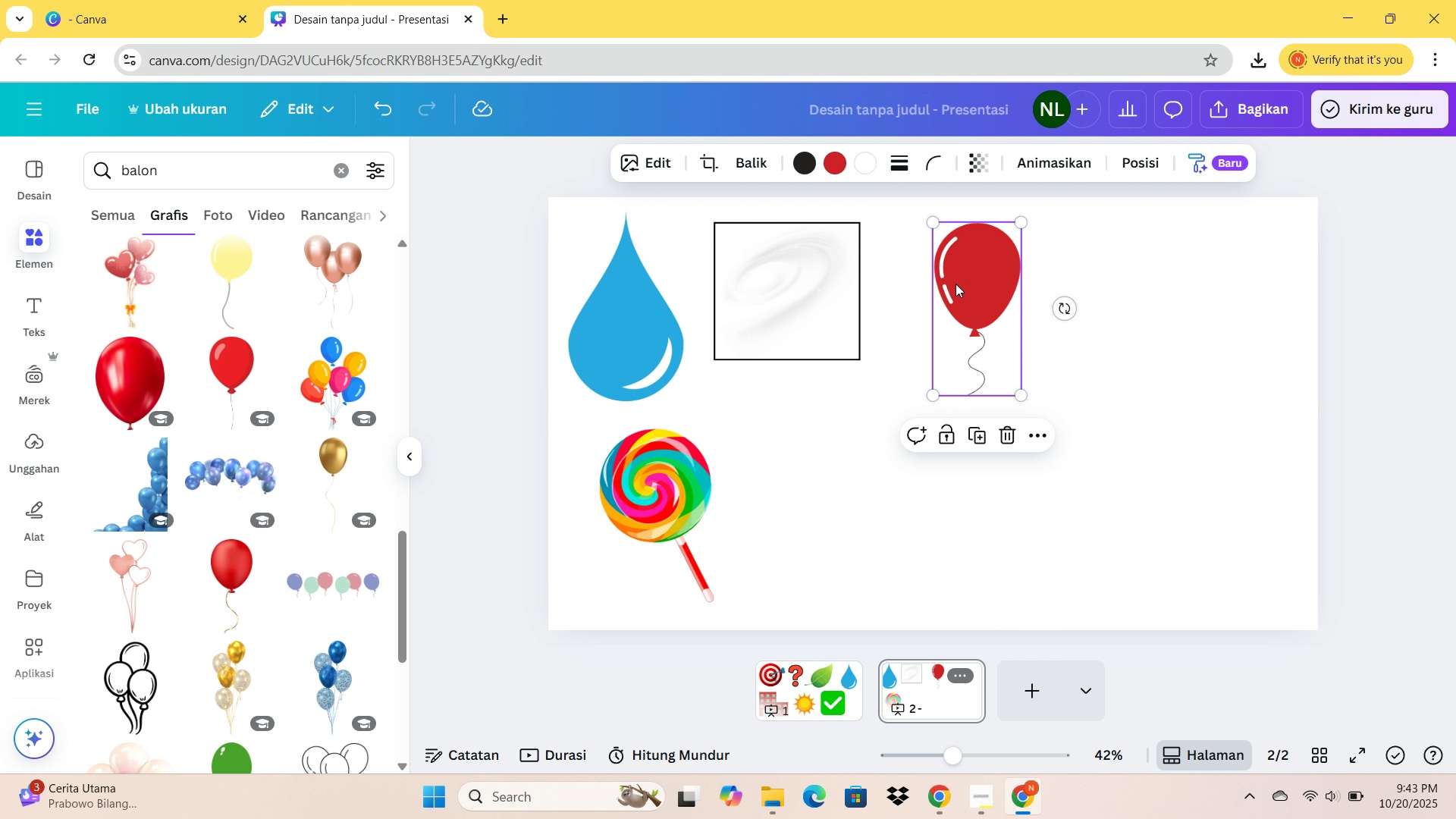 
left_click([956, 284])
 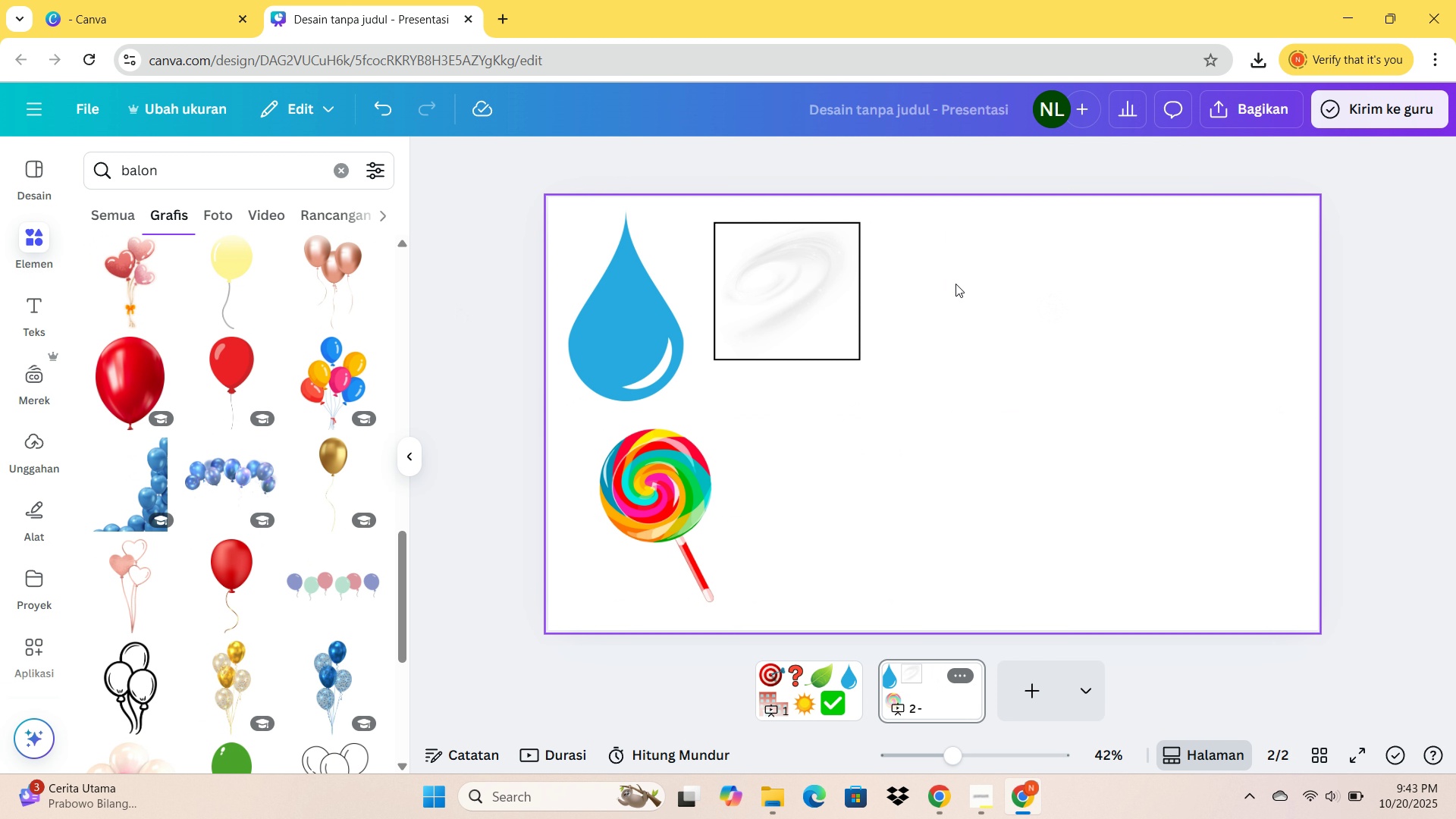 
key(Delete)
 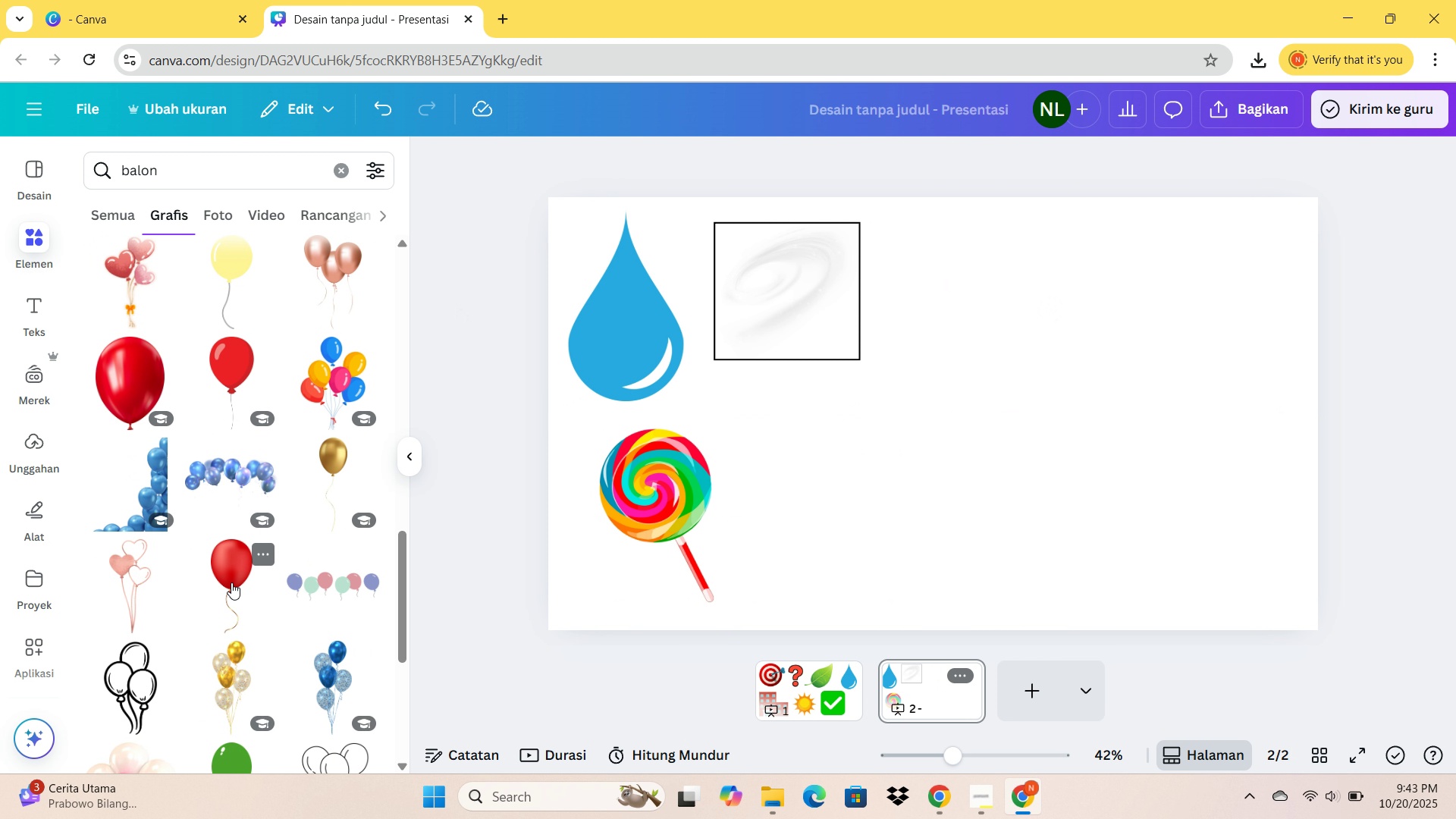 
double_click([231, 582])
 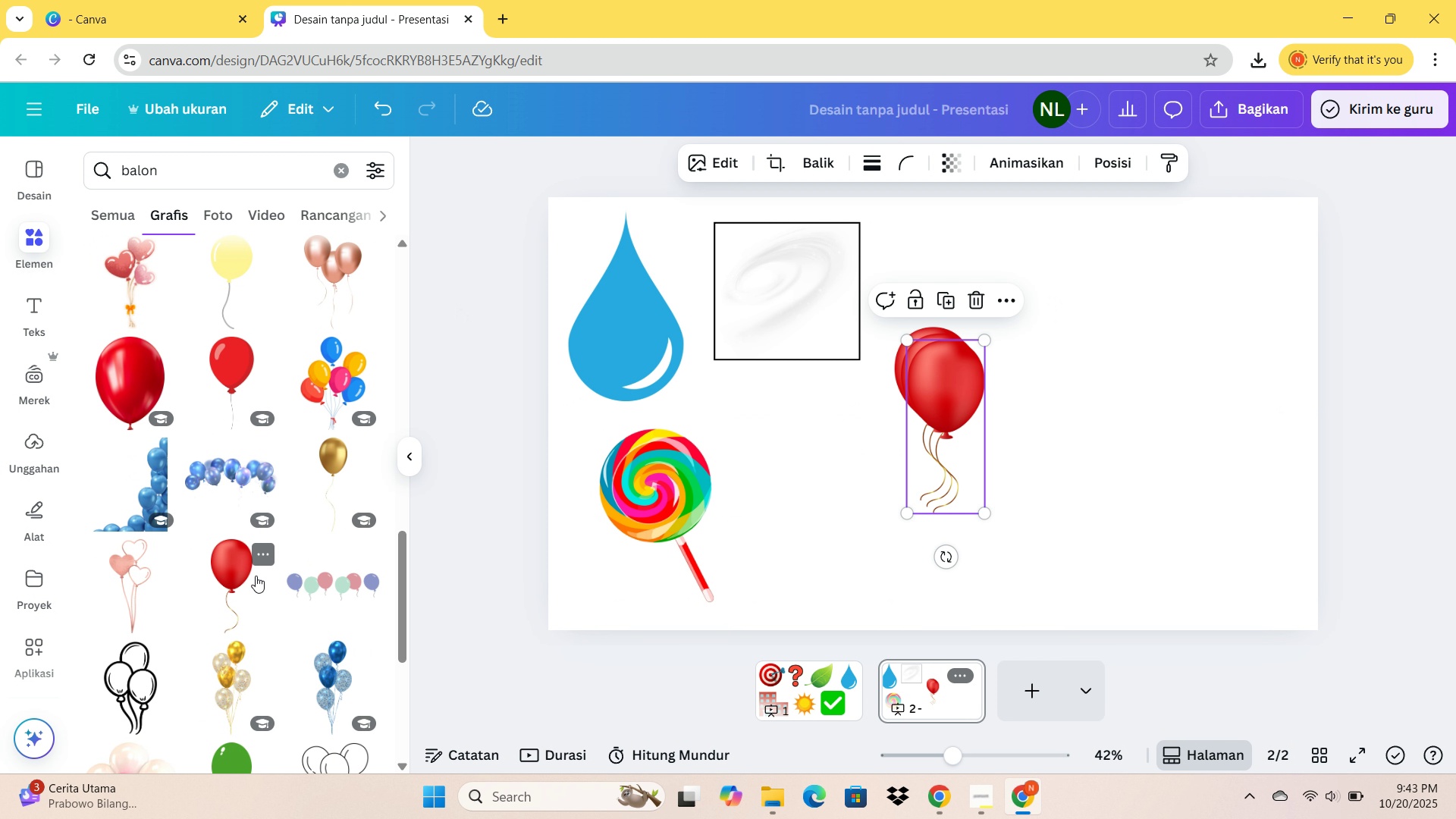 
triple_click([231, 582])
 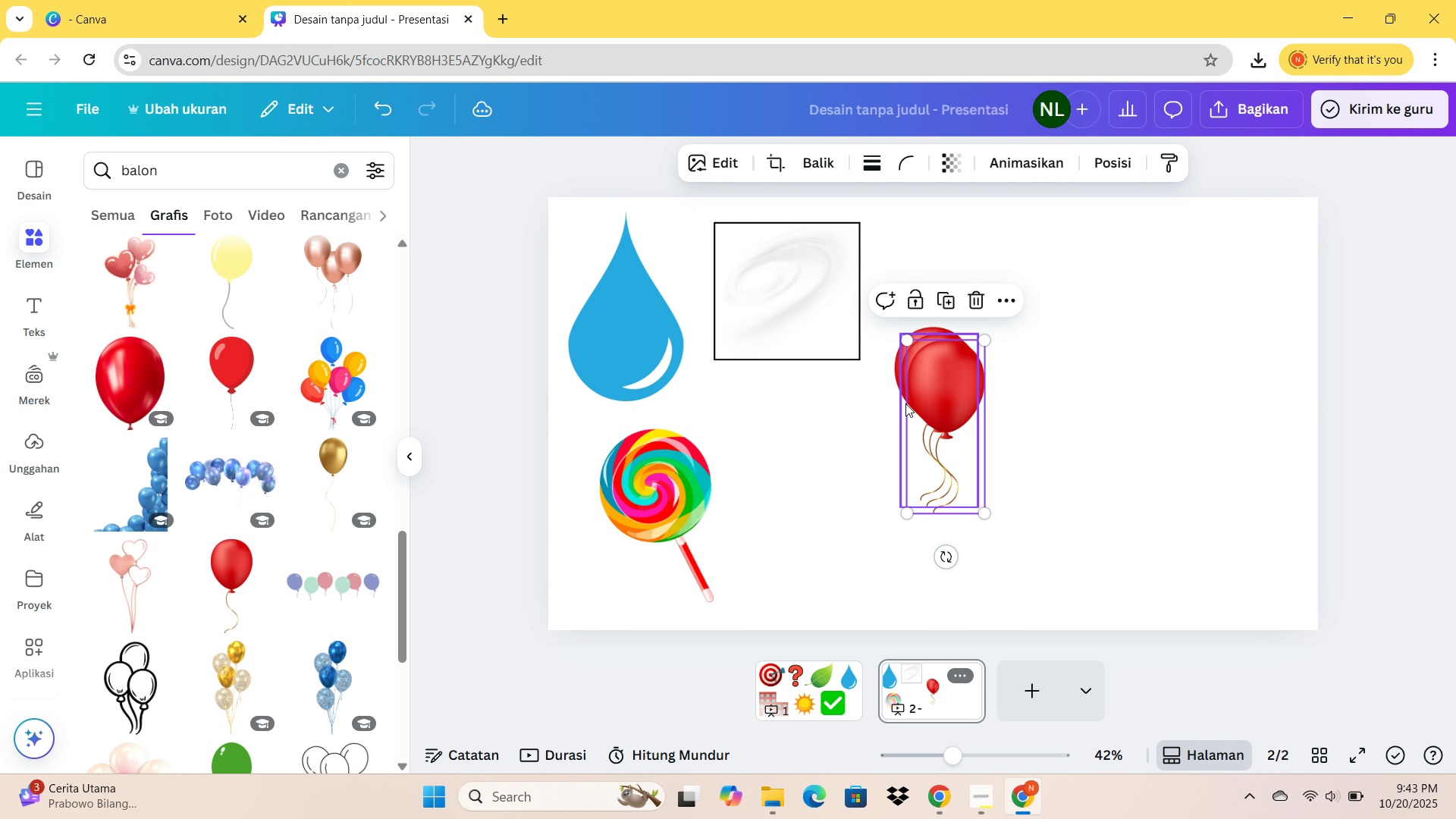 
key(Delete)
 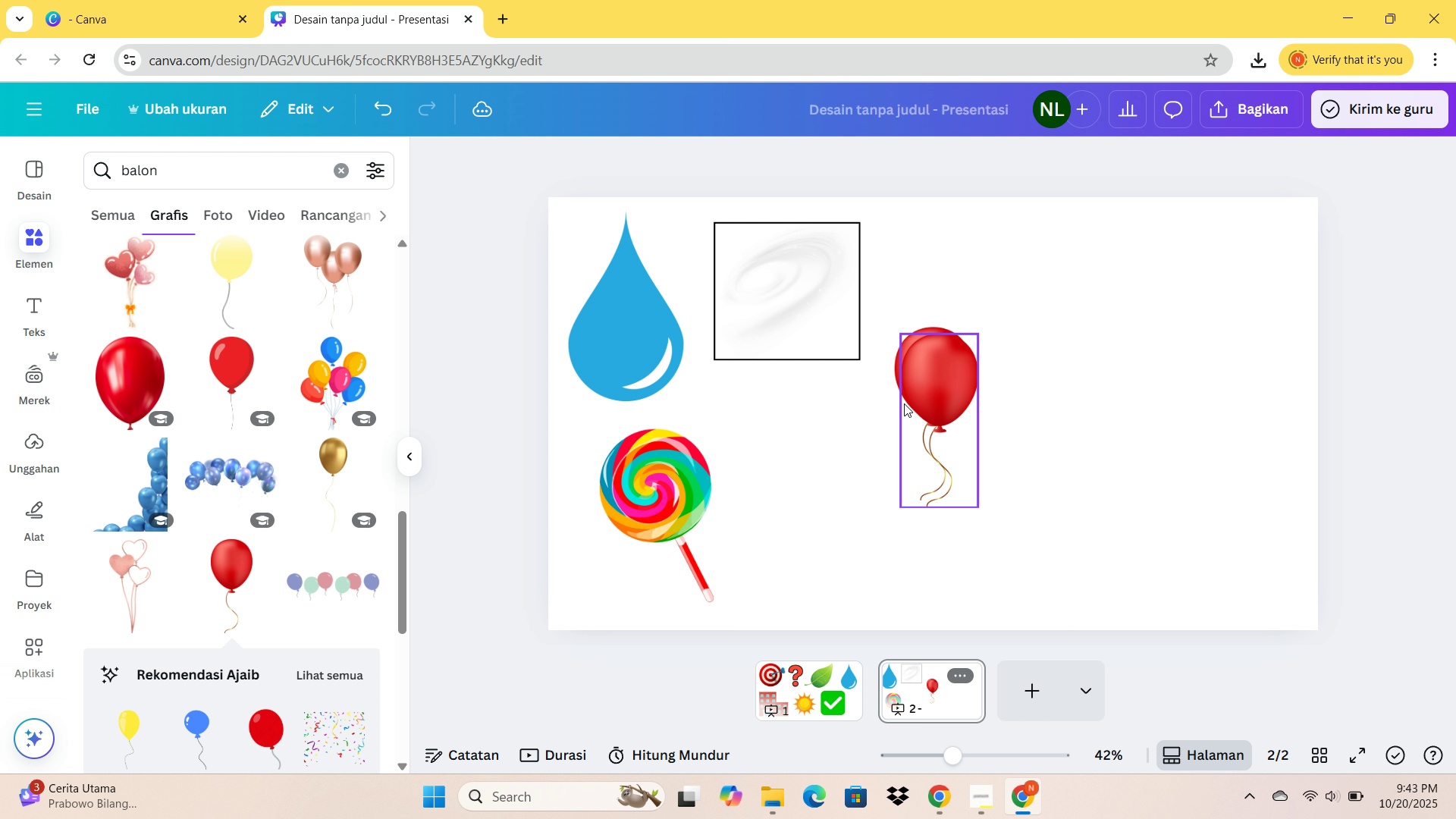 
key(Delete)
 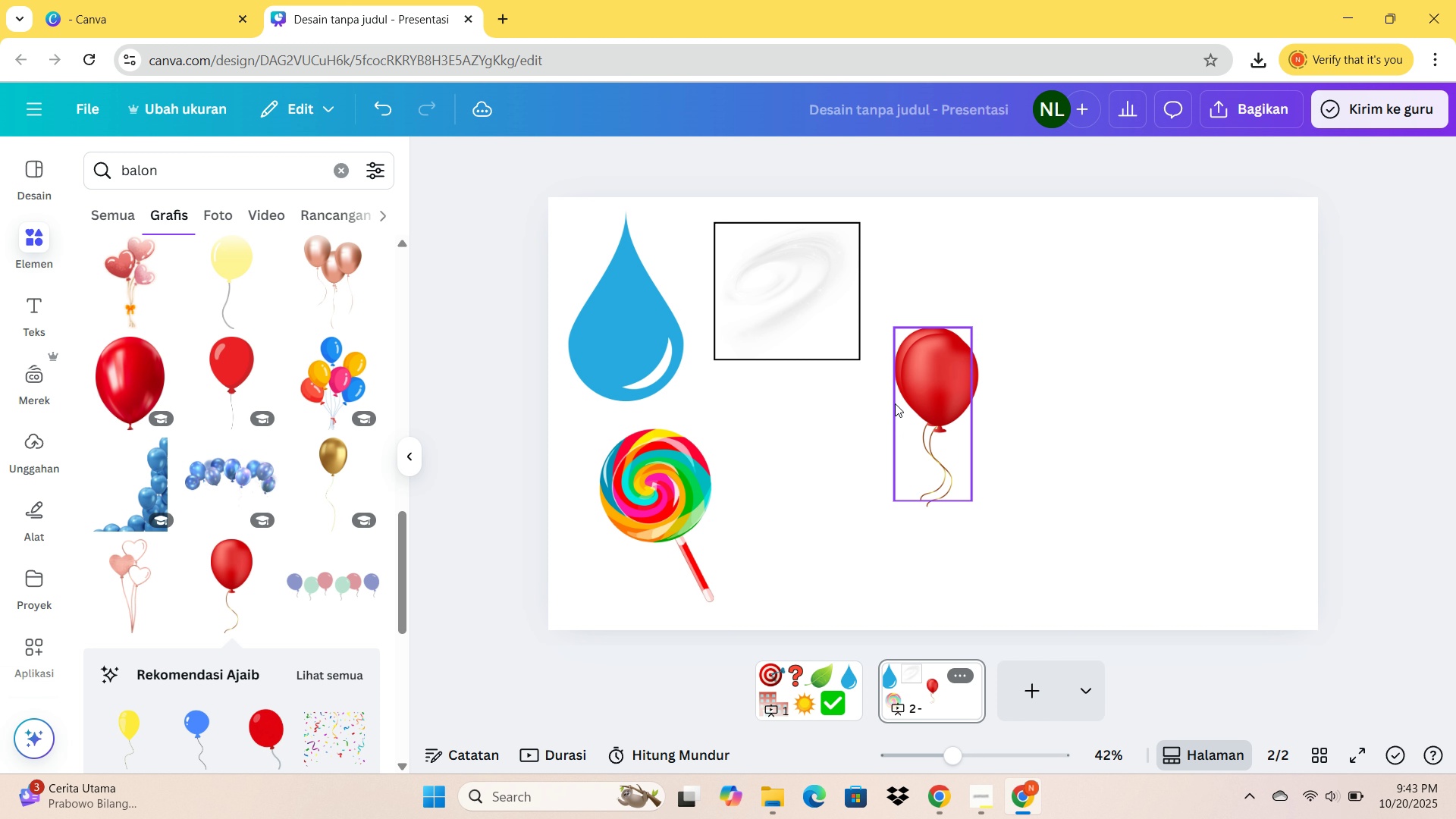 
key(Delete)
 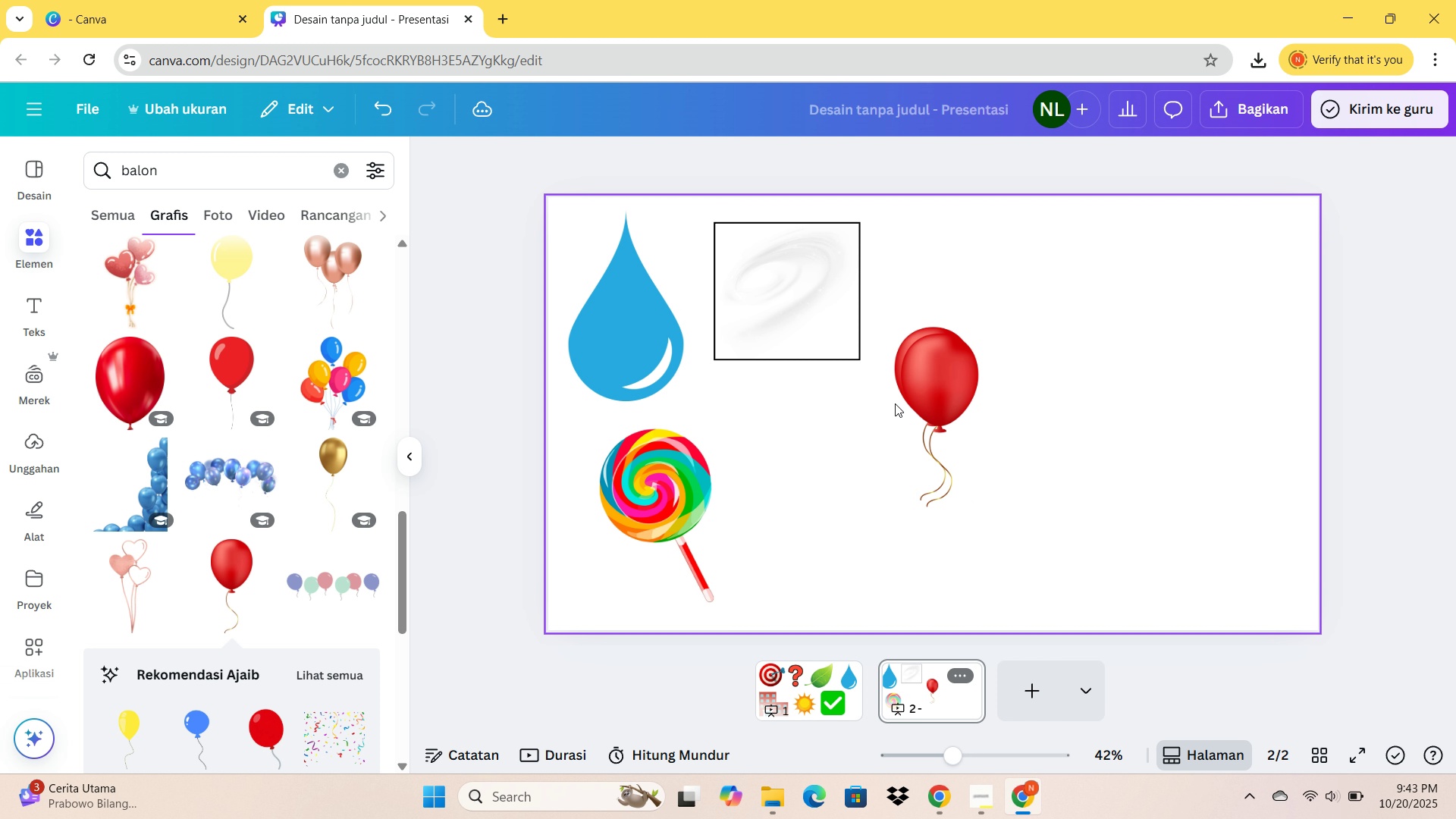 
key(Delete)
 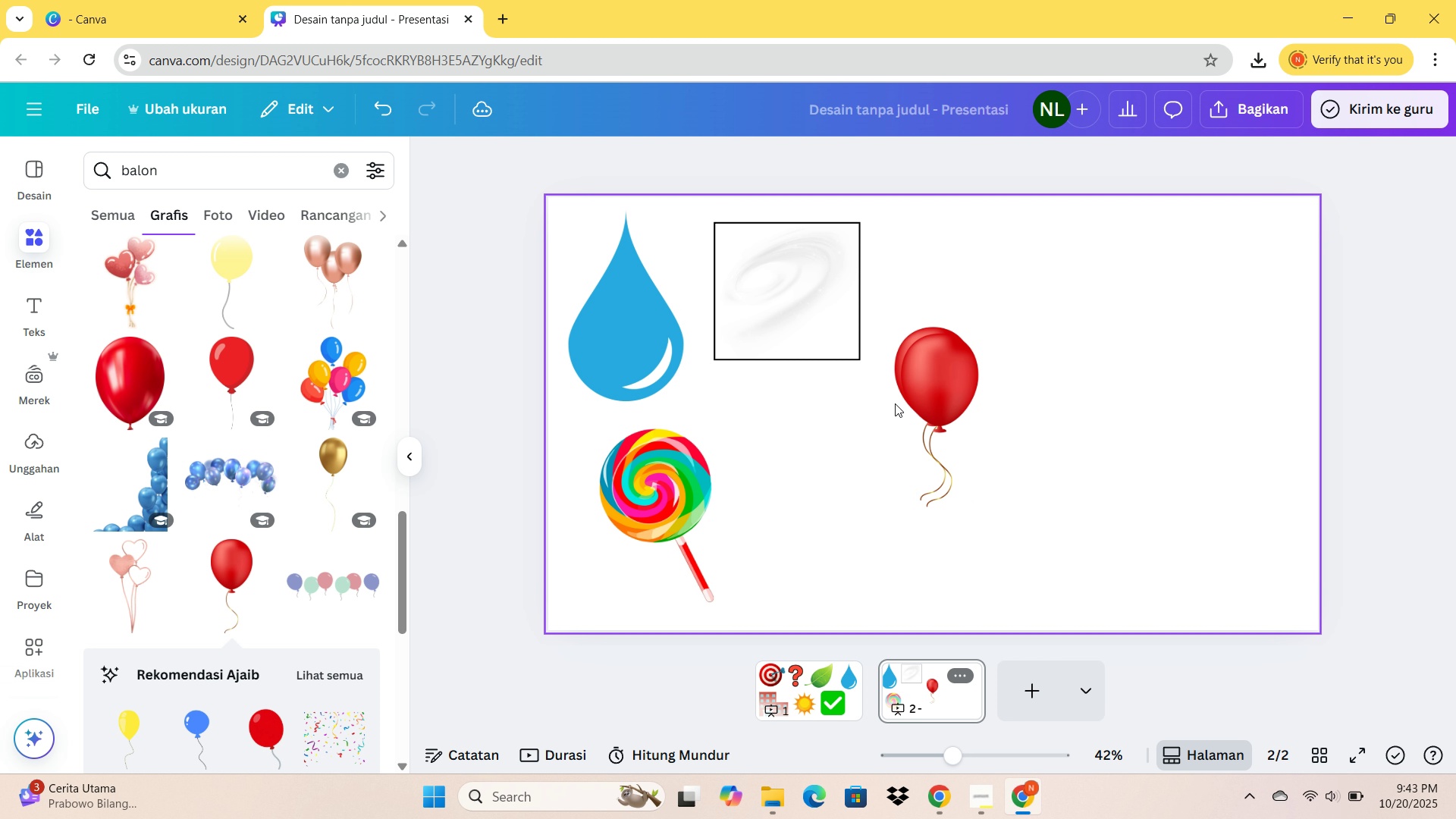 
key(Delete)
 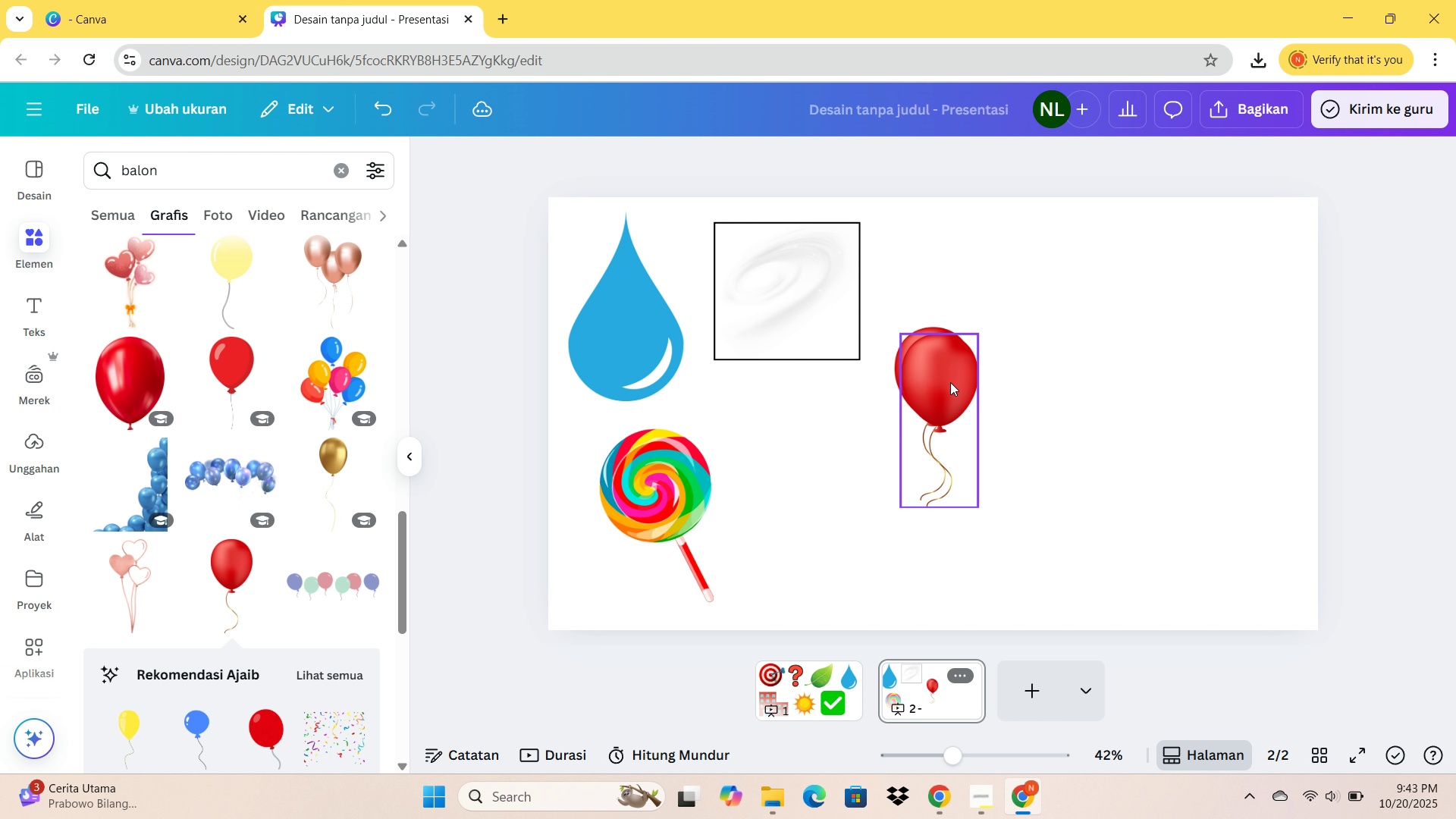 
left_click([950, 382])
 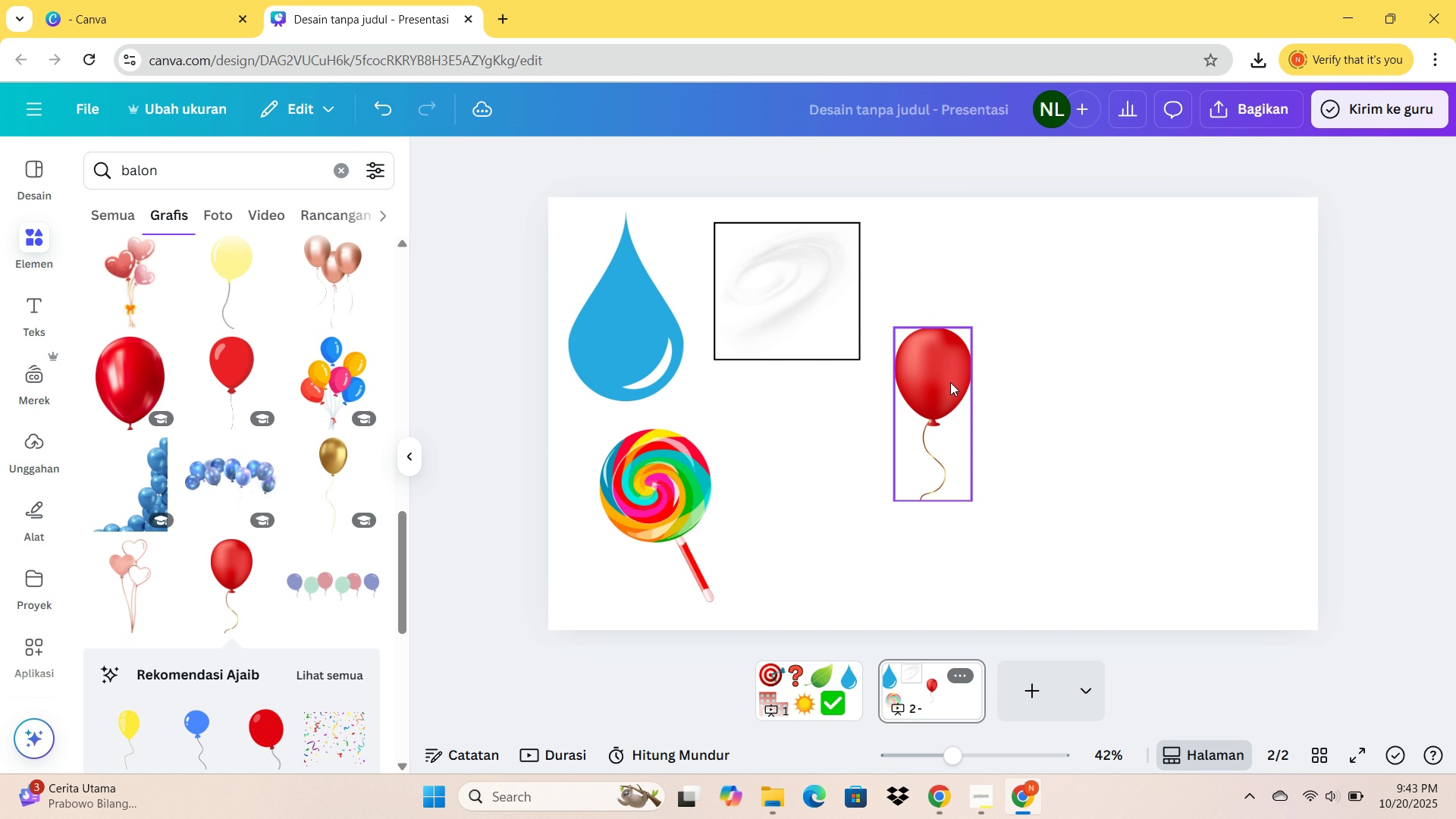 
key(Delete)
 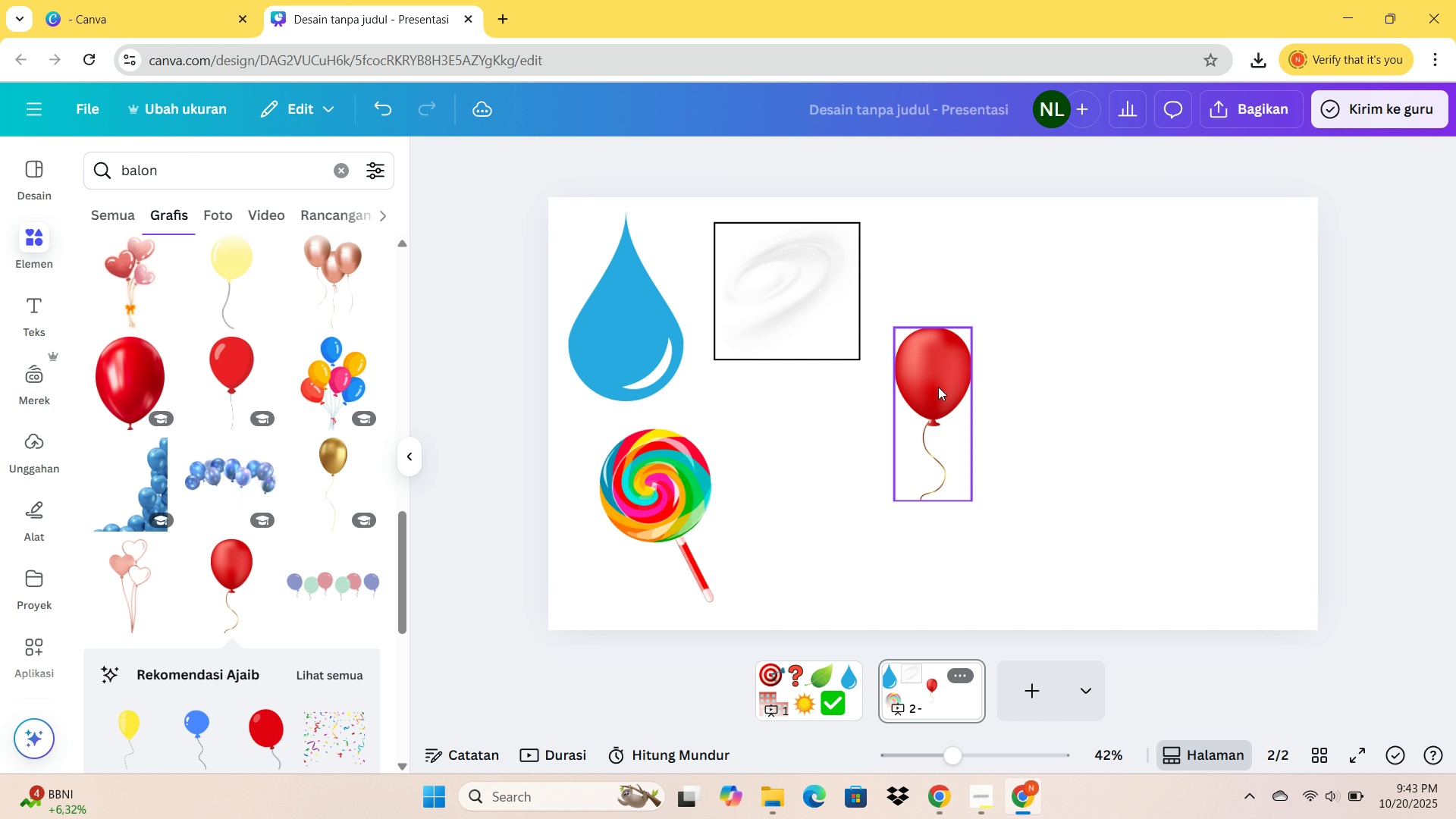 
key(Delete)
 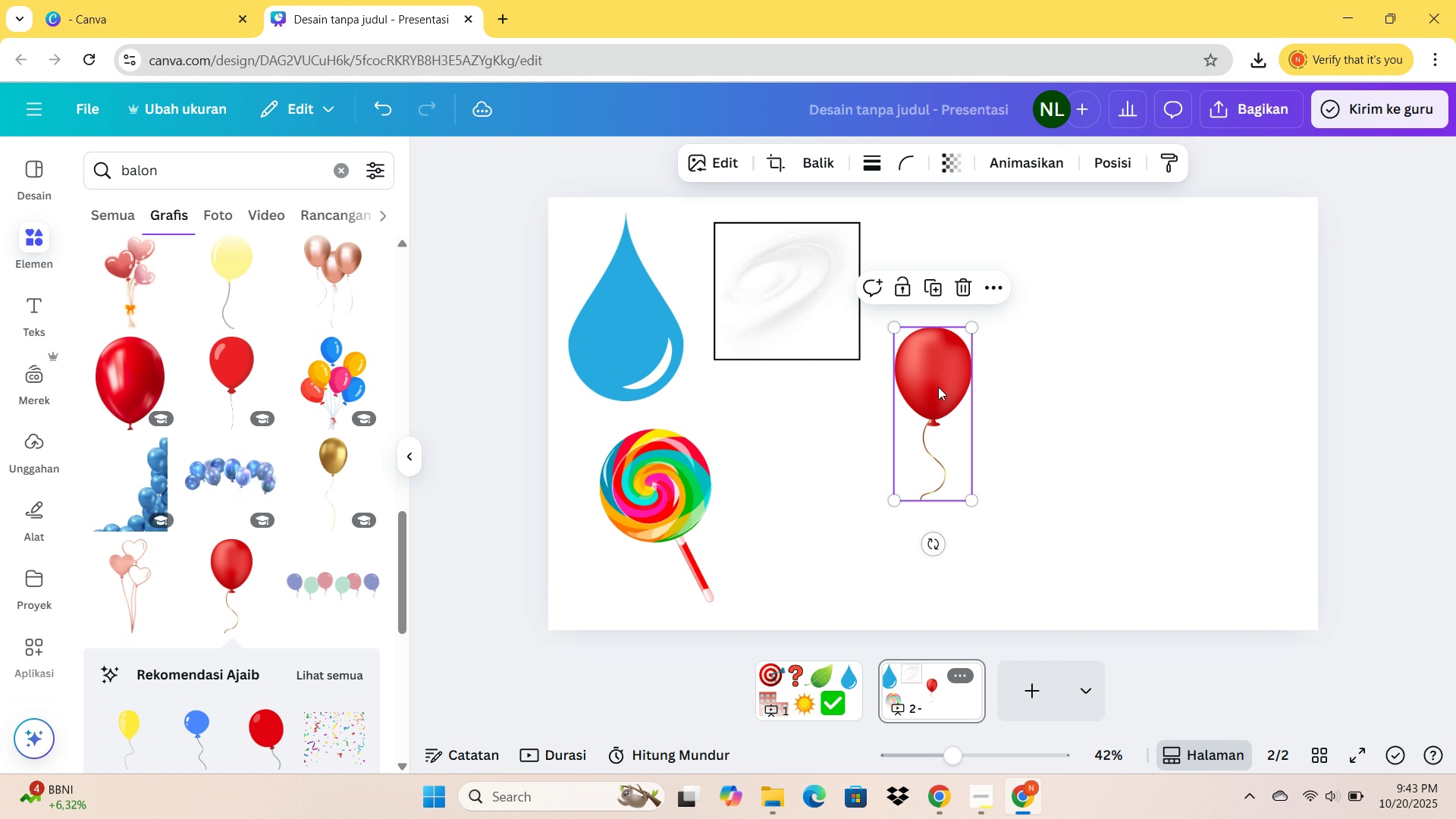 
left_click([938, 387])
 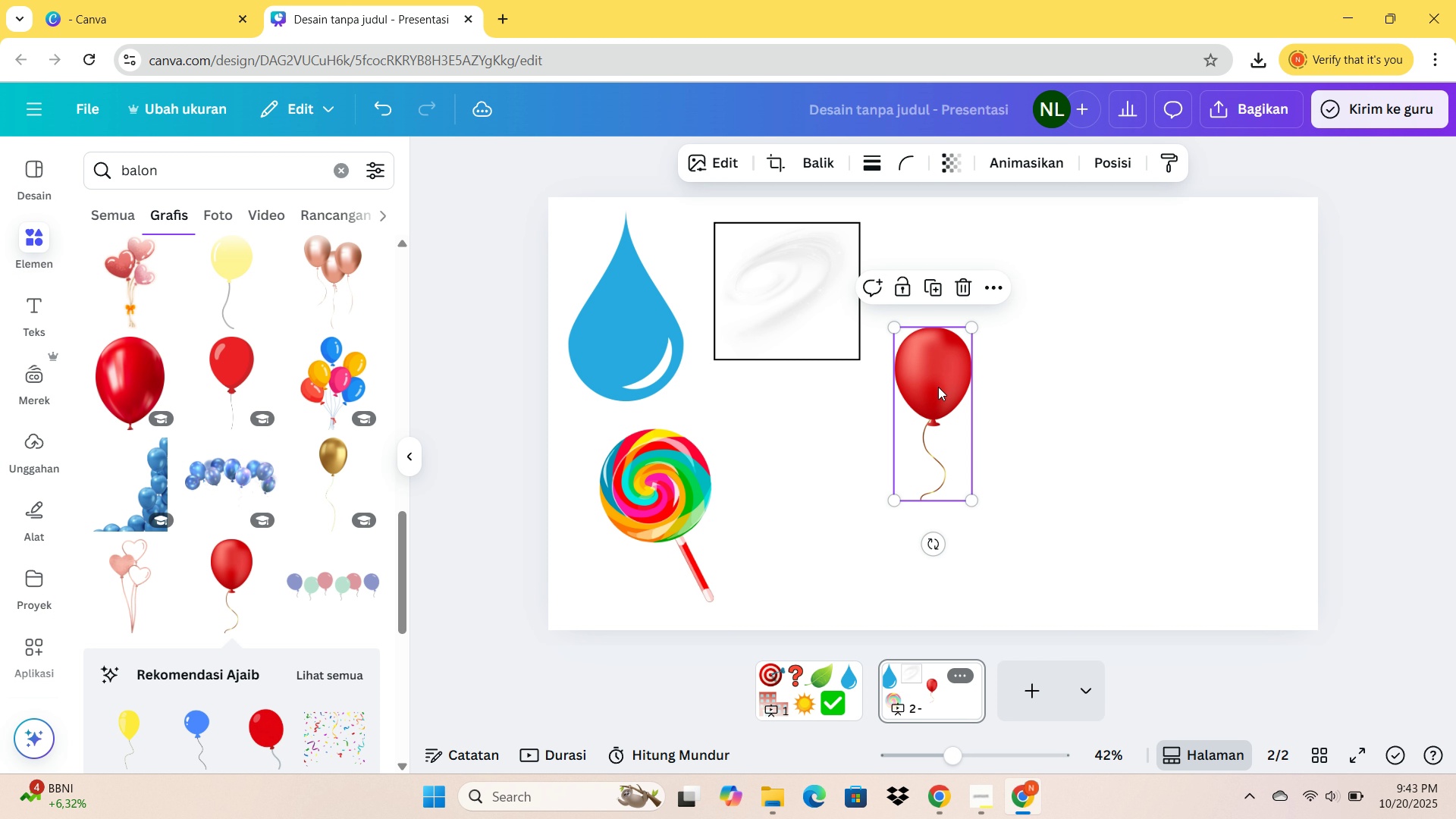 
key(Delete)
 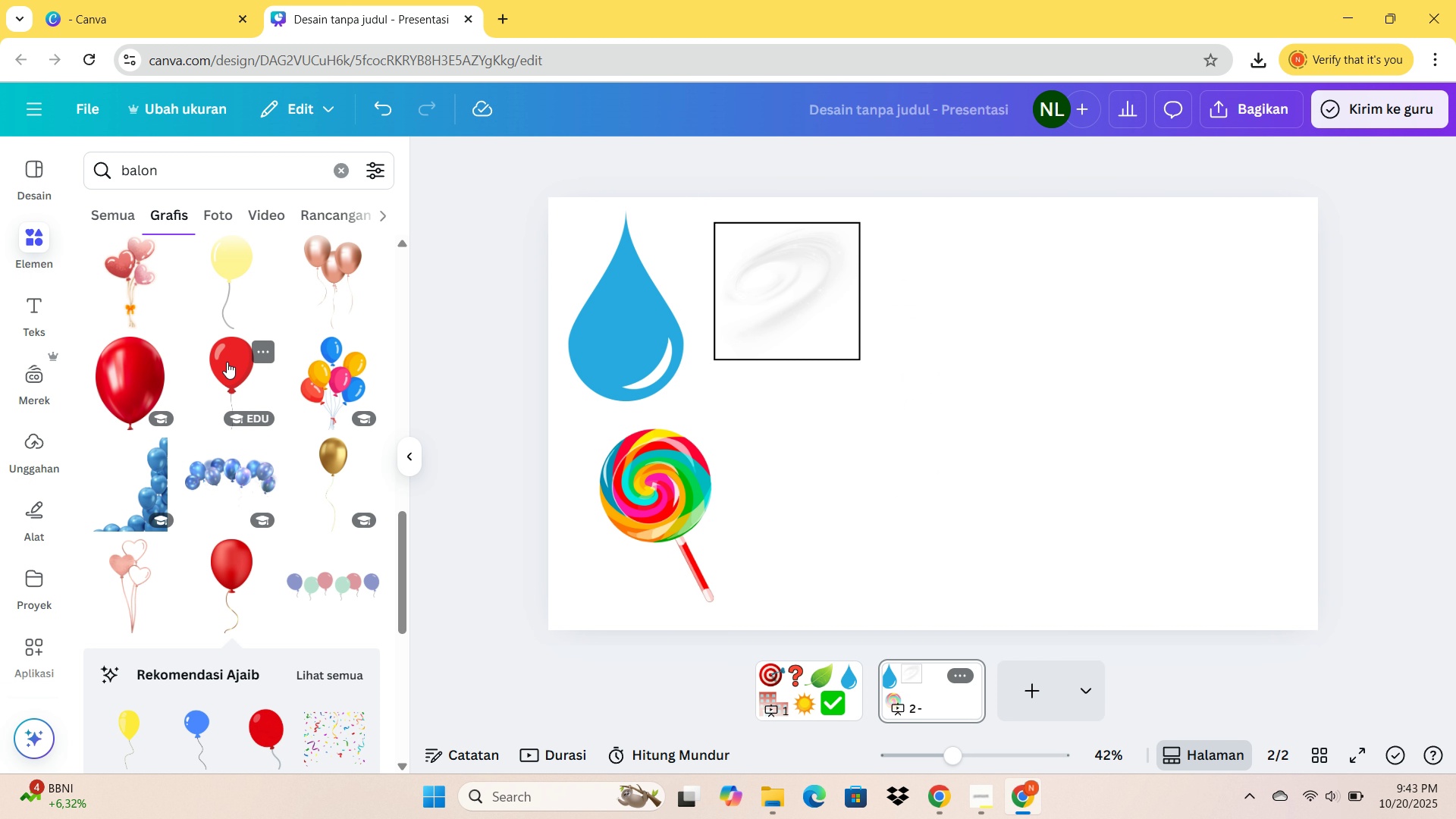 
left_click([227, 362])
 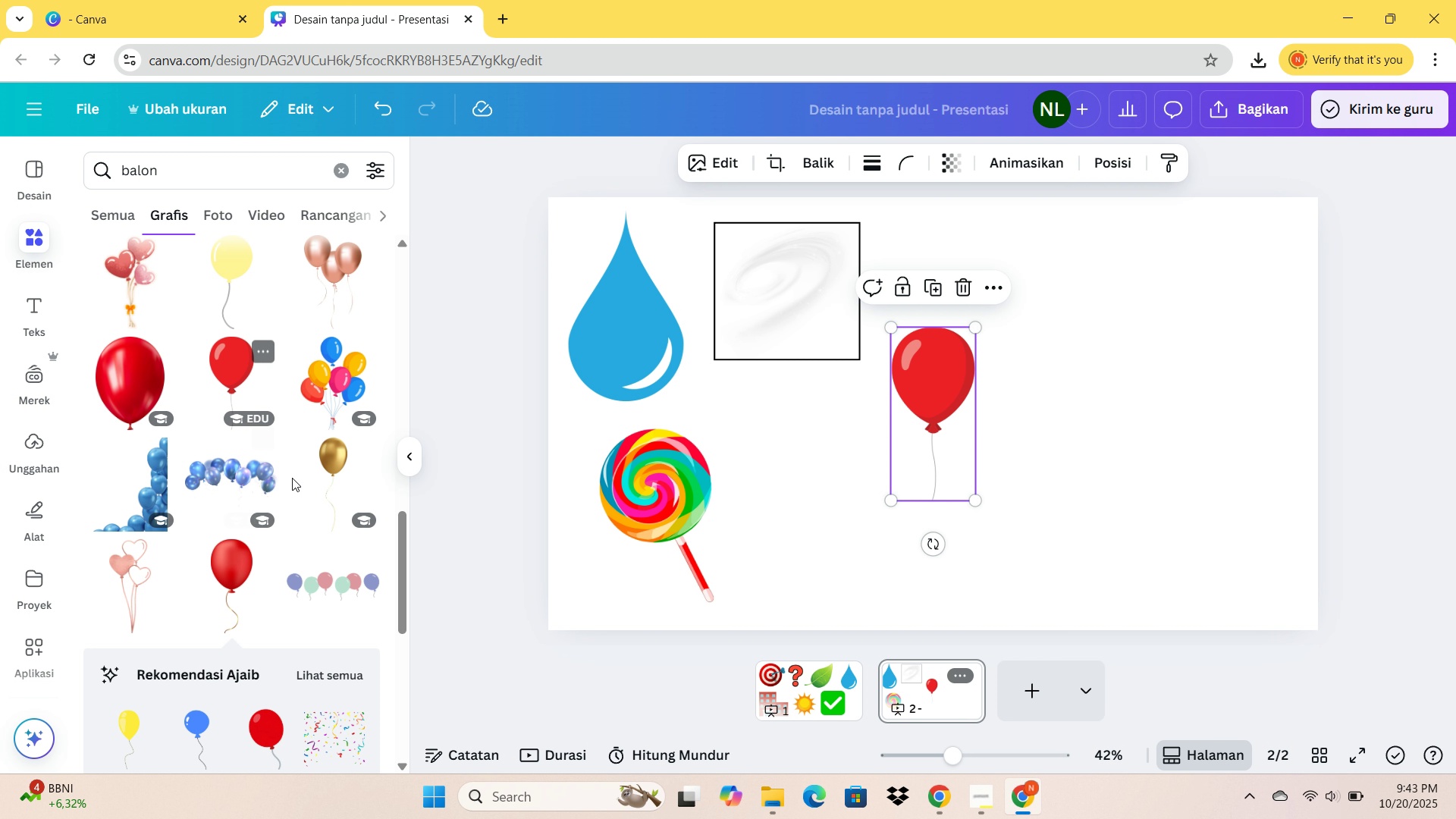 
mouse_move([344, 498])
 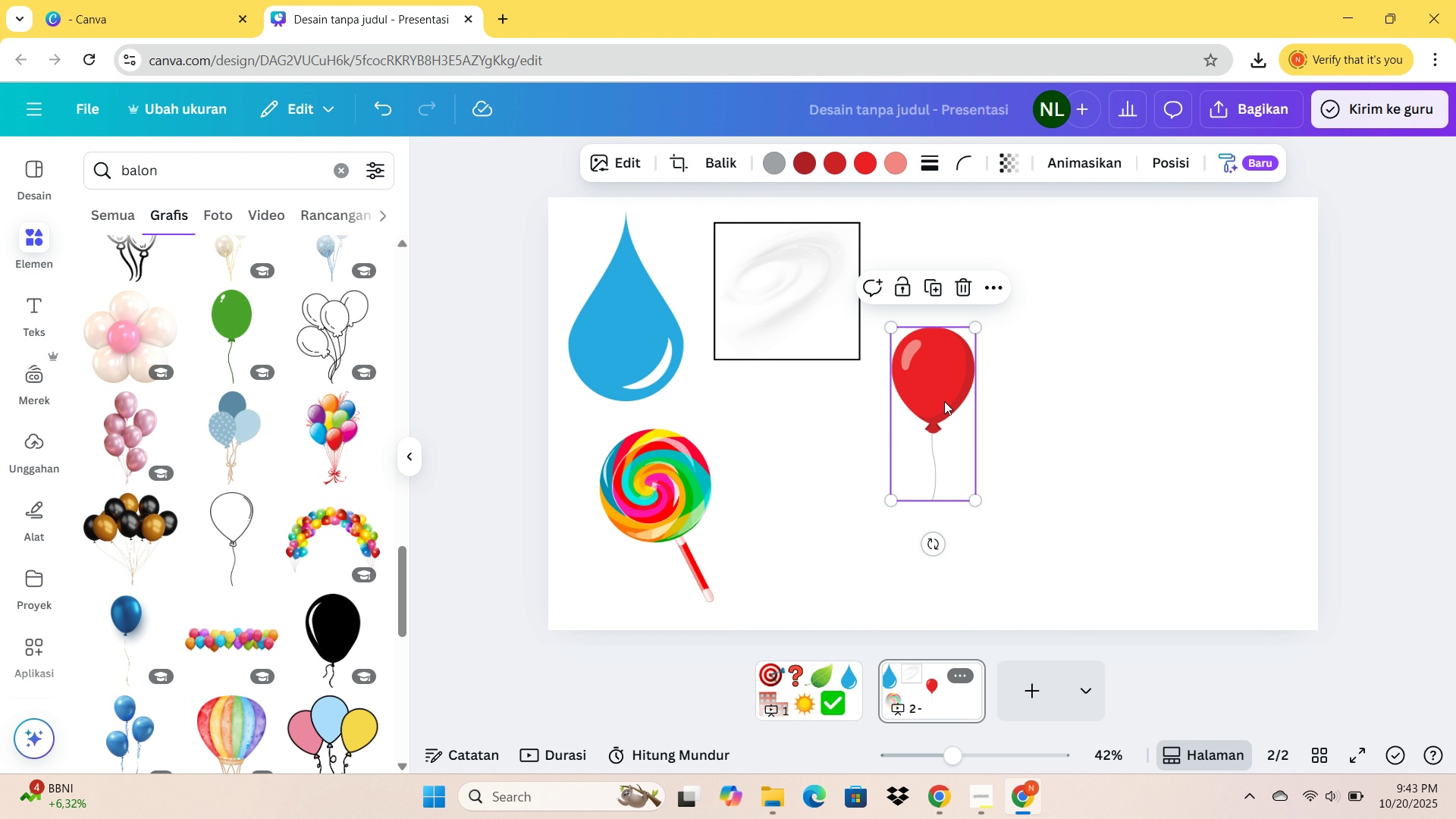 
left_click_drag(start_coordinate=[943, 406], to_coordinate=[965, 298])
 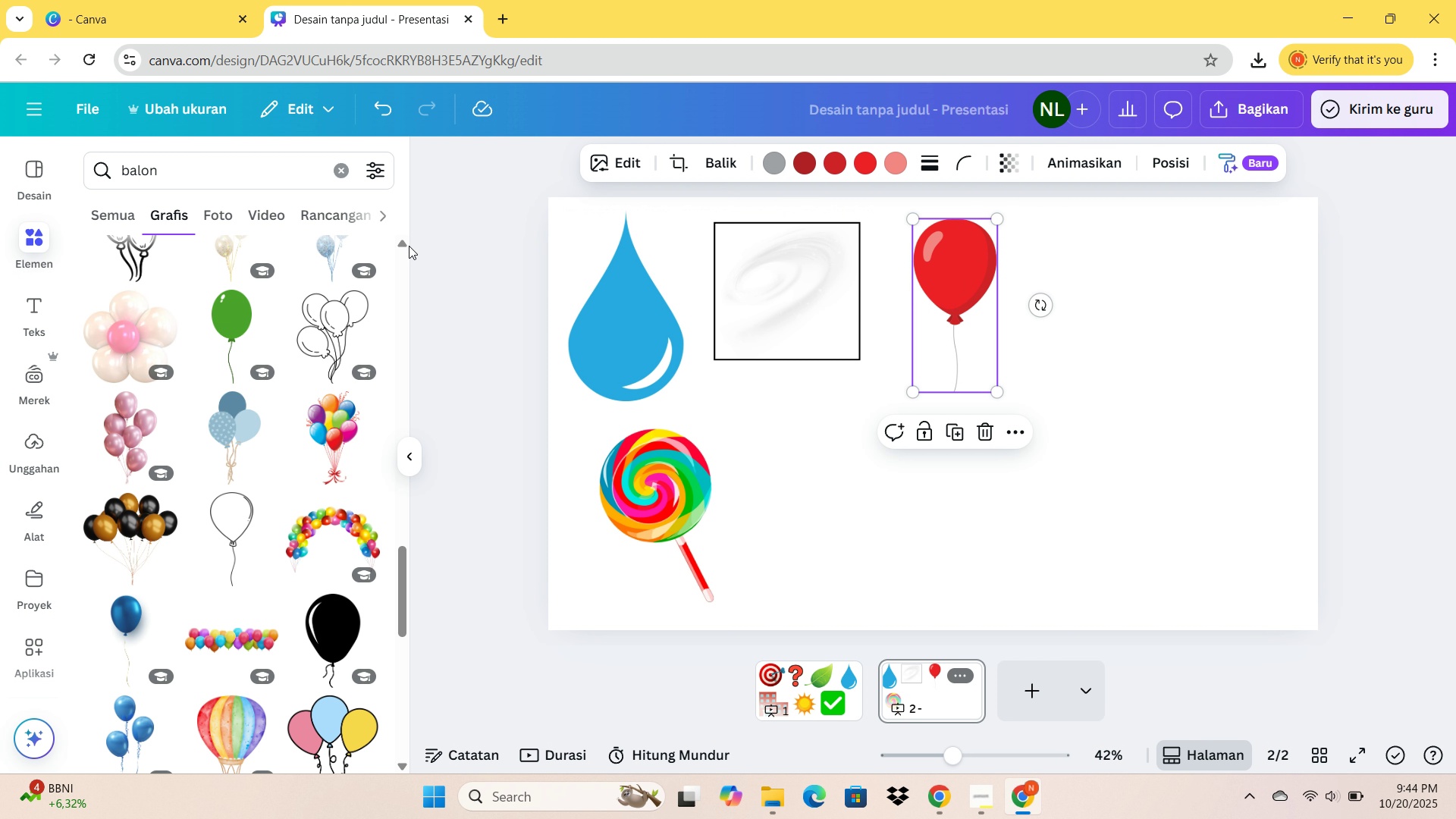 
wait(5.36)
 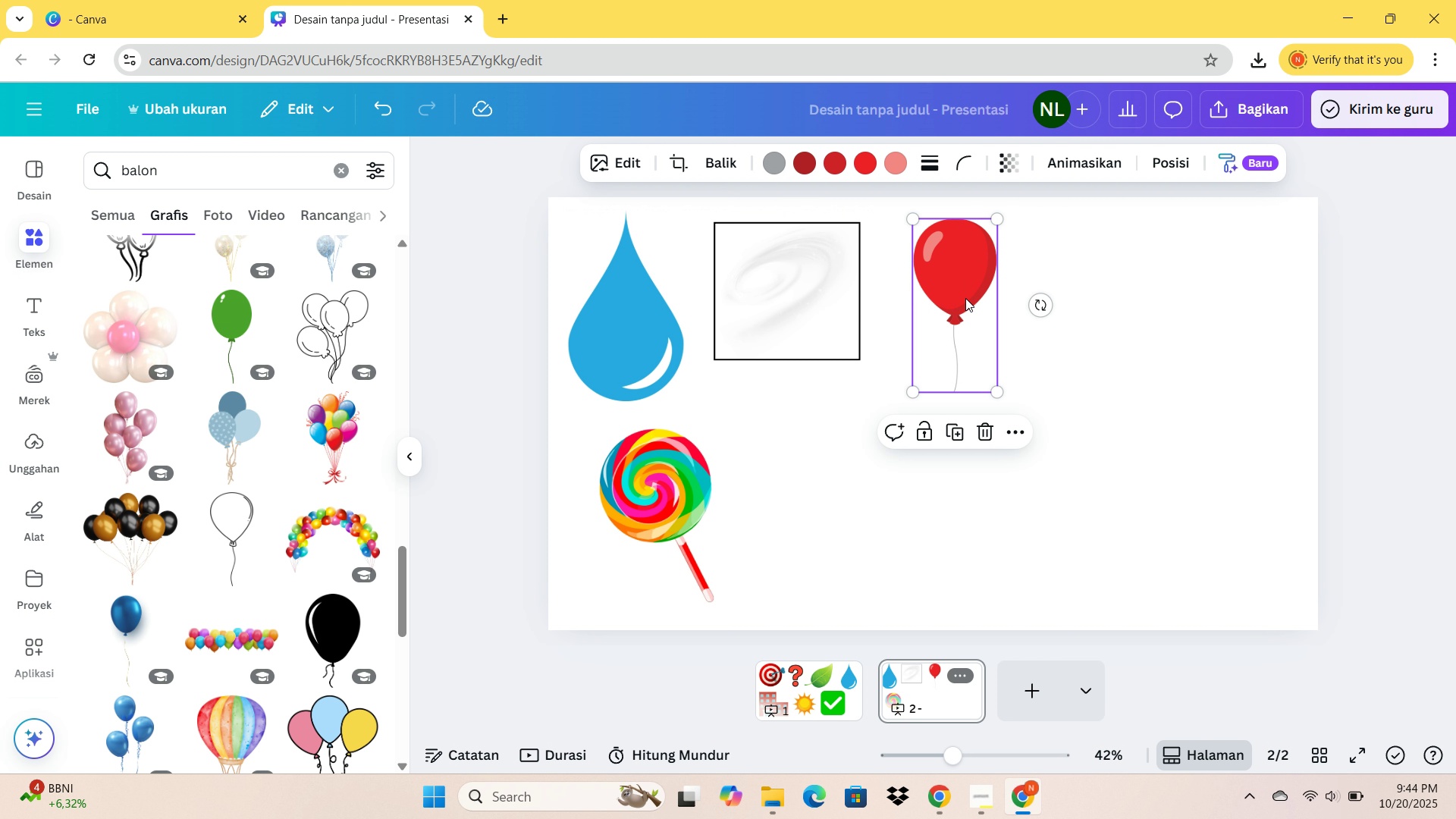 
left_click_drag(start_coordinate=[184, 172], to_coordinate=[83, 178])
 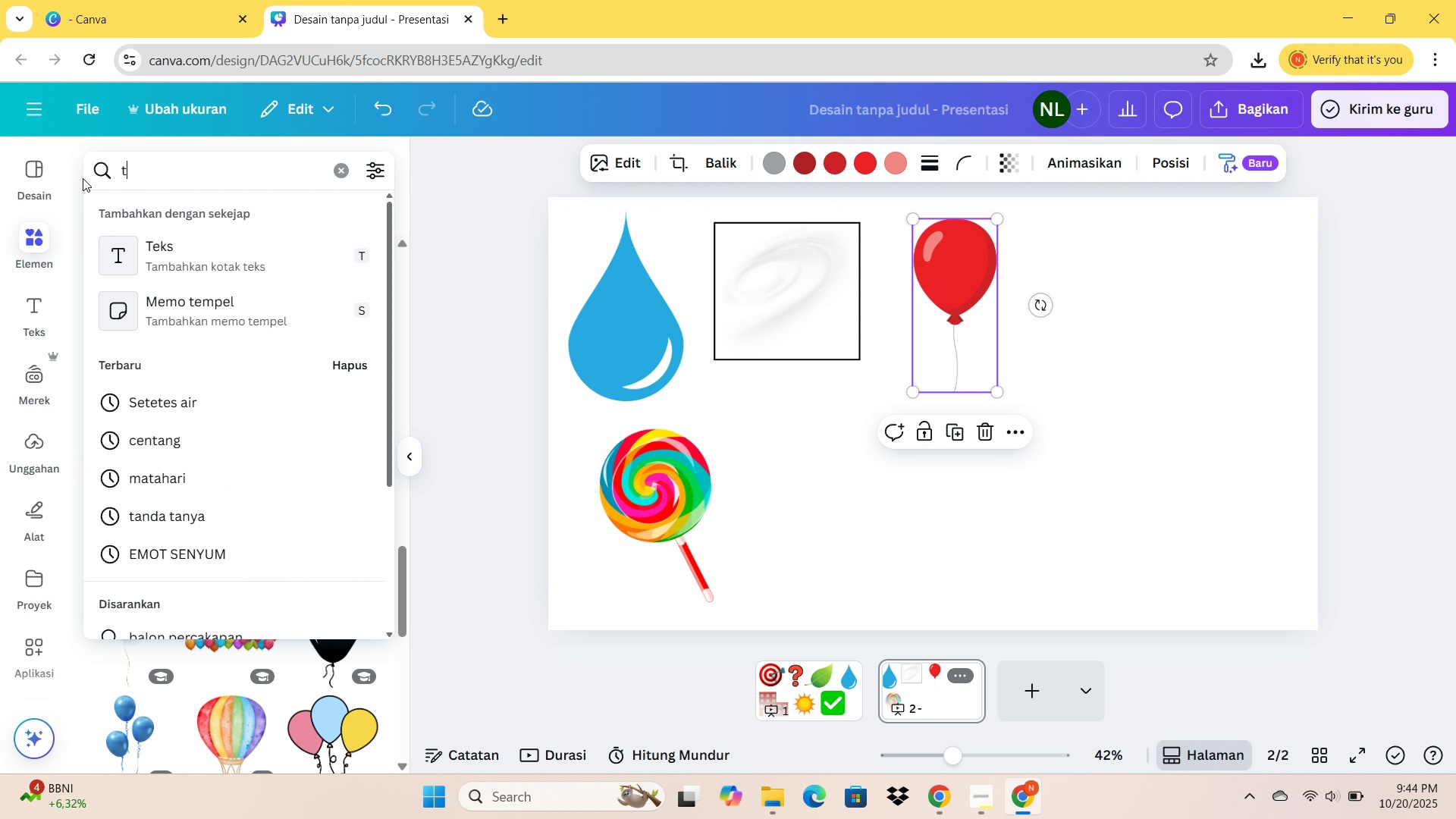 
type(tabung kimia)
 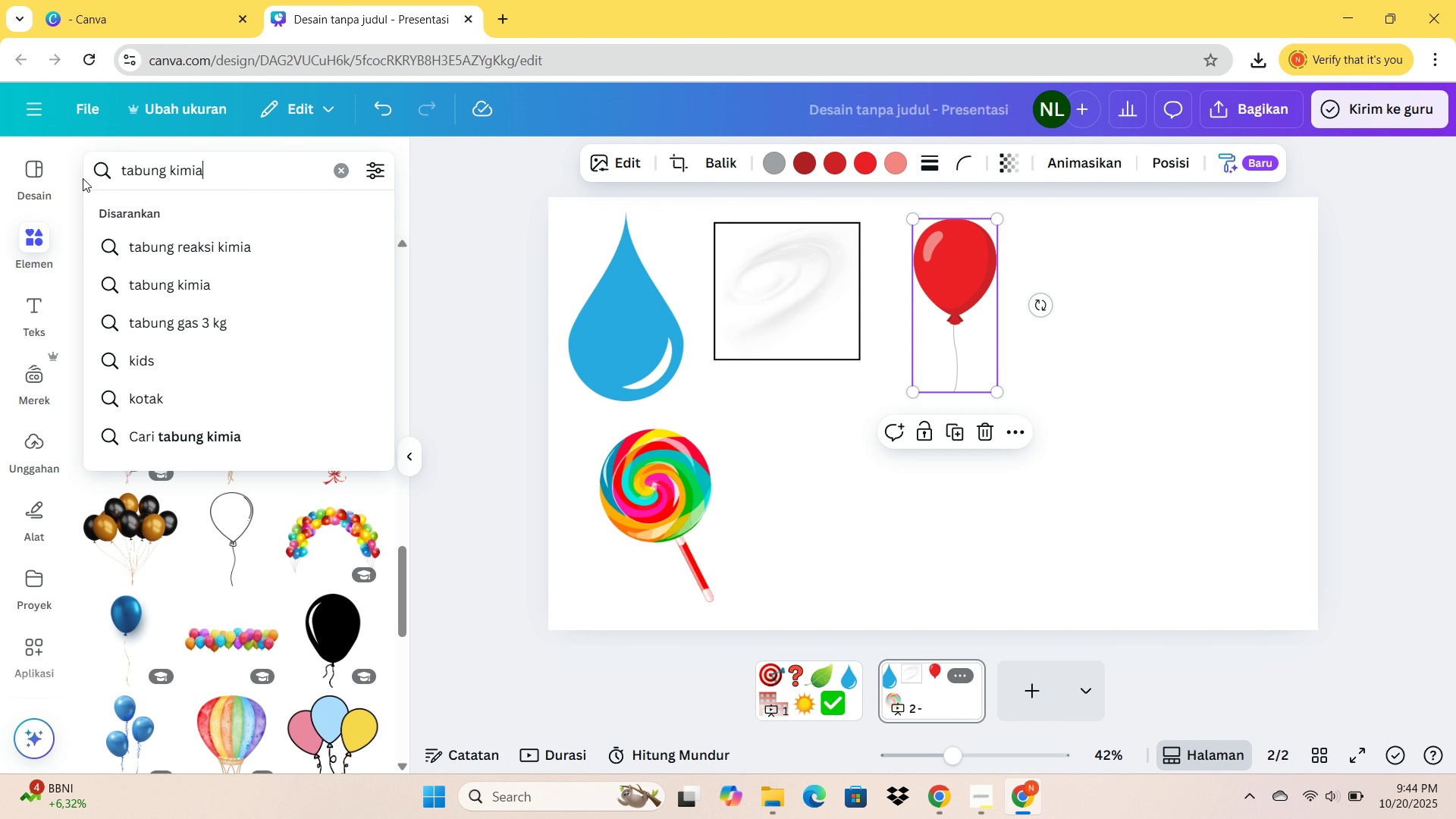 
key(Enter)
 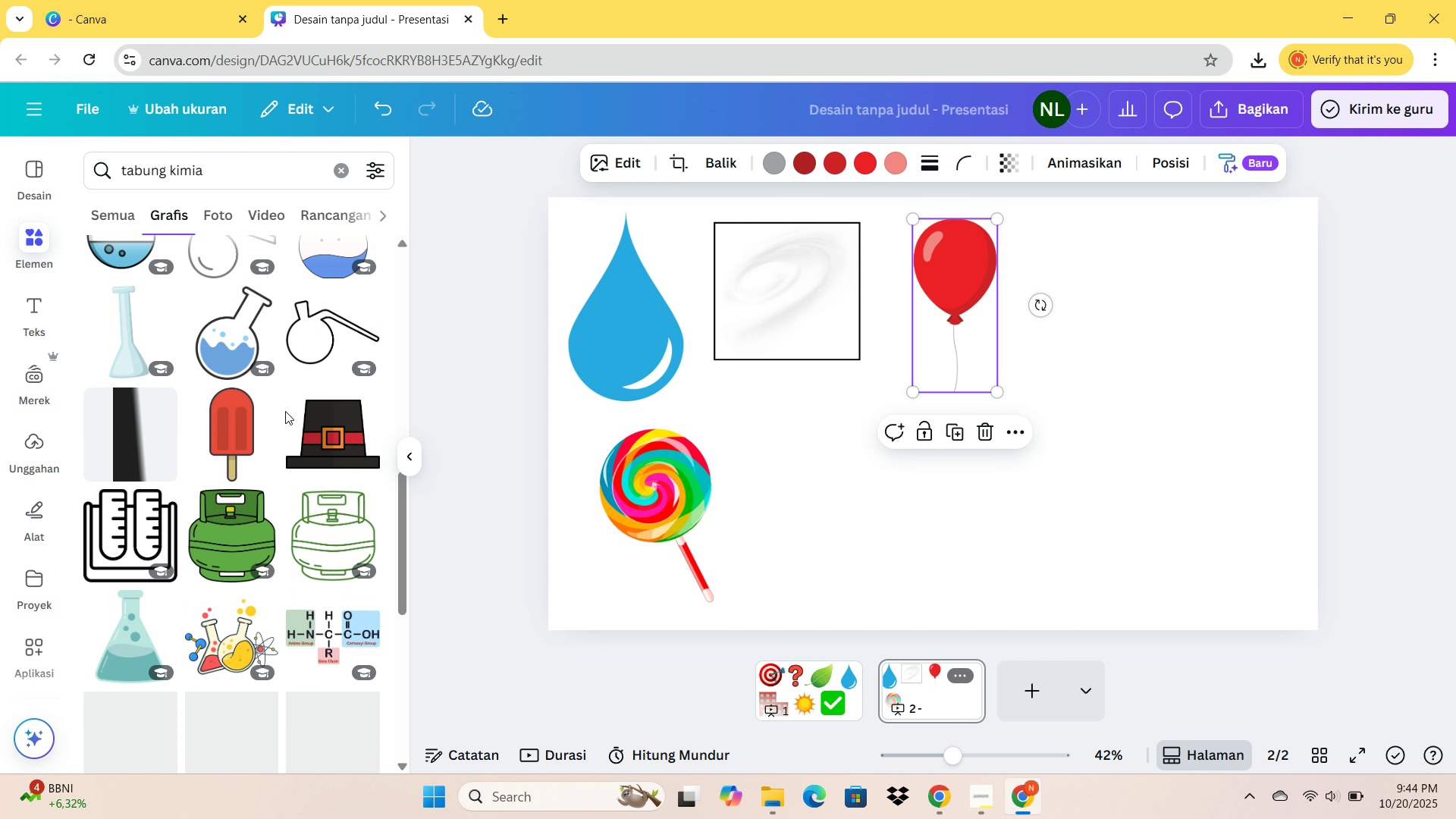 
wait(5.98)
 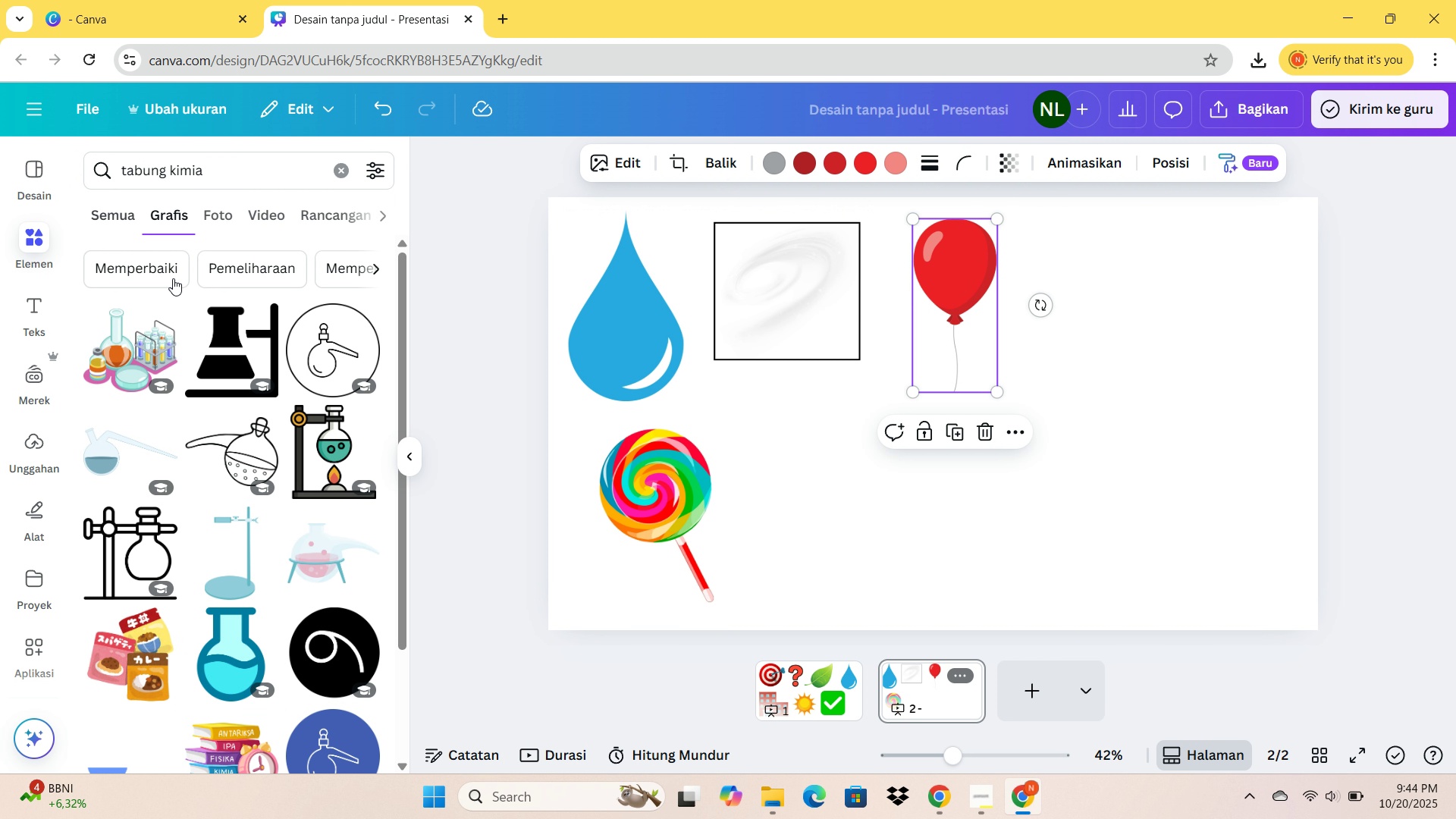 
left_click_drag(start_coordinate=[213, 171], to_coordinate=[171, 176])
 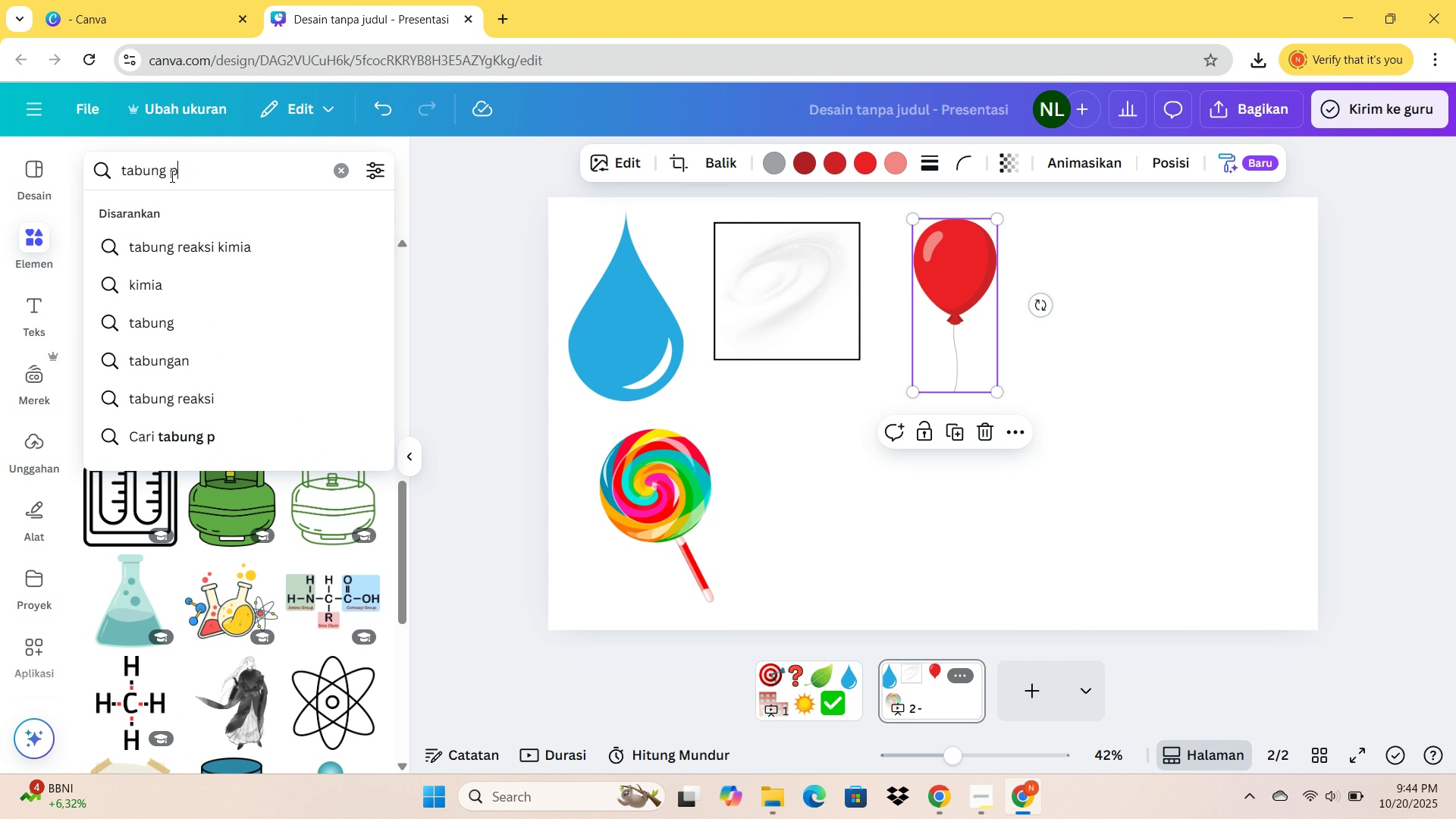 
type(peneliti)
 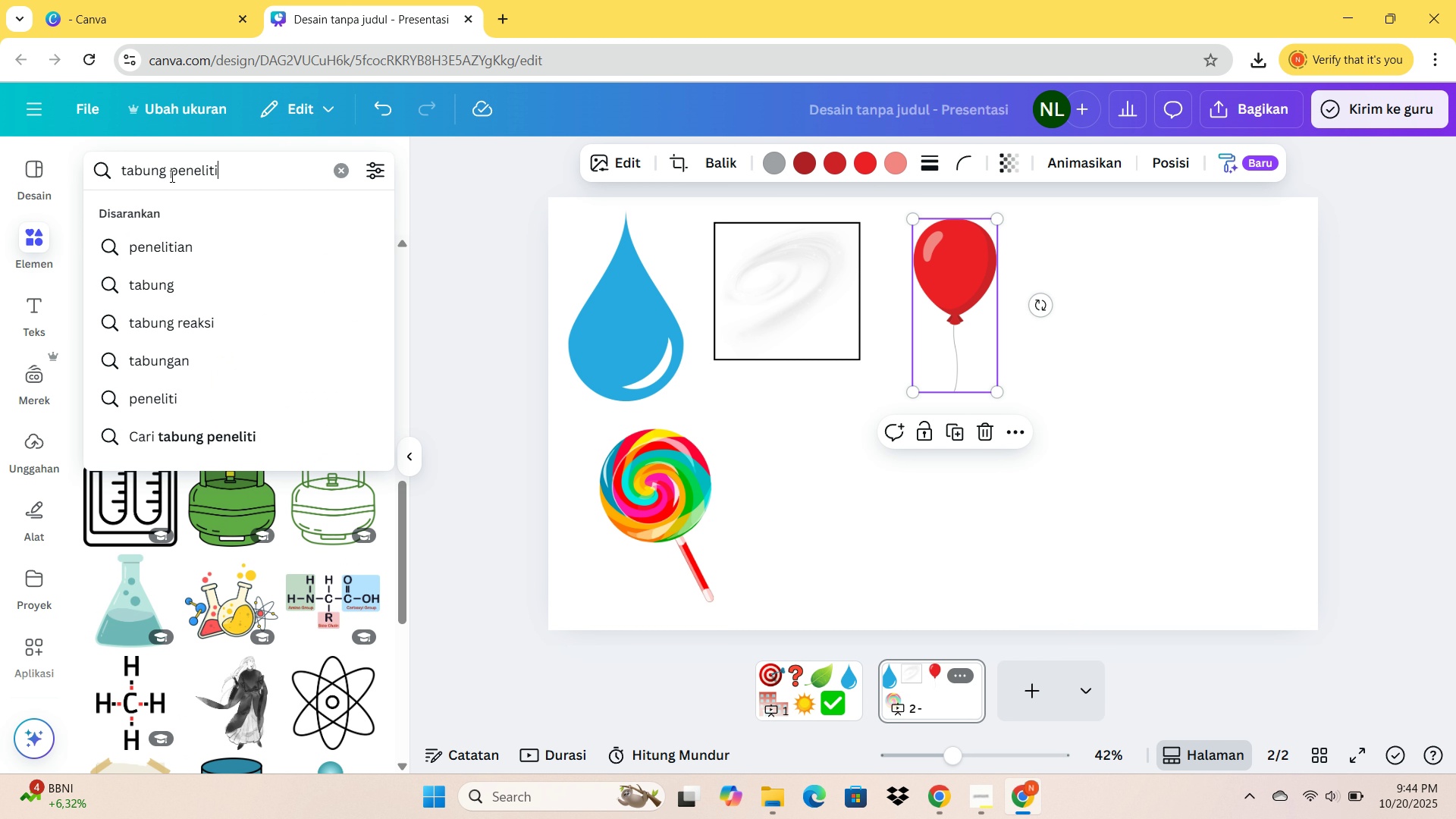 
key(Enter)
 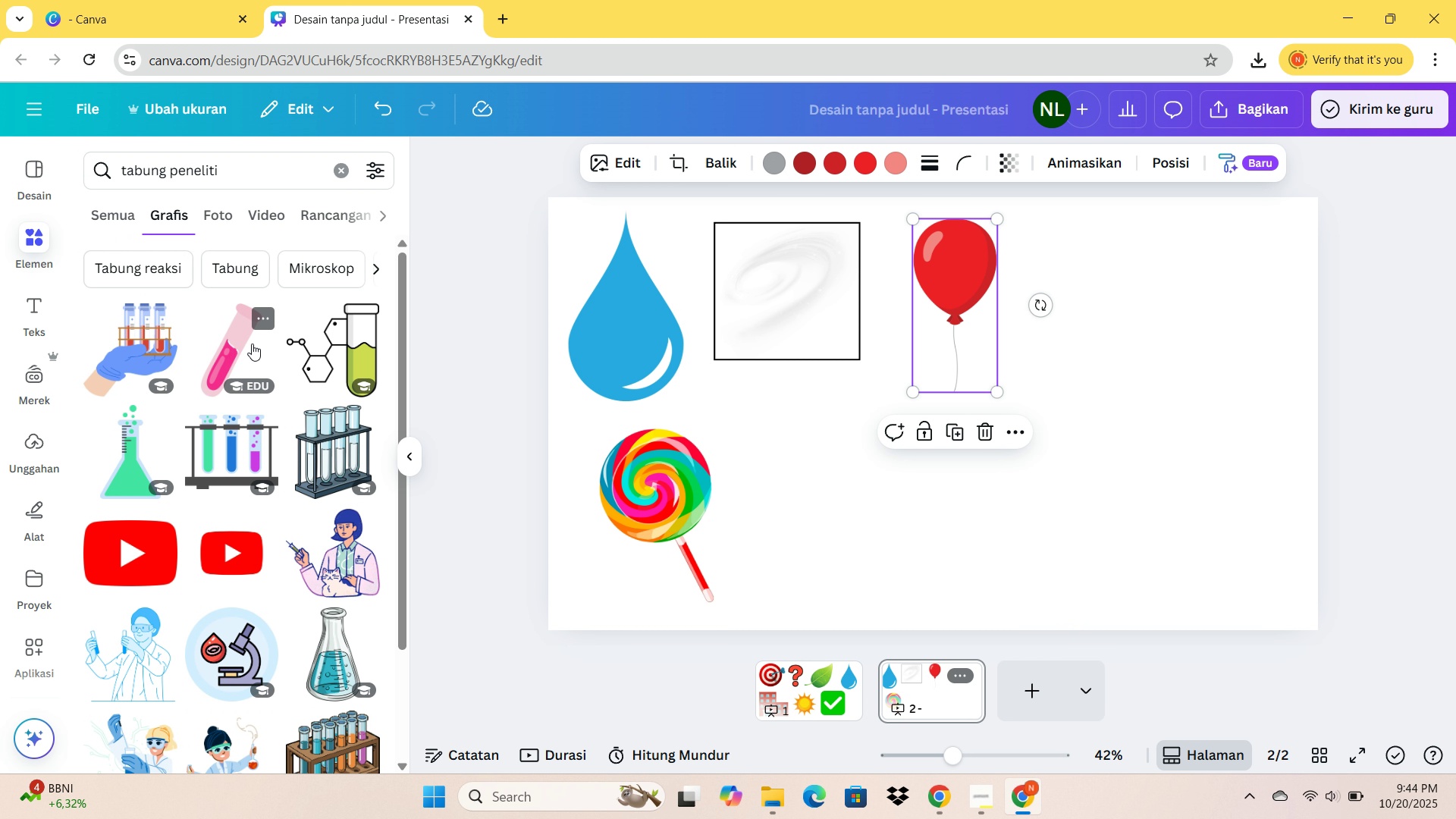 
mouse_move([209, 381])
 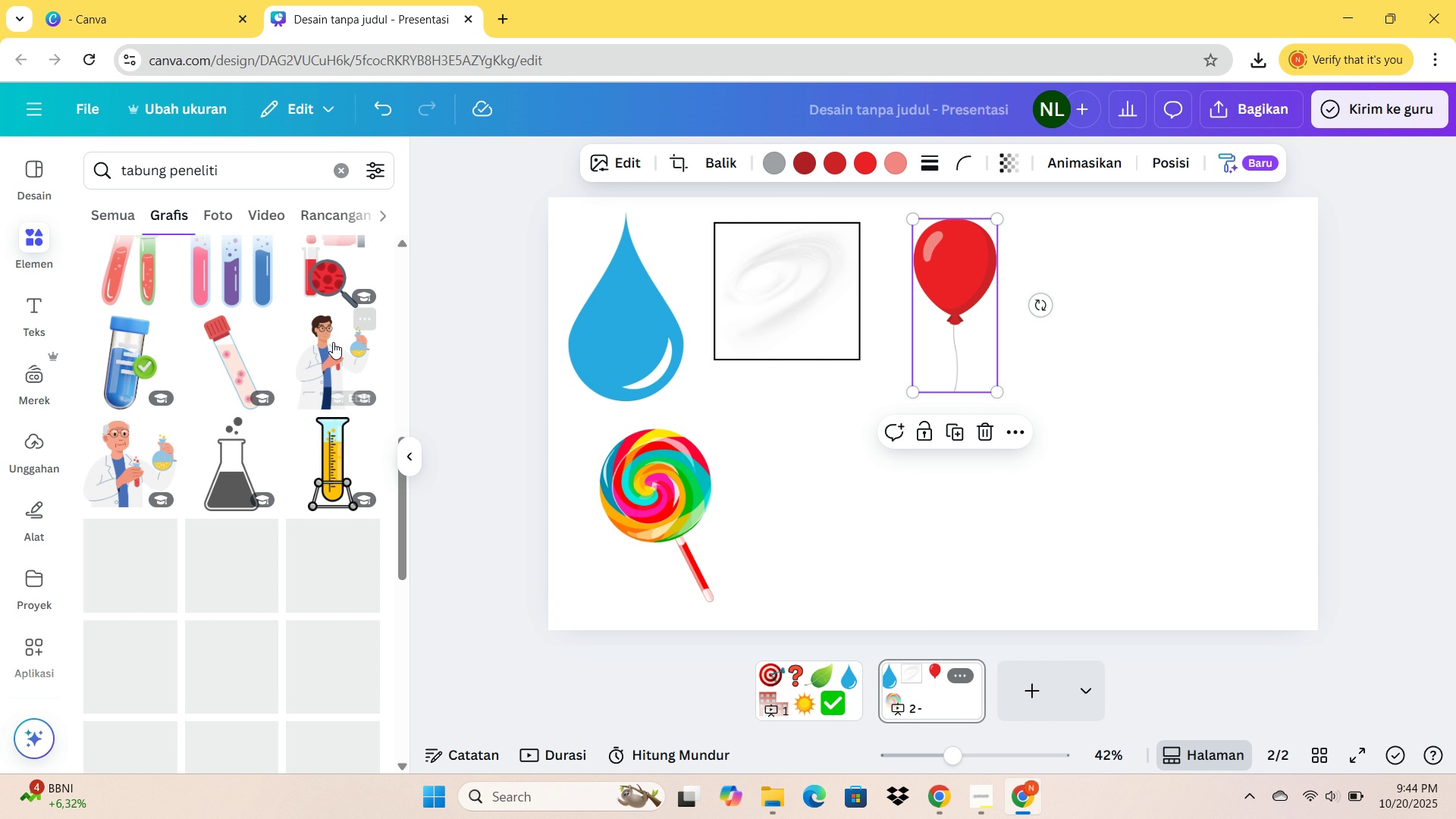 
wait(8.31)
 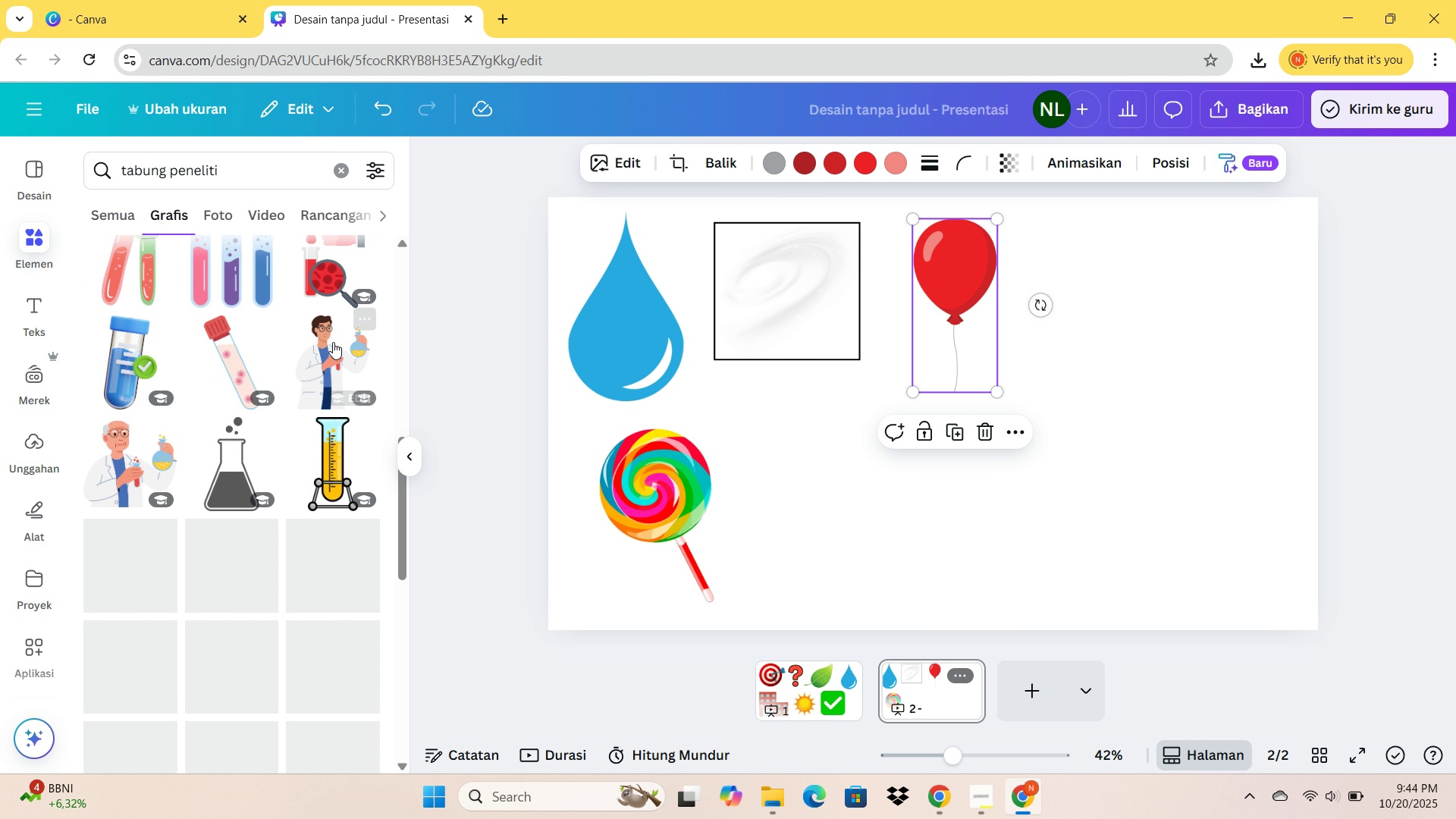 
mouse_move([230, 620])
 